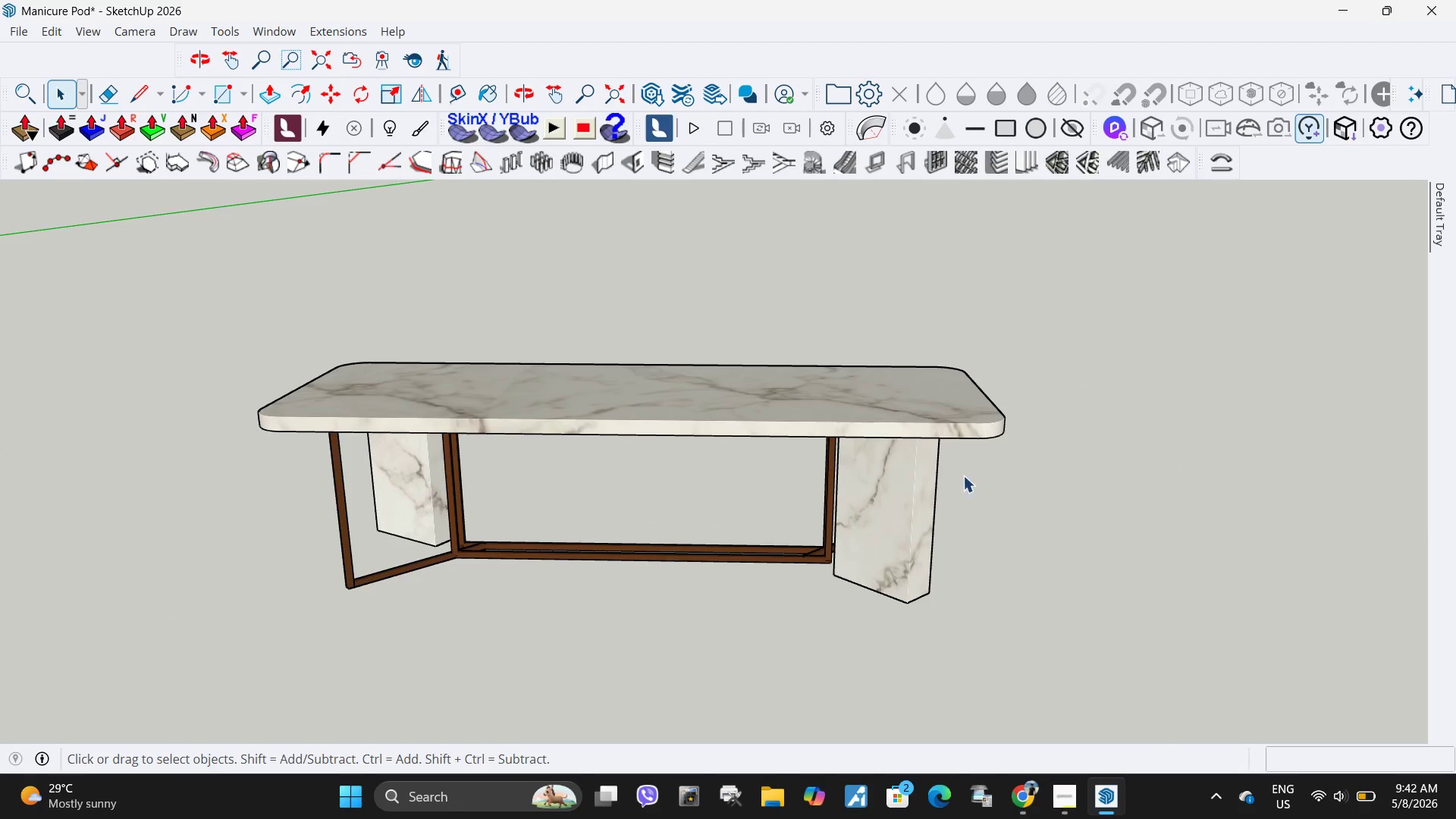 
key(Escape)
 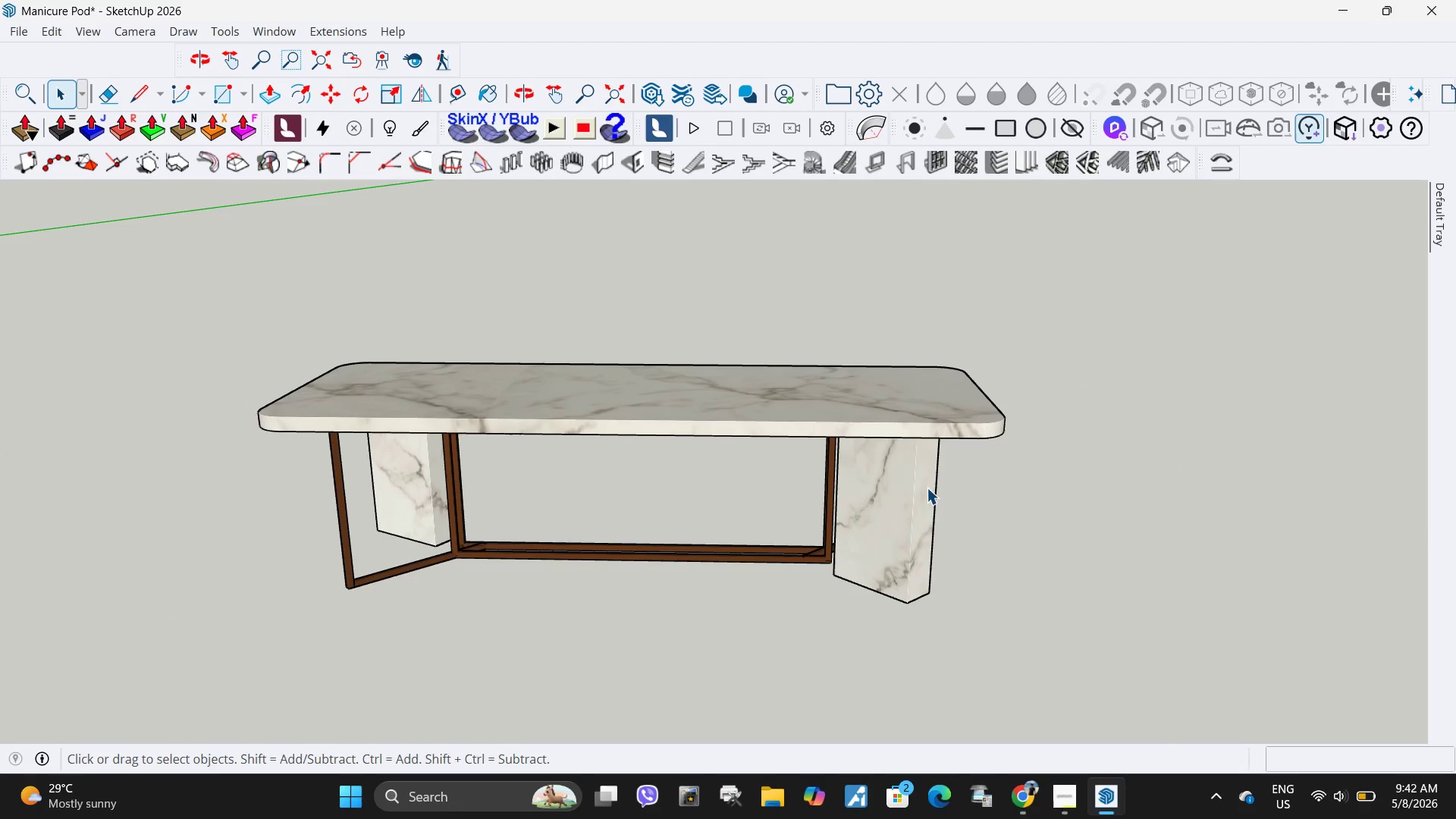 
left_click([927, 488])
 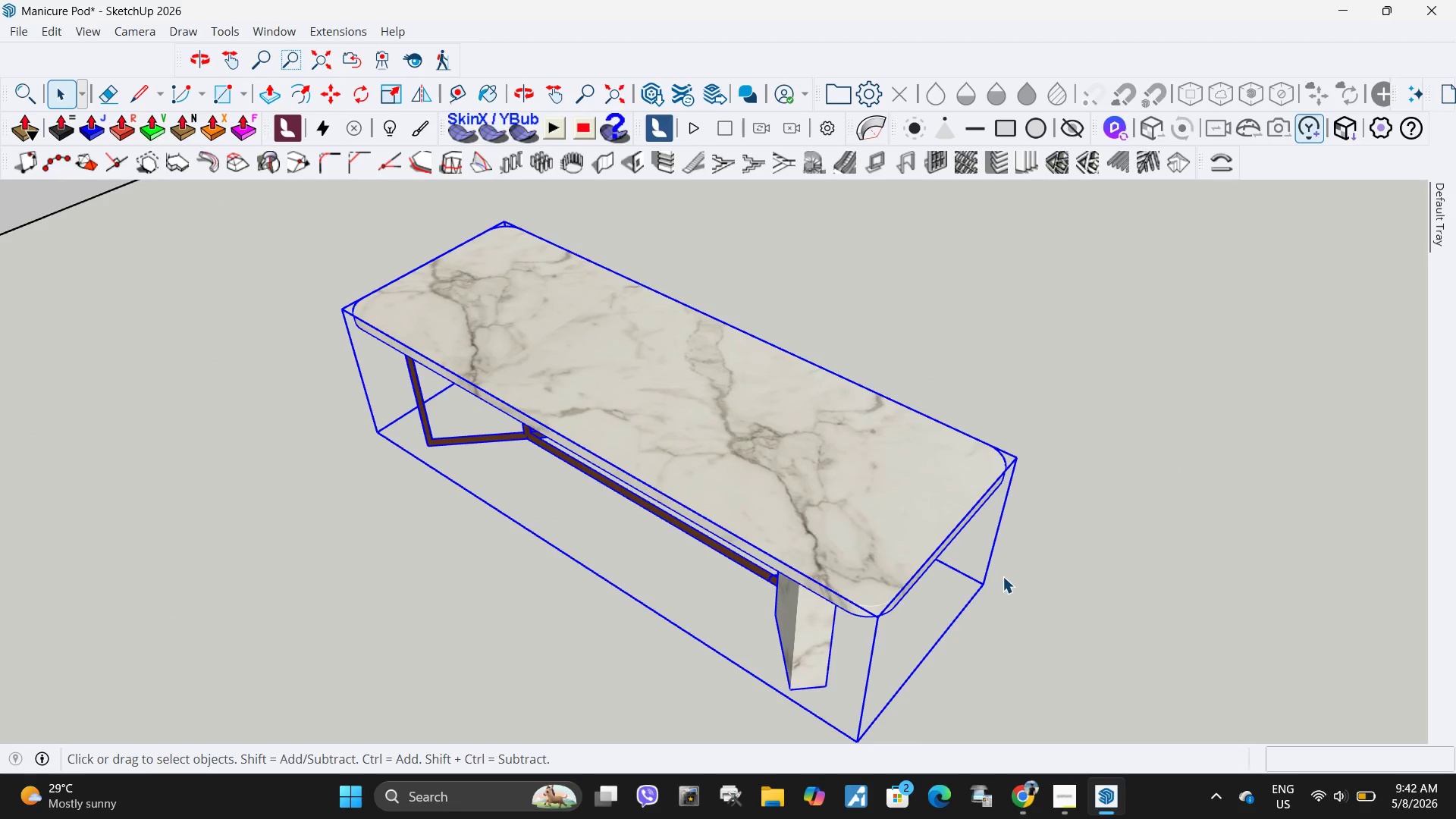 
key(M)
 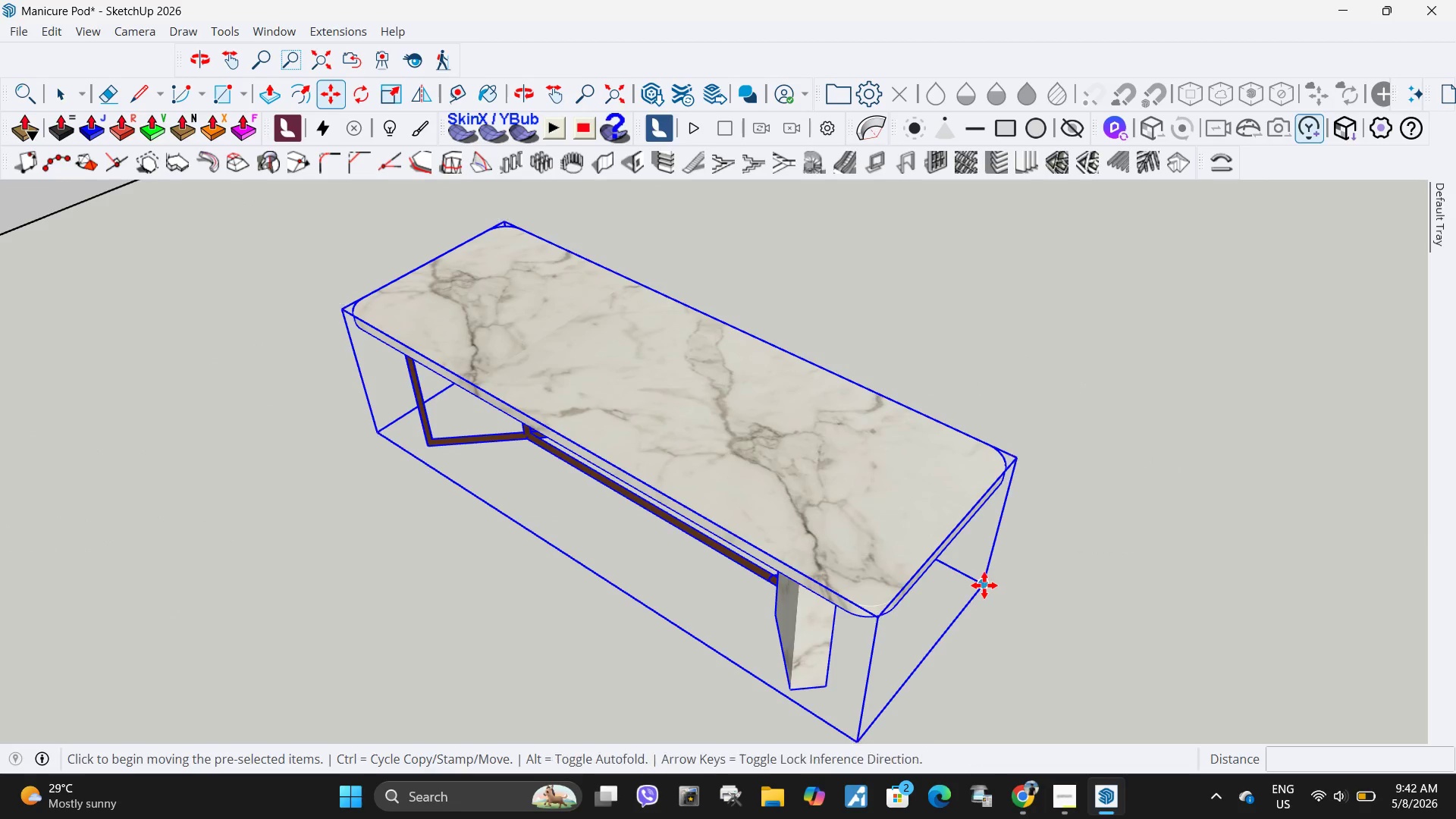 
left_click([984, 585])
 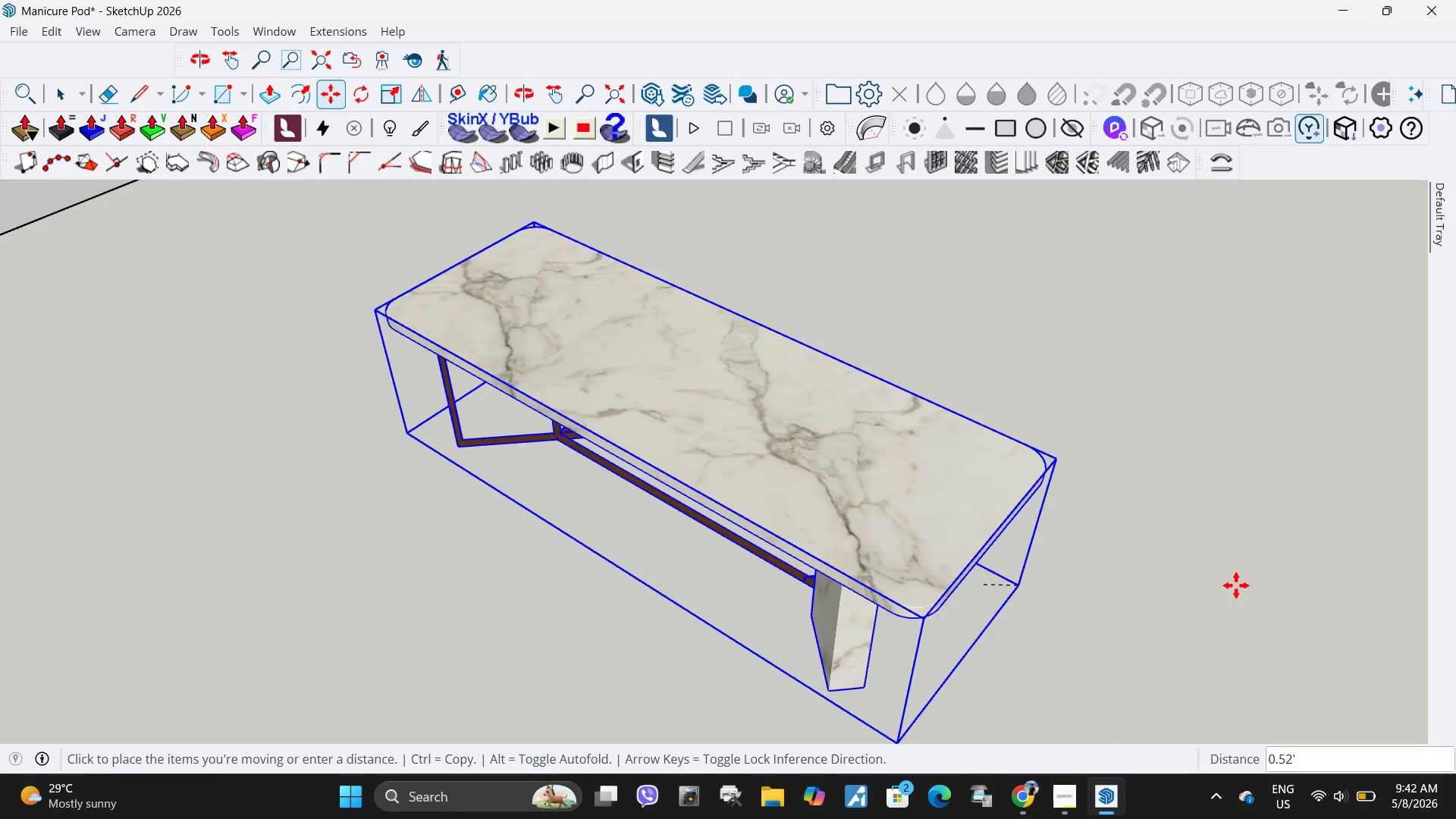 
scroll: coordinate [1094, 609], scroll_direction: down, amount: 35.0
 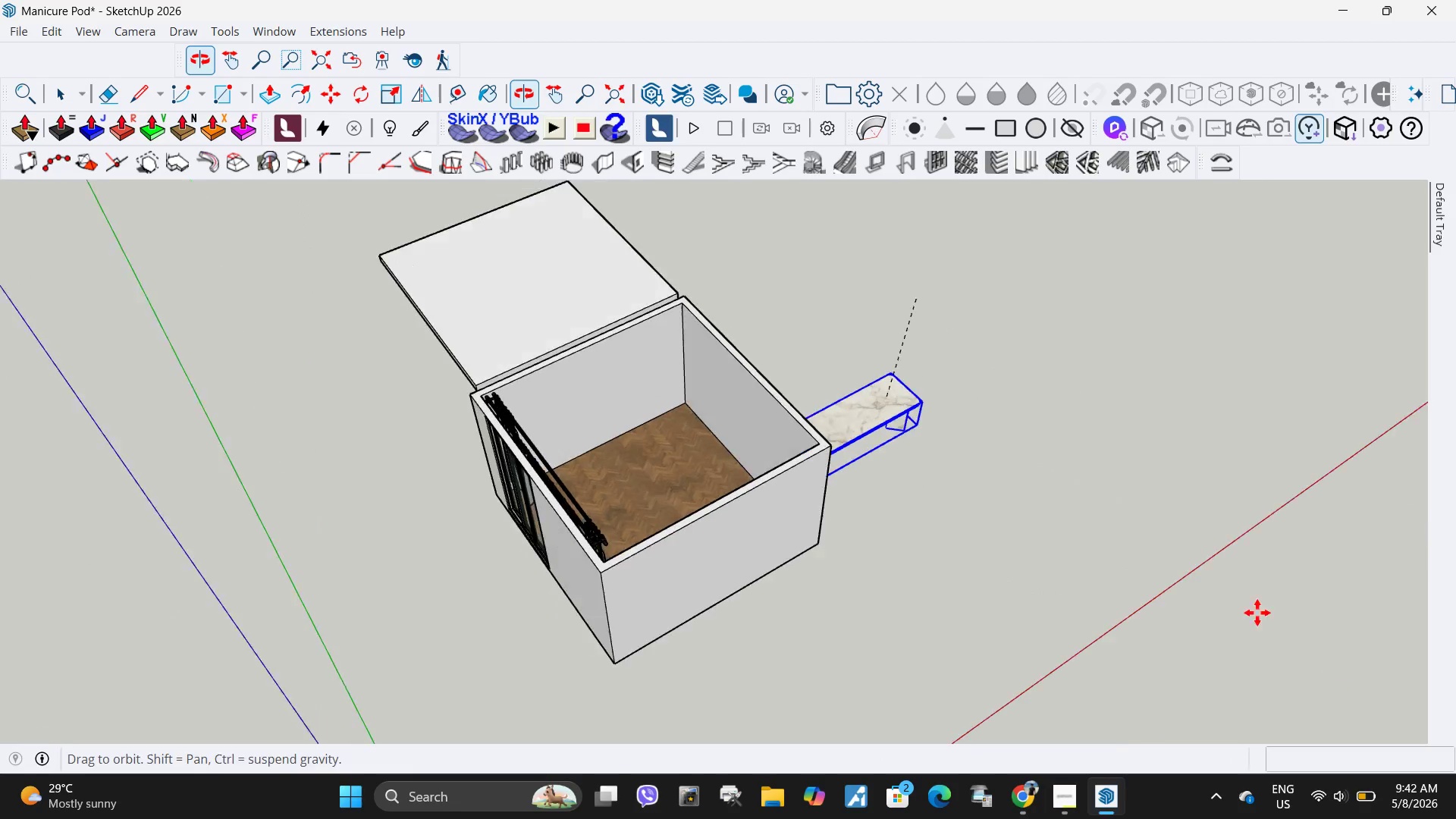 
scroll: coordinate [656, 409], scroll_direction: up, amount: 6.0
 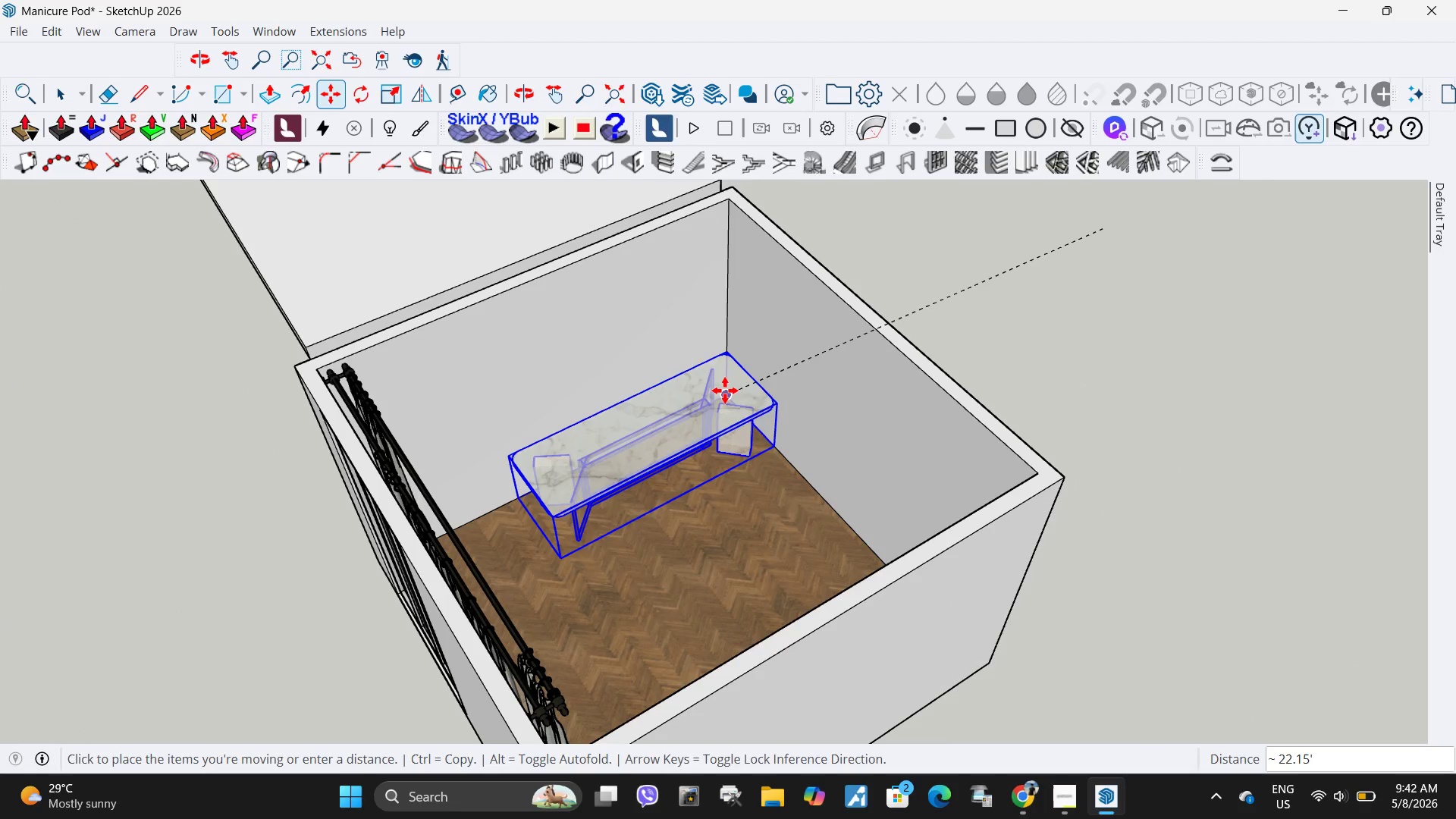 
left_click([725, 391])
 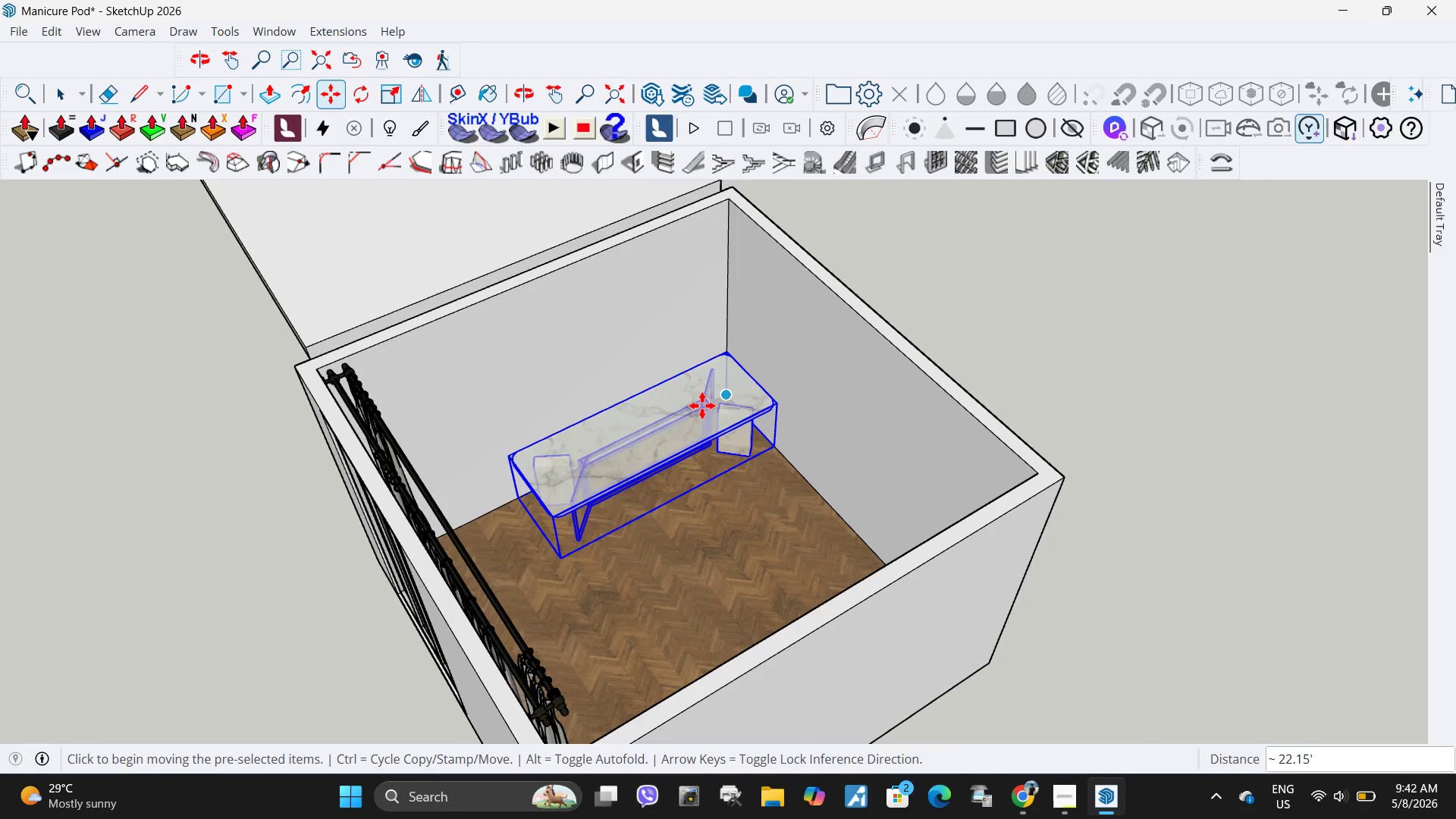 
scroll: coordinate [700, 409], scroll_direction: down, amount: 1.0
 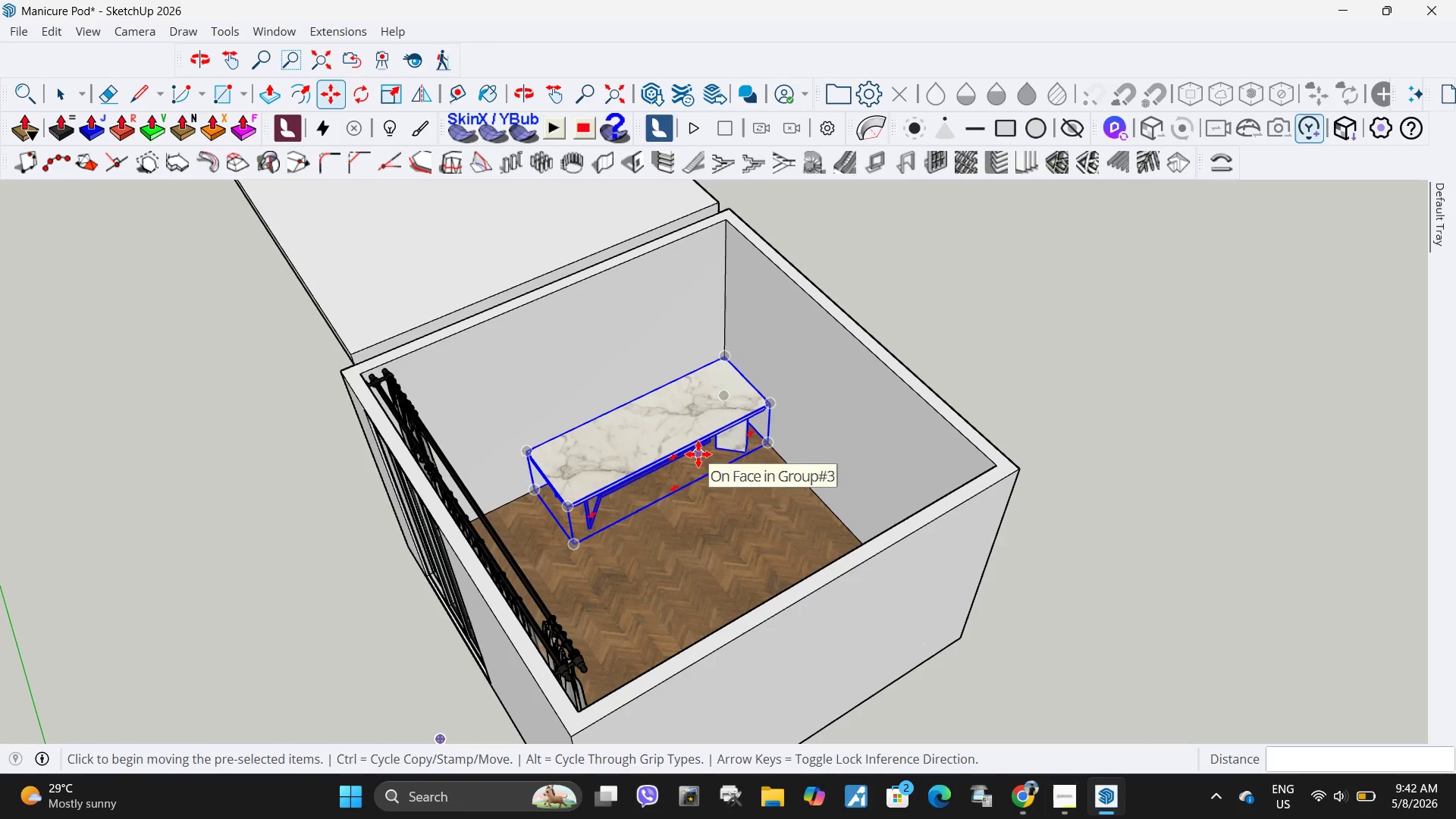 
scroll: coordinate [696, 454], scroll_direction: up, amount: 5.0
 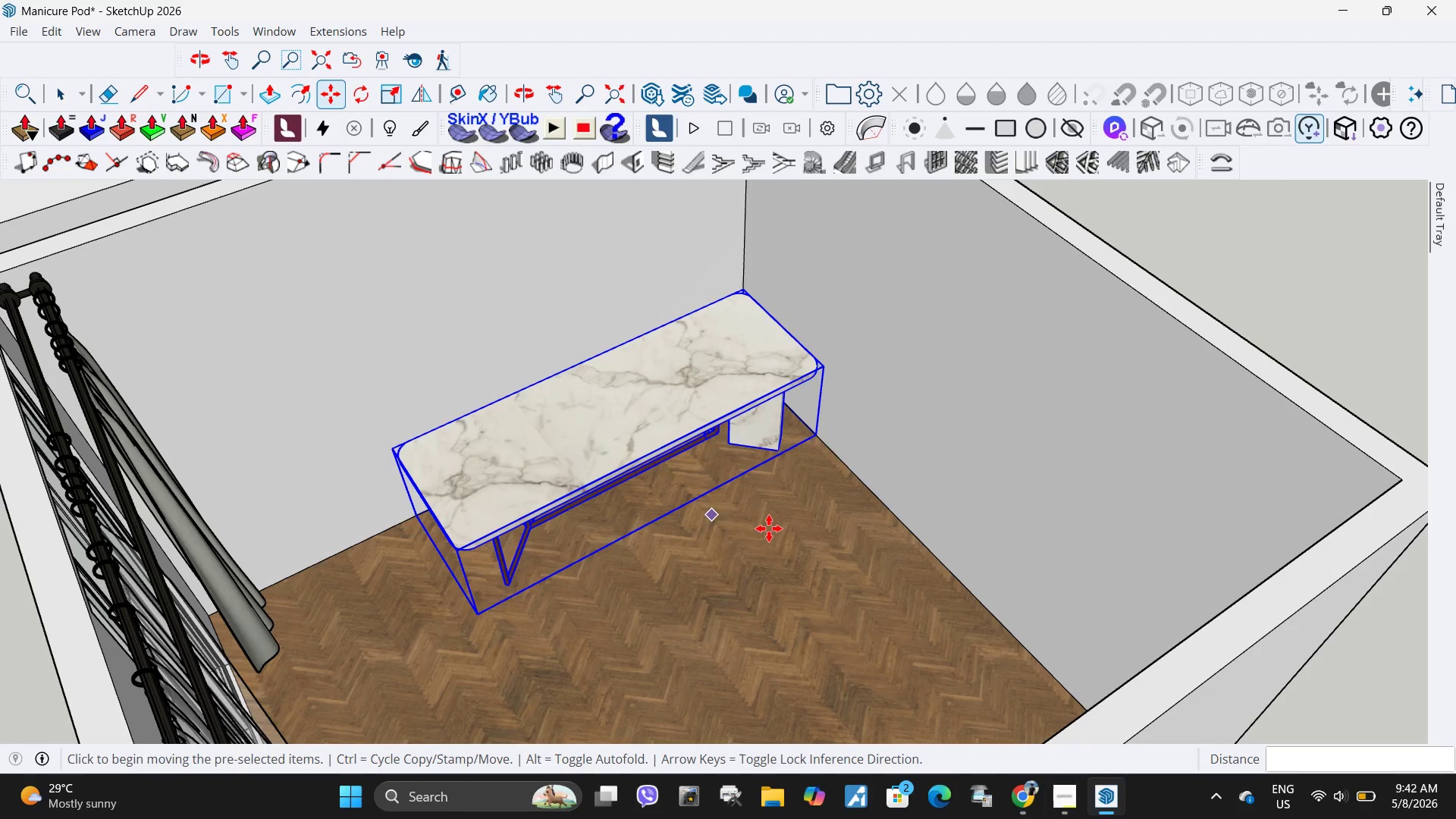 
left_click([769, 529])
 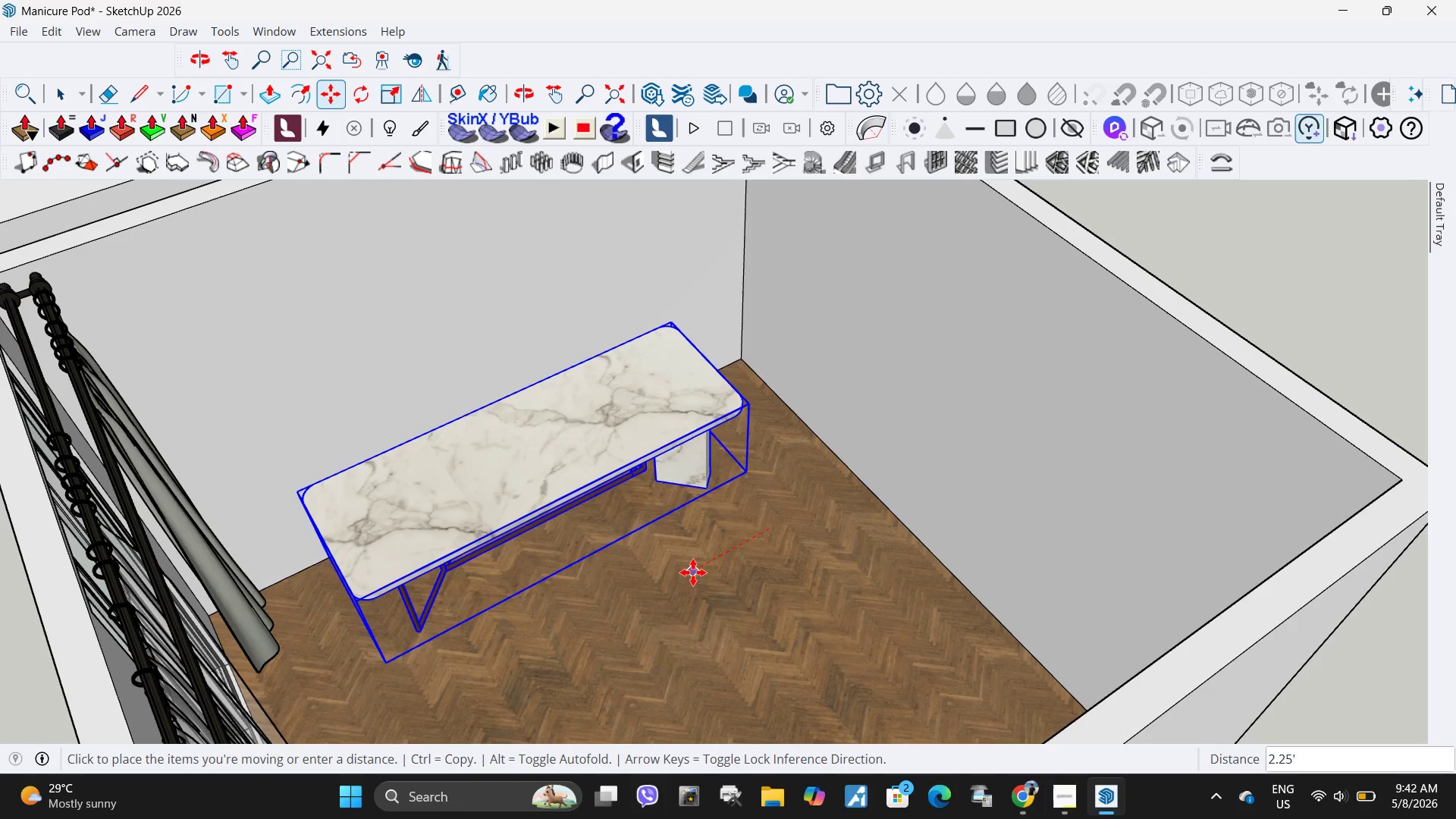 
left_click([690, 573])
 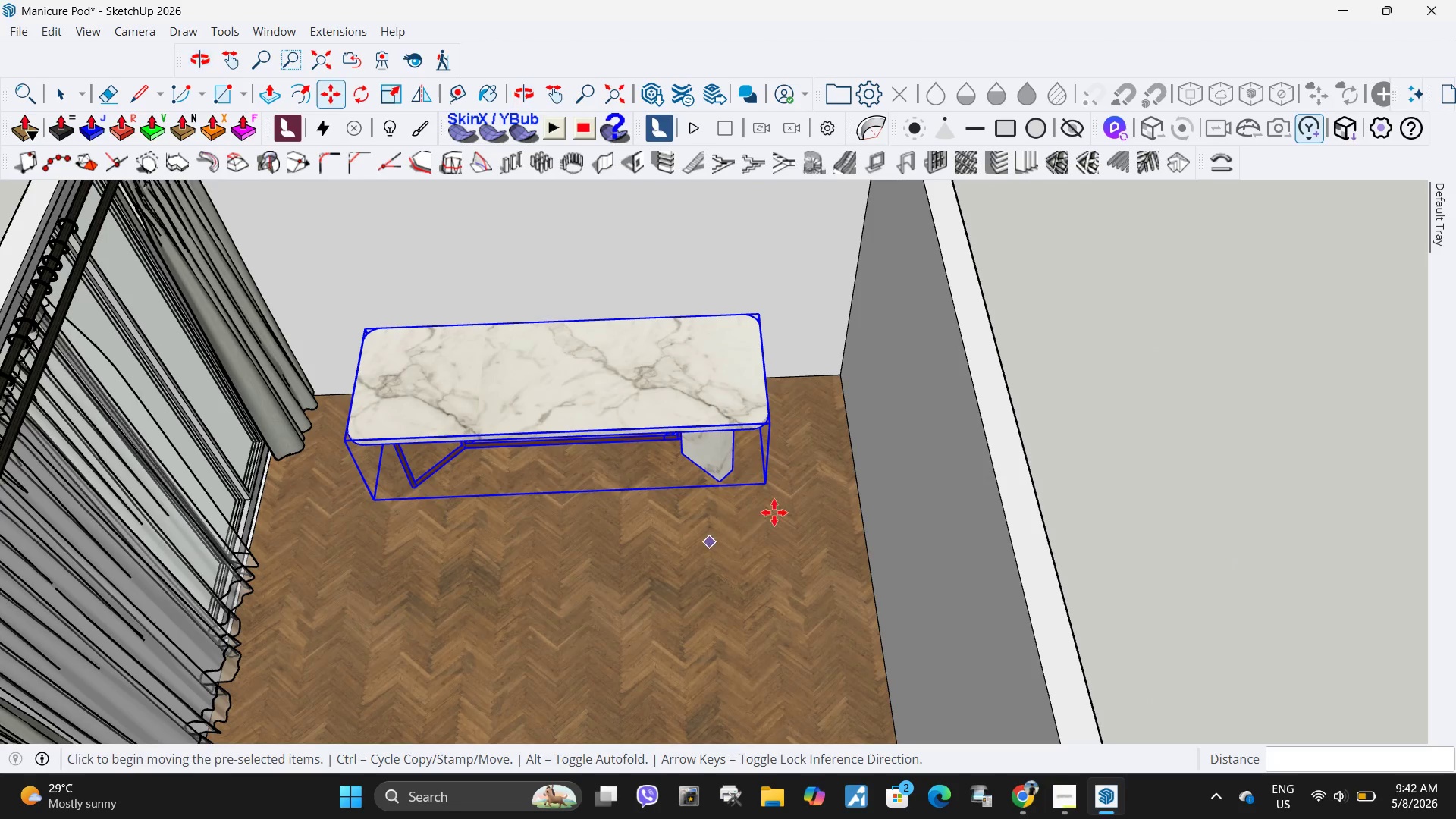 
left_click([780, 511])
 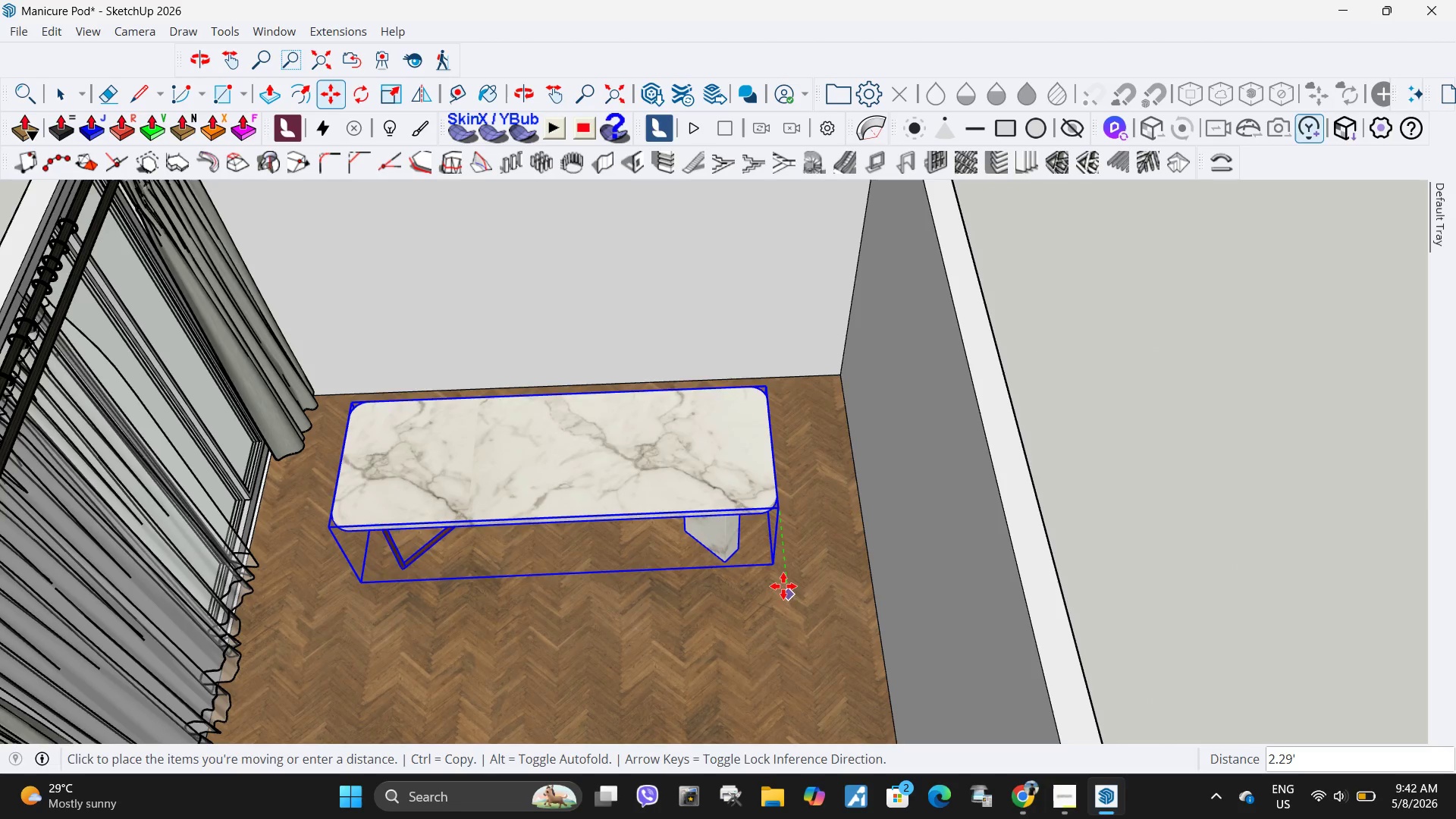 
left_click([783, 573])
 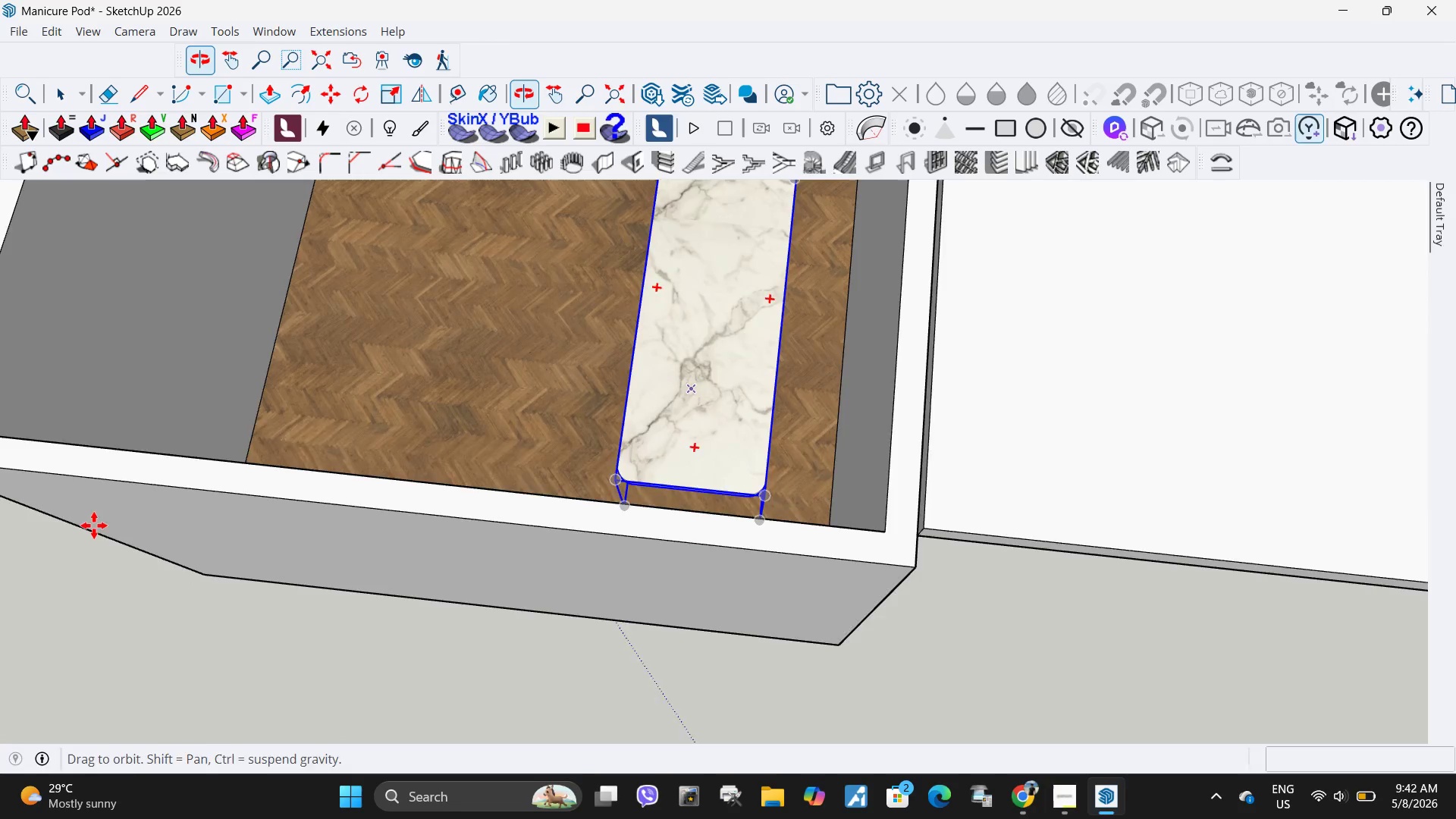 
scroll: coordinate [626, 396], scroll_direction: up, amount: 5.0
 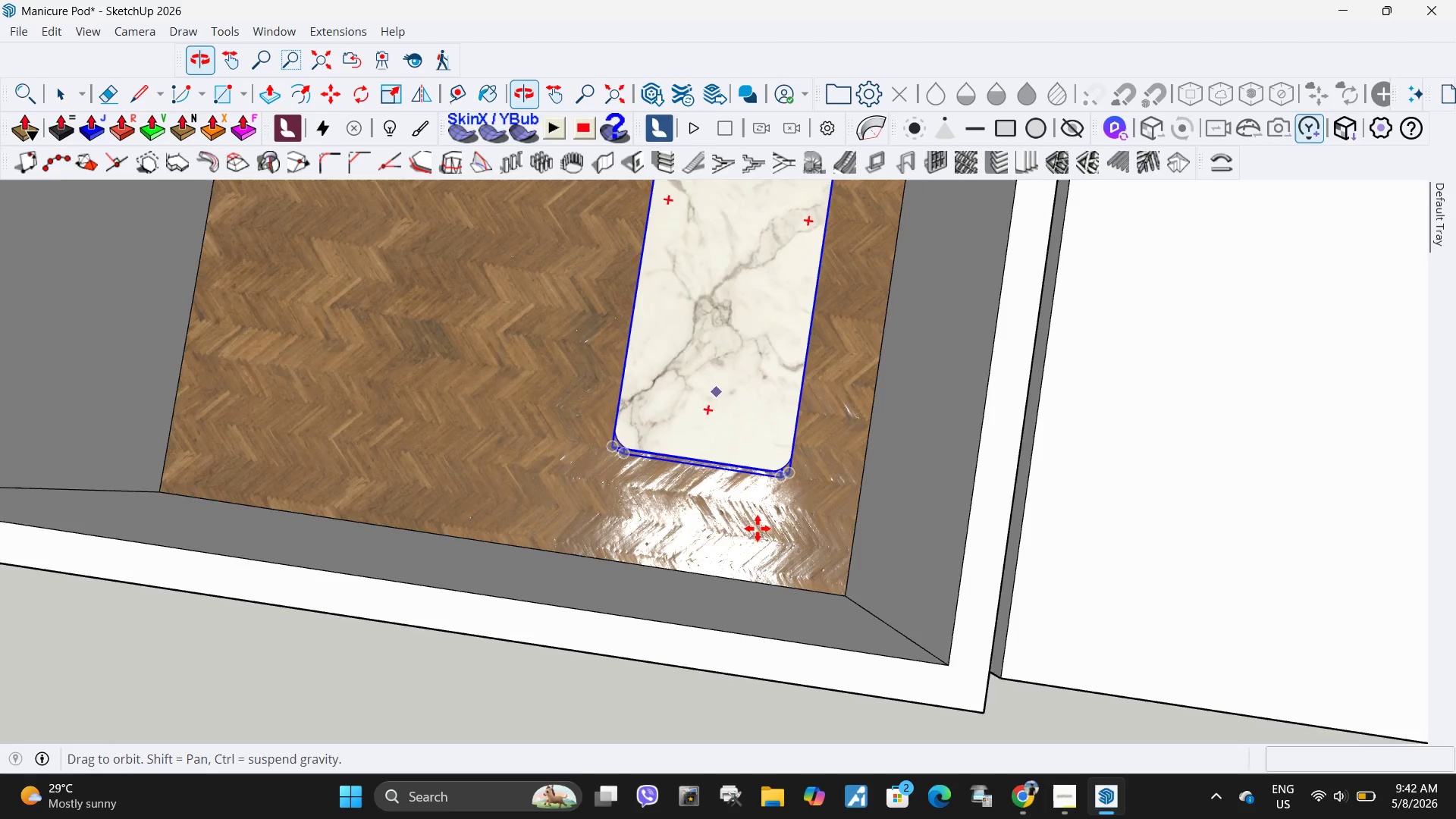 
left_click_drag(start_coordinate=[804, 515], to_coordinate=[799, 515])
 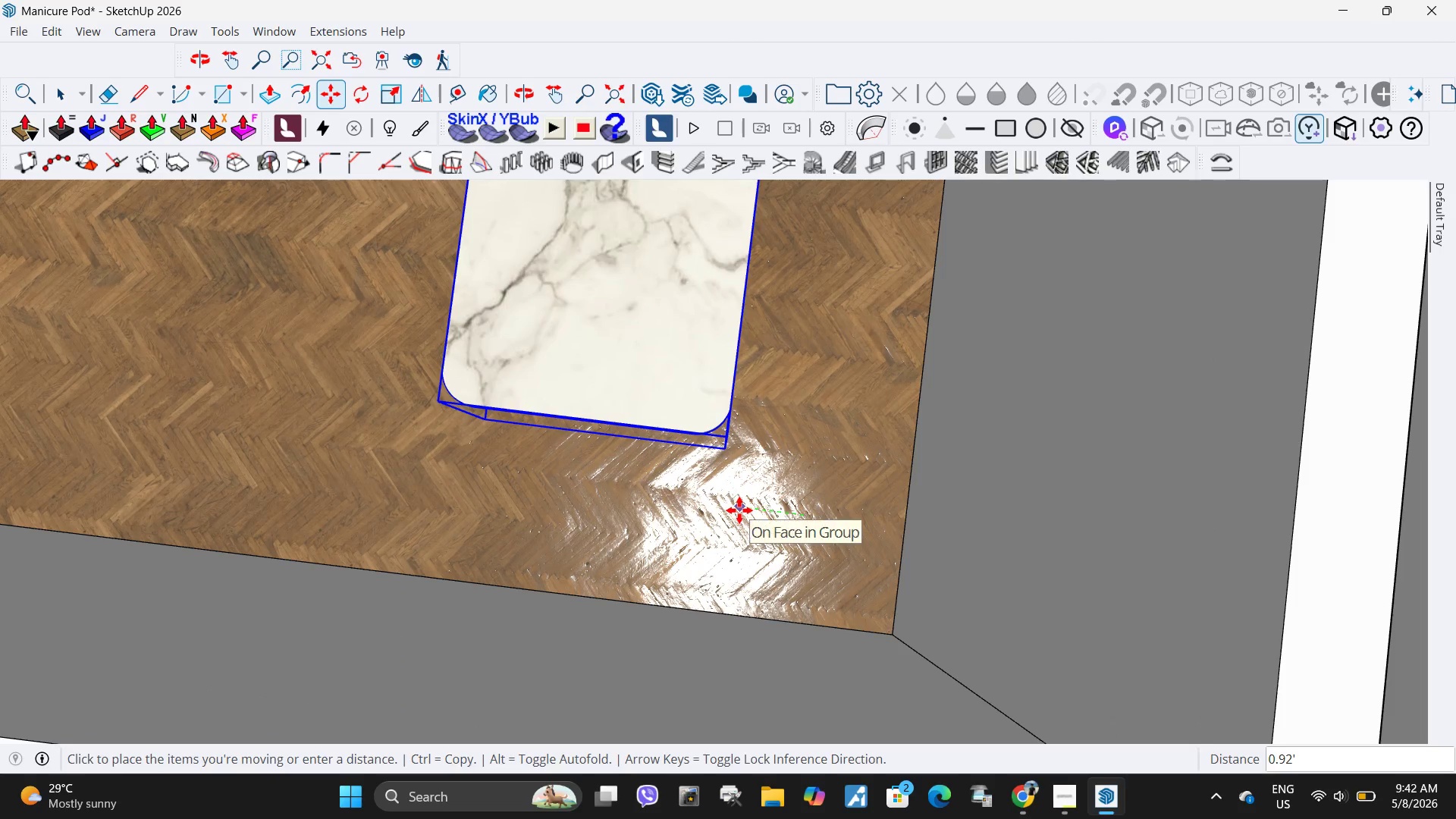 
scroll: coordinate [765, 512], scroll_direction: up, amount: 6.0
 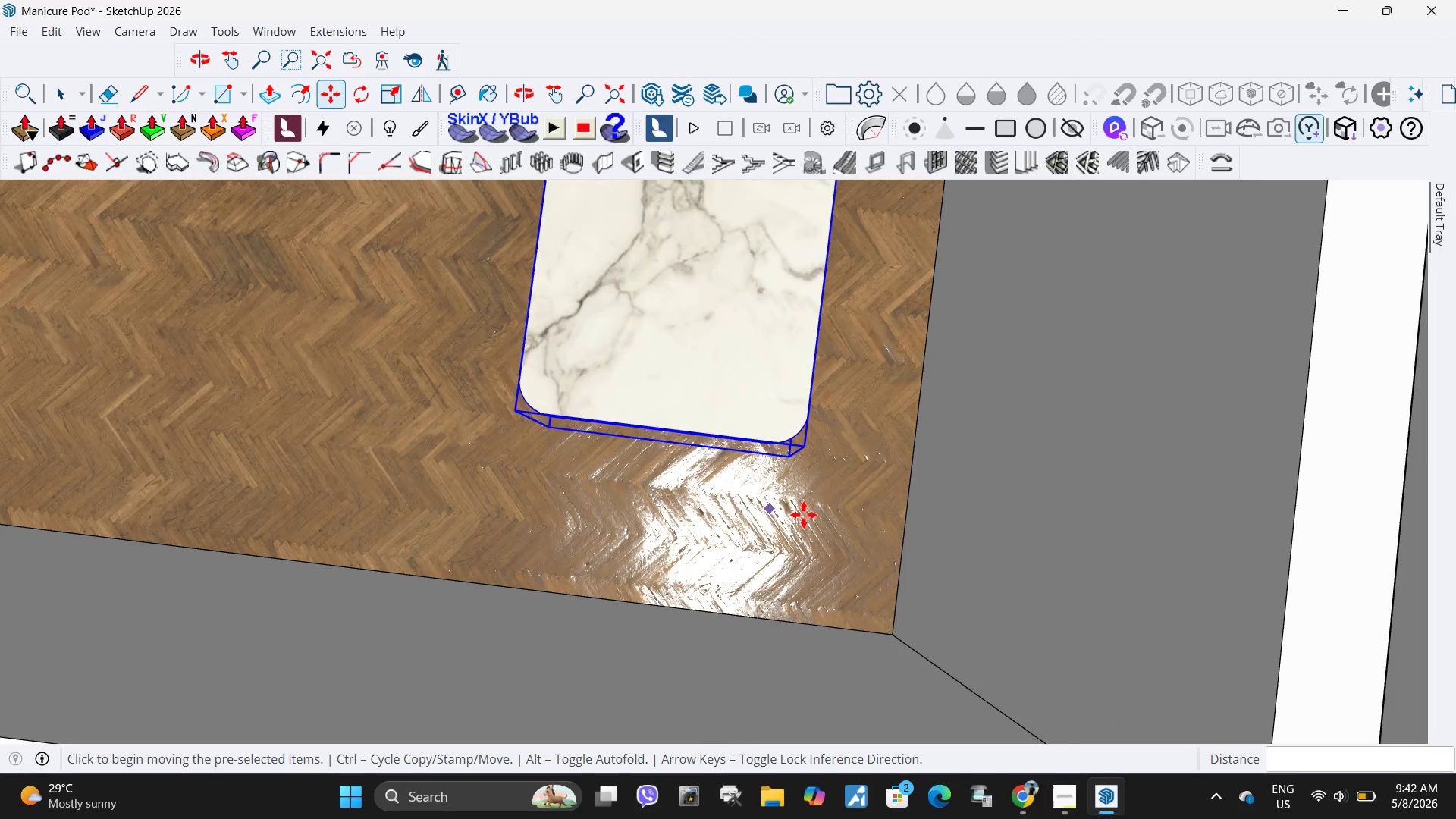 
left_click([739, 510])
 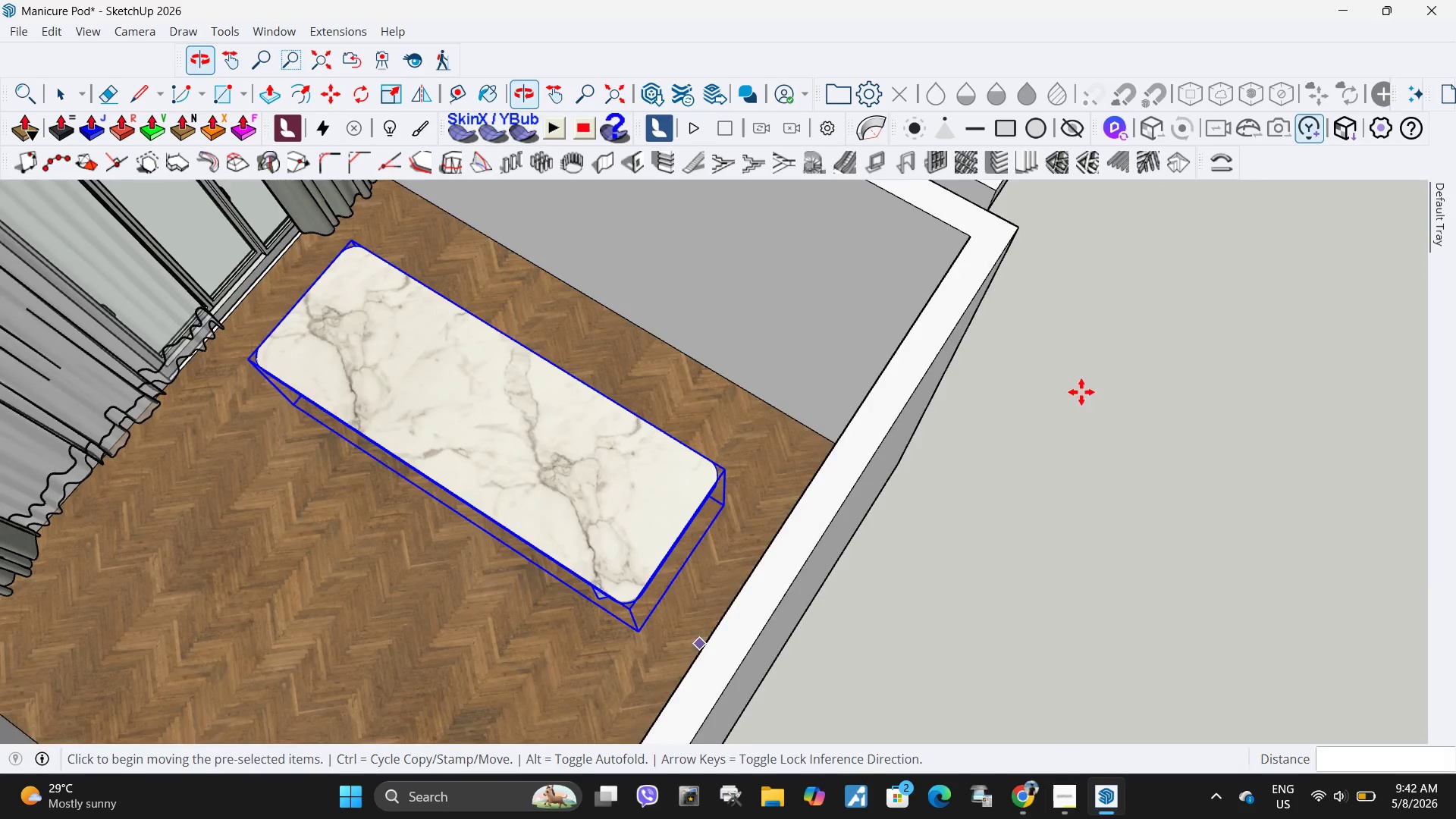 
scroll: coordinate [1063, 392], scroll_direction: down, amount: 10.0
 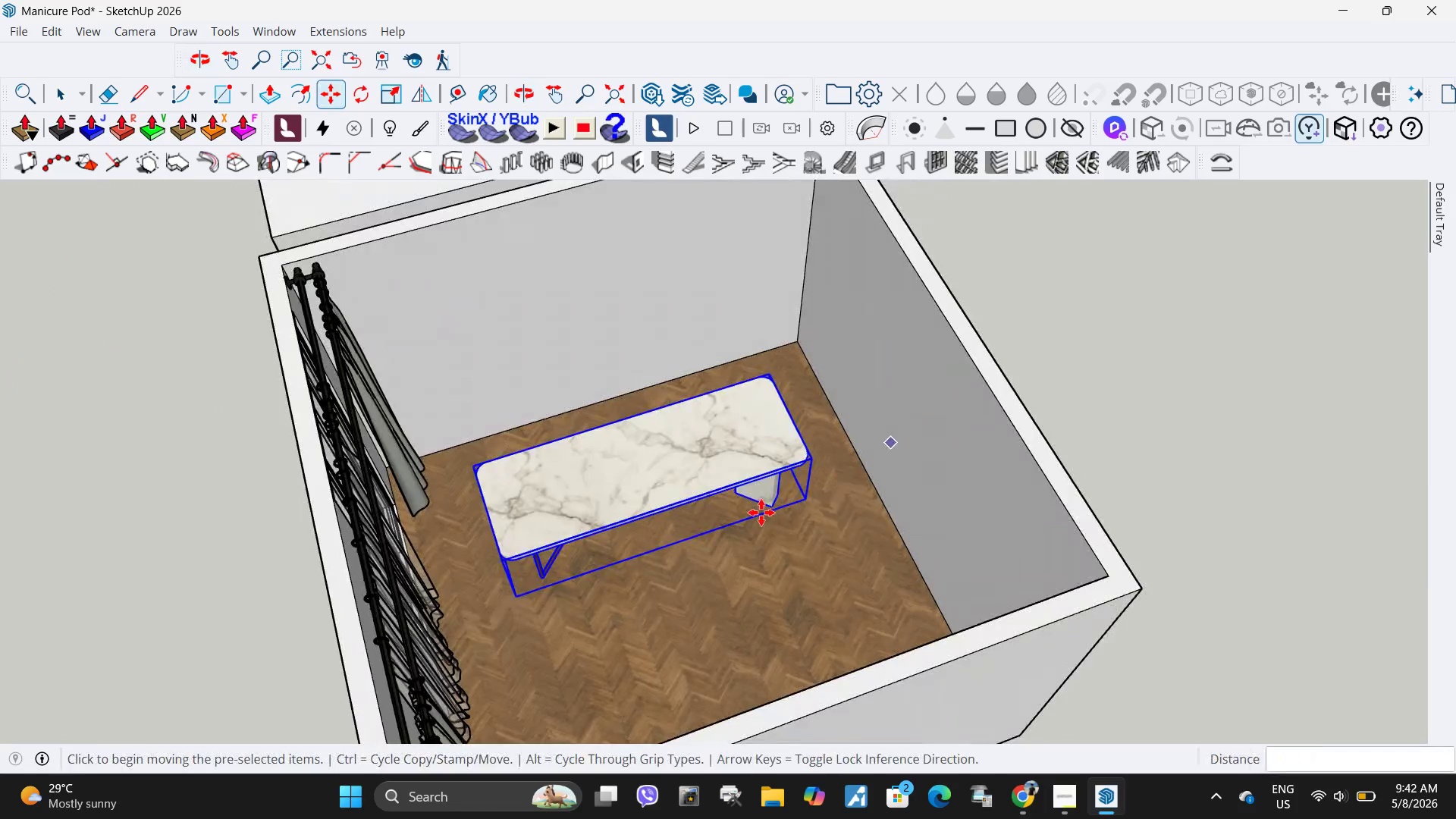 
left_click_drag(start_coordinate=[809, 539], to_coordinate=[805, 541])
 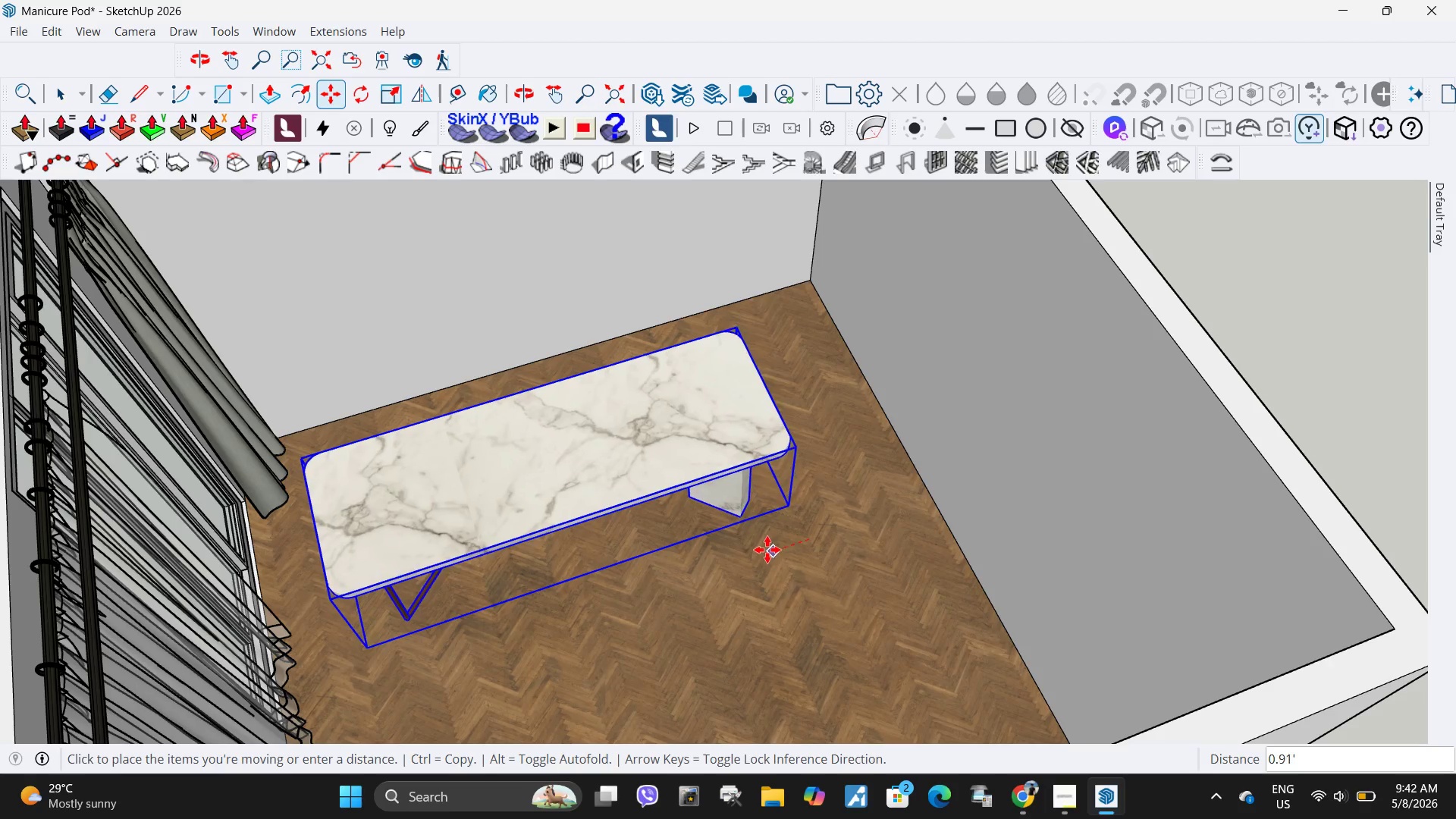 
scroll: coordinate [761, 512], scroll_direction: up, amount: 2.0
 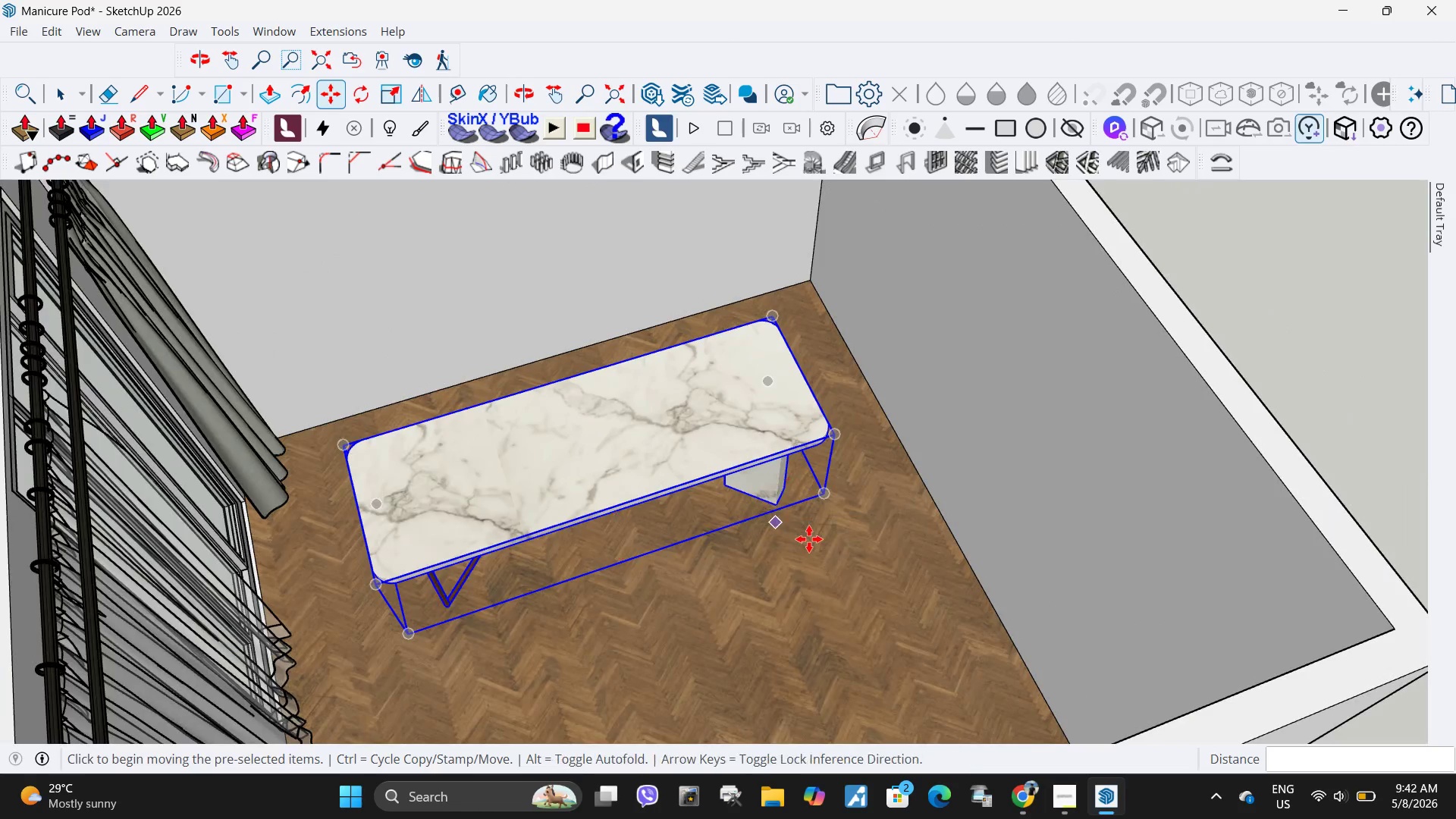 
left_click([762, 552])
 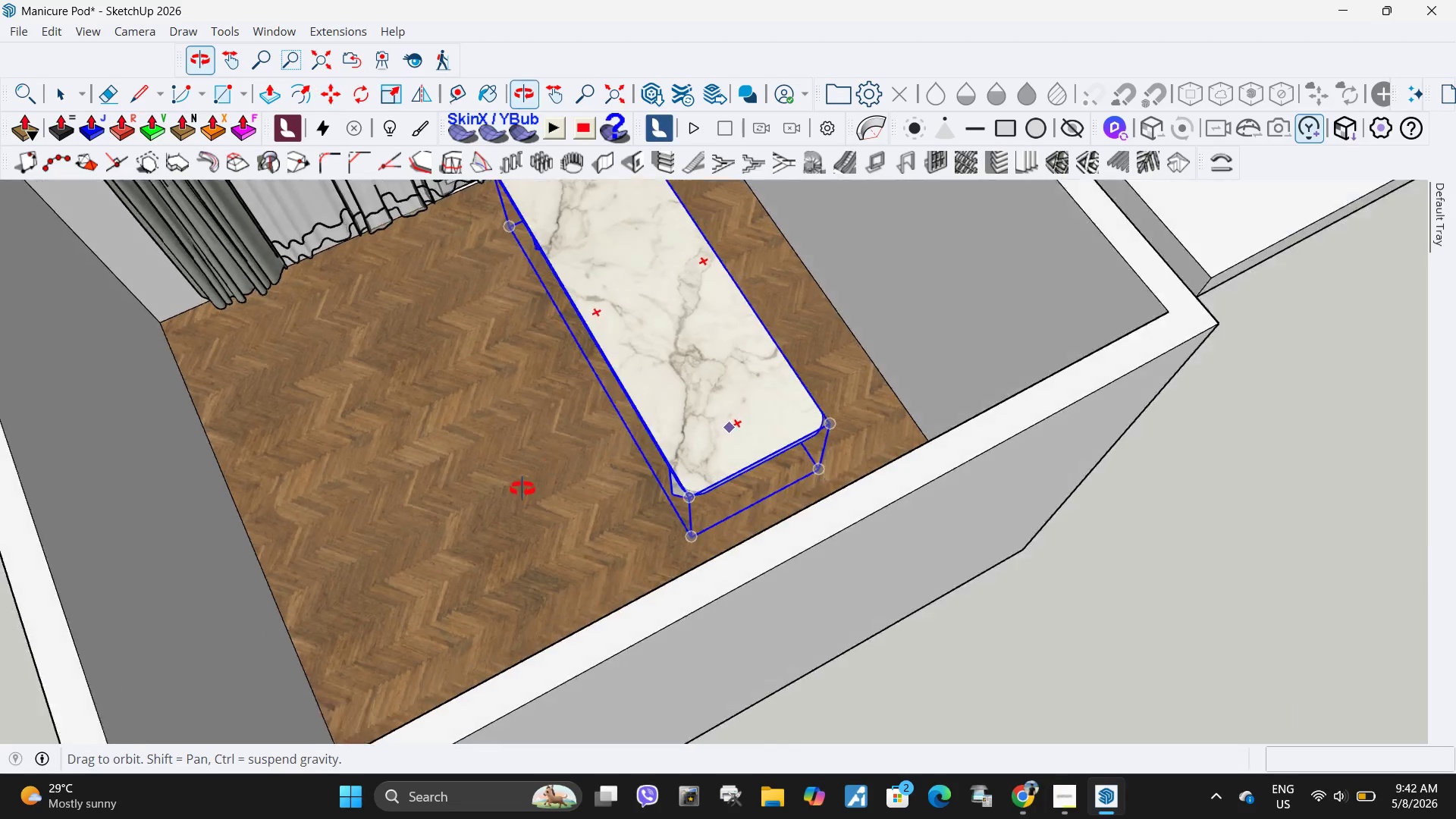 
left_click([796, 541])
 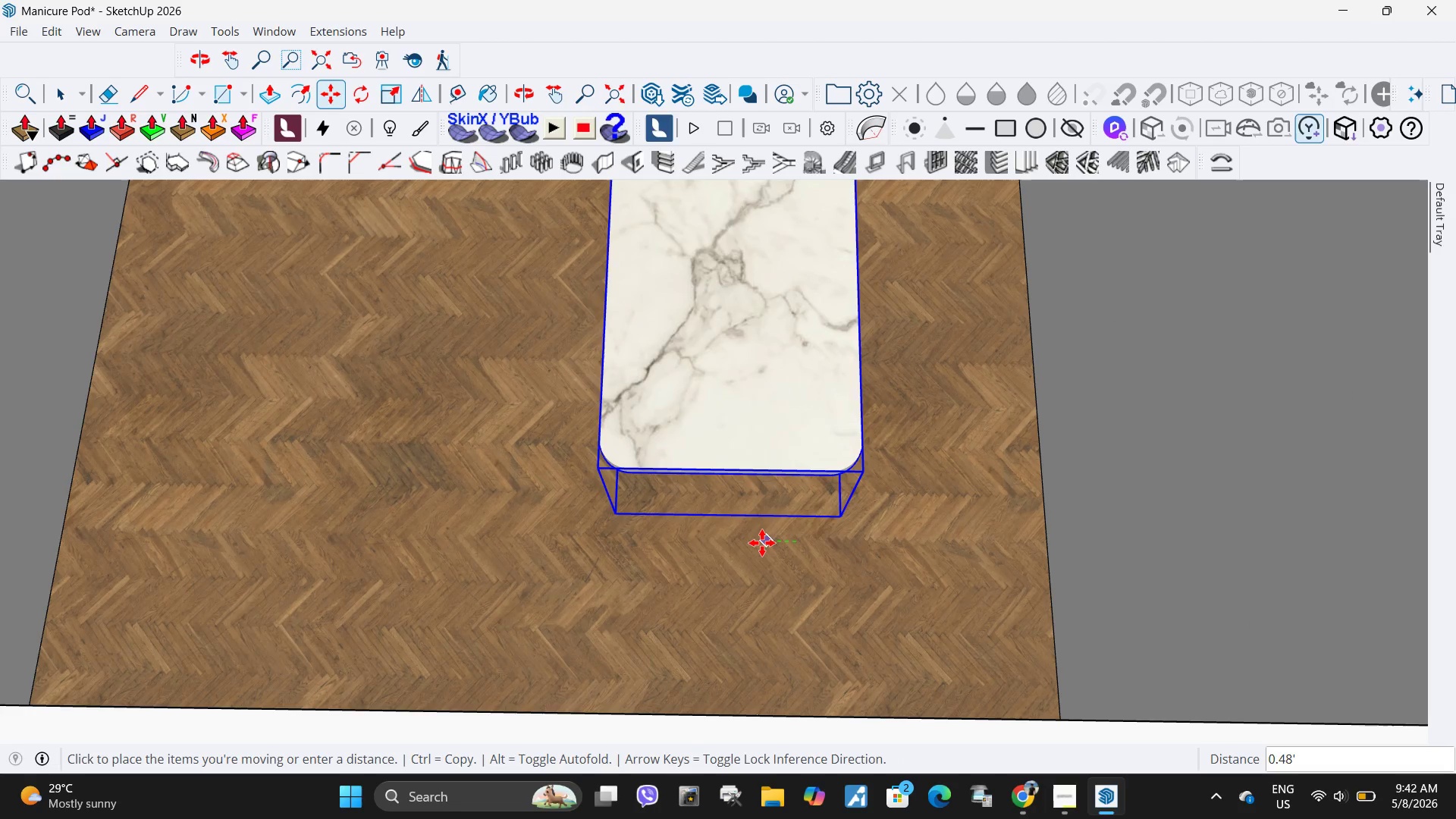 
scroll: coordinate [763, 534], scroll_direction: up, amount: 6.0
 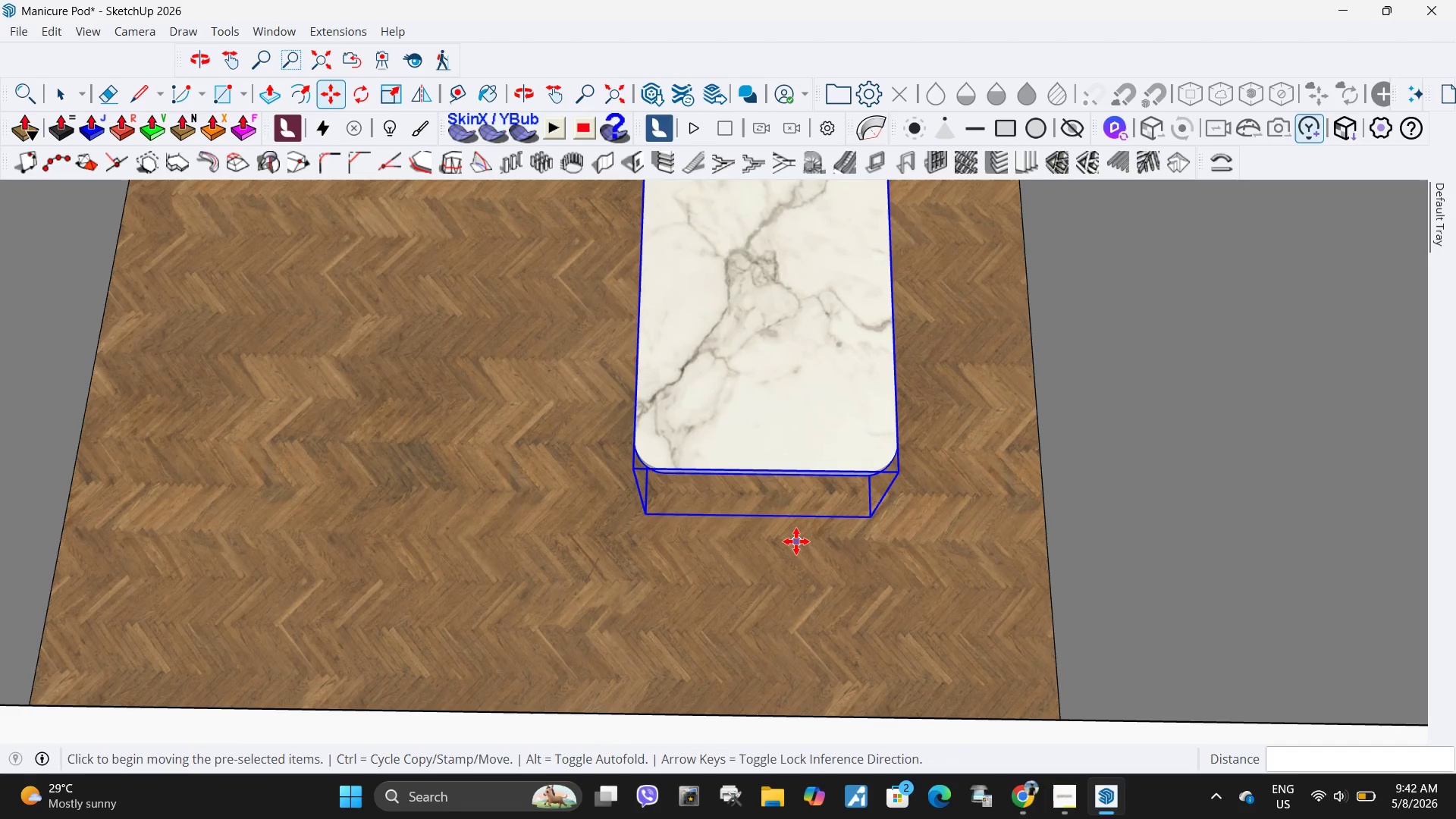 
left_click([762, 543])
 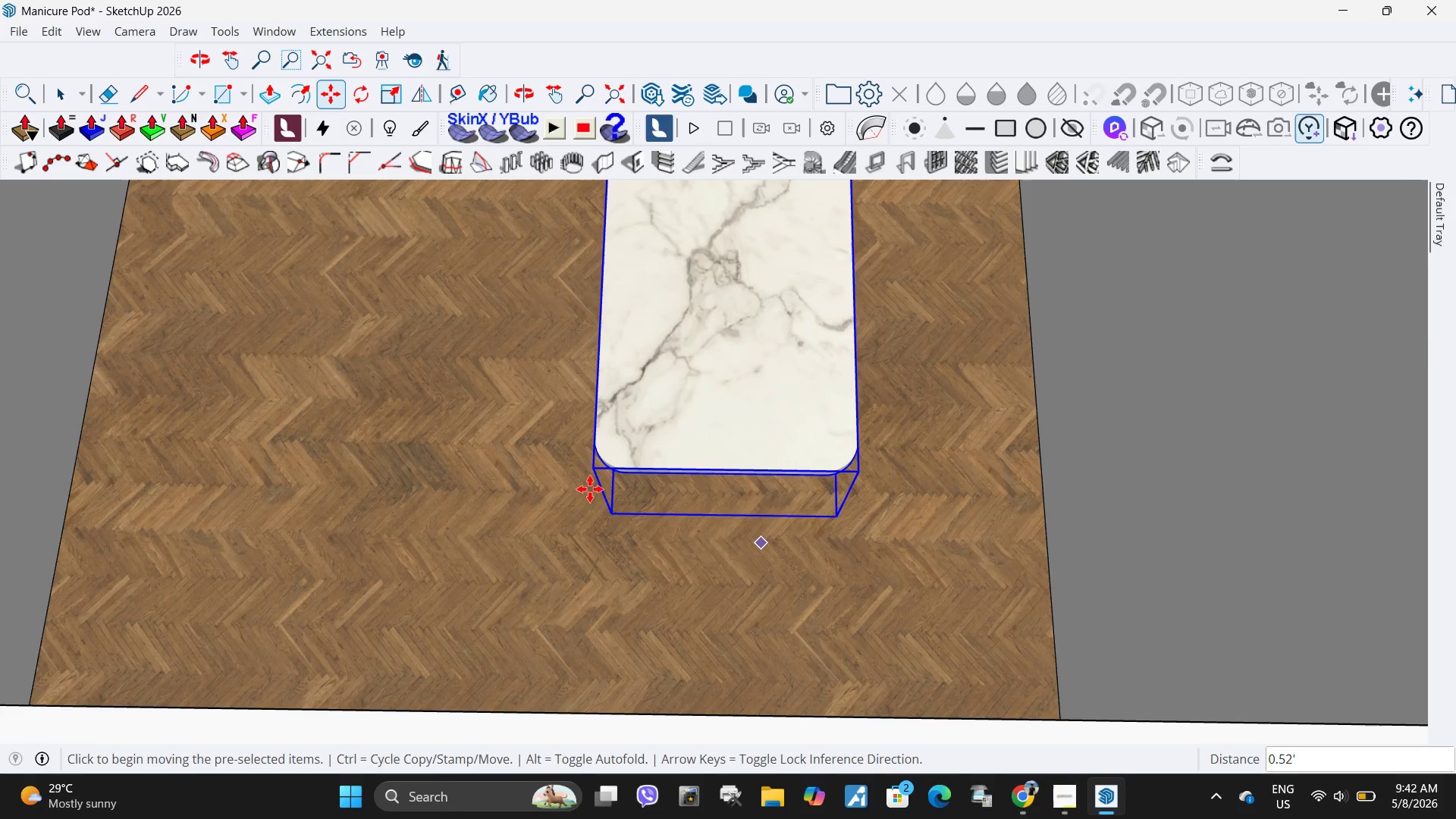 
scroll: coordinate [547, 497], scroll_direction: down, amount: 12.0
 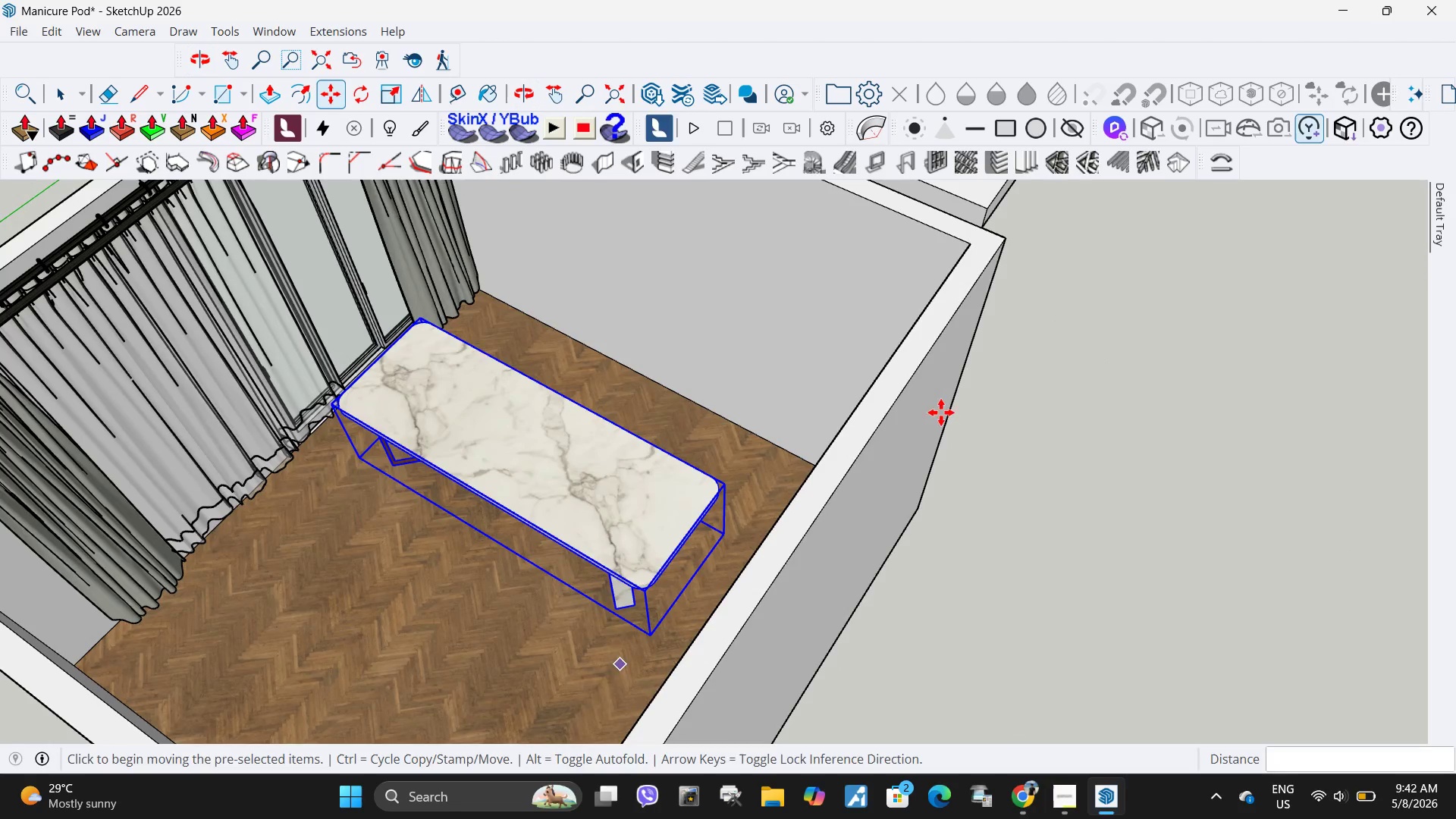 
key(Space)
 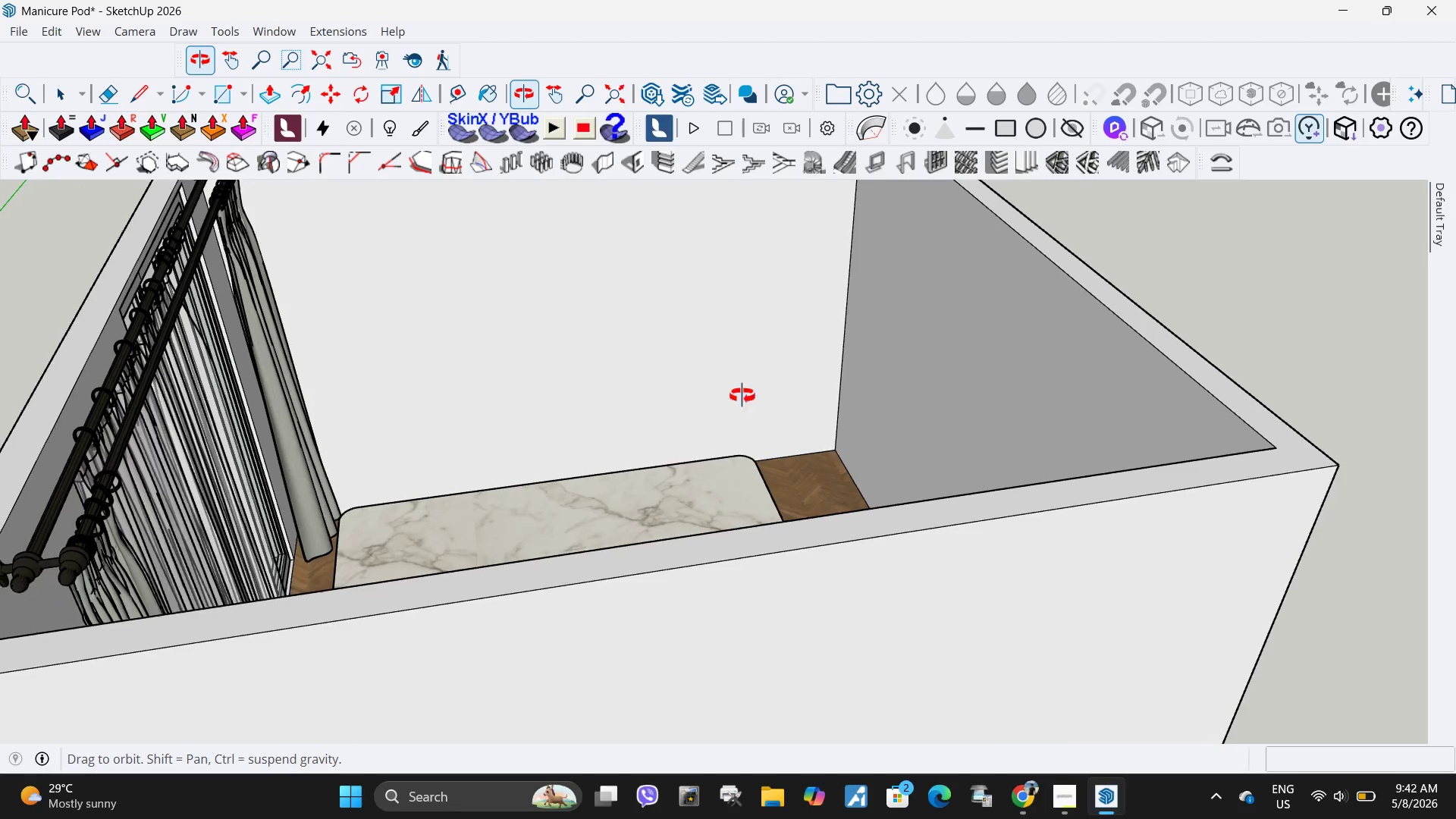 
key(Escape)
 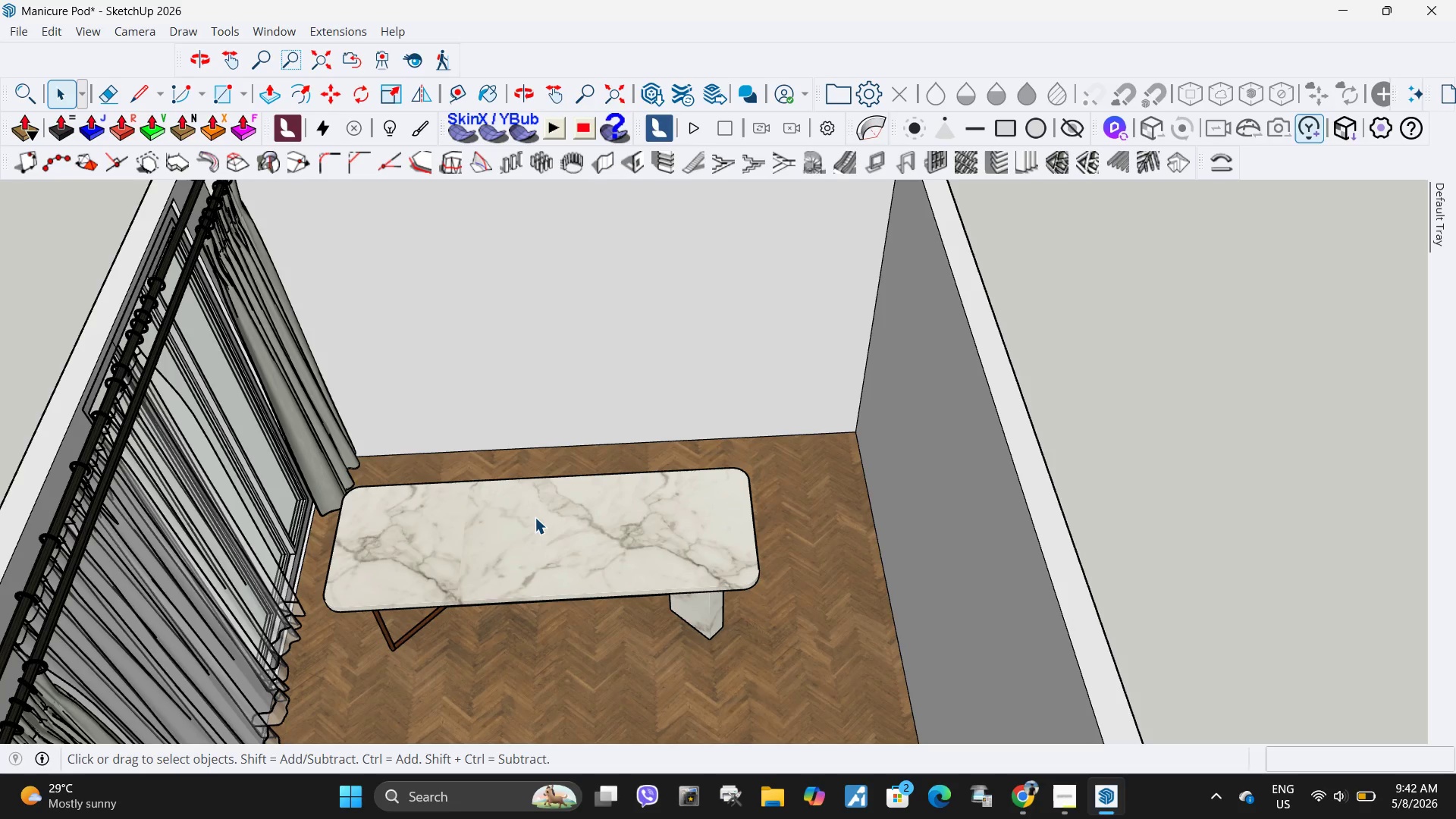 
scroll: coordinate [471, 534], scroll_direction: up, amount: 7.0
 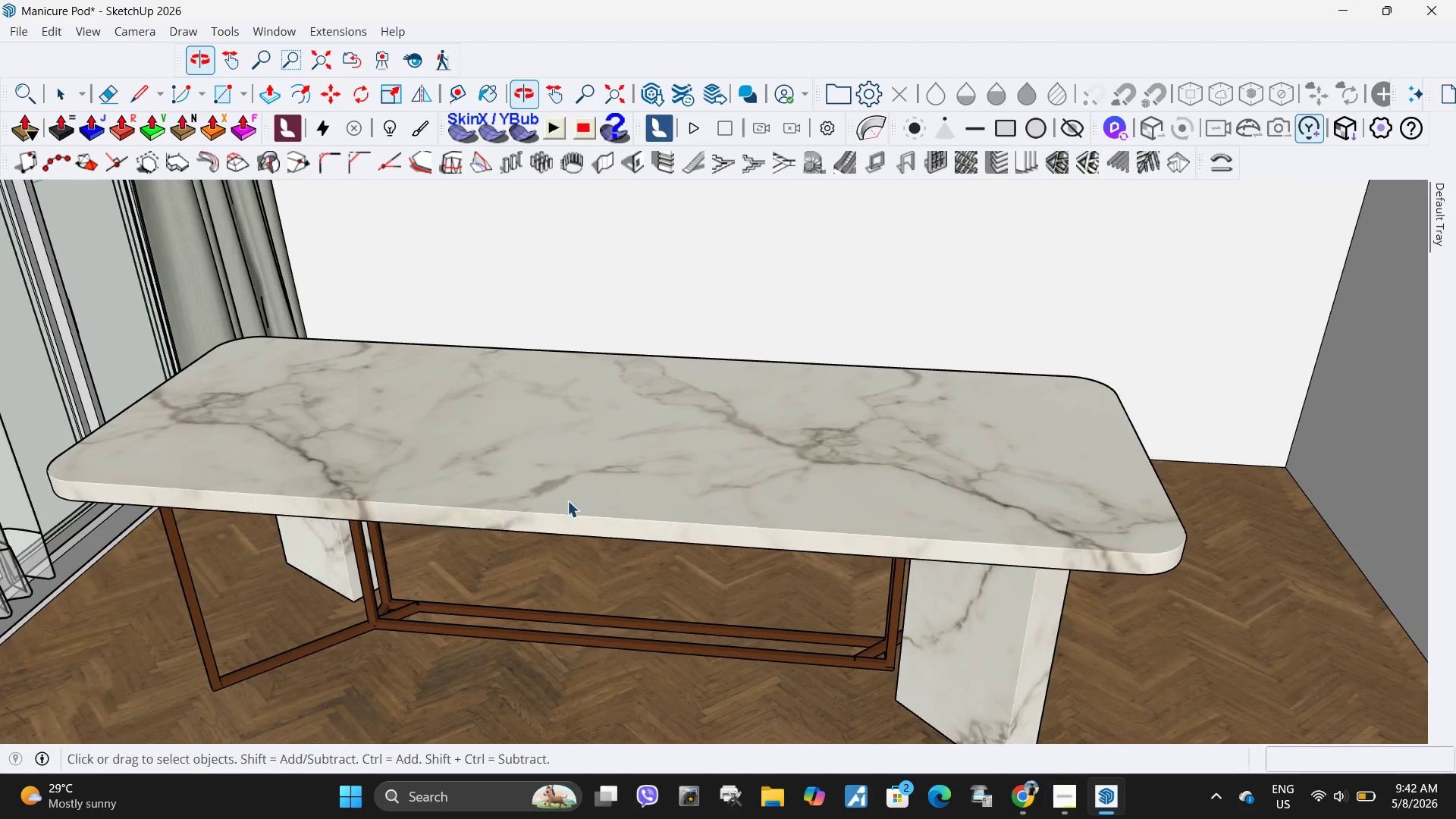 
double_click([675, 450])
 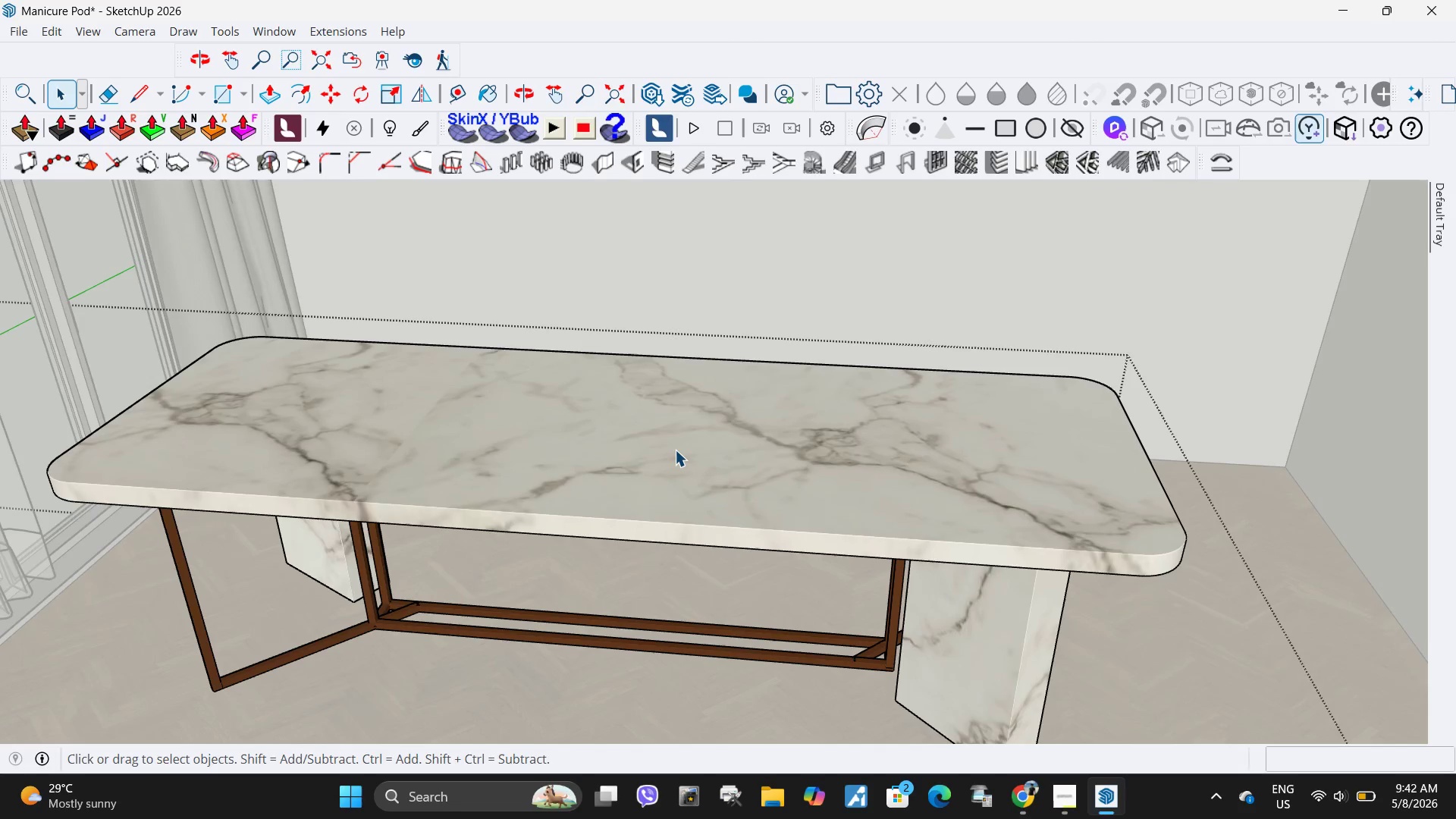 
triple_click([675, 450])
 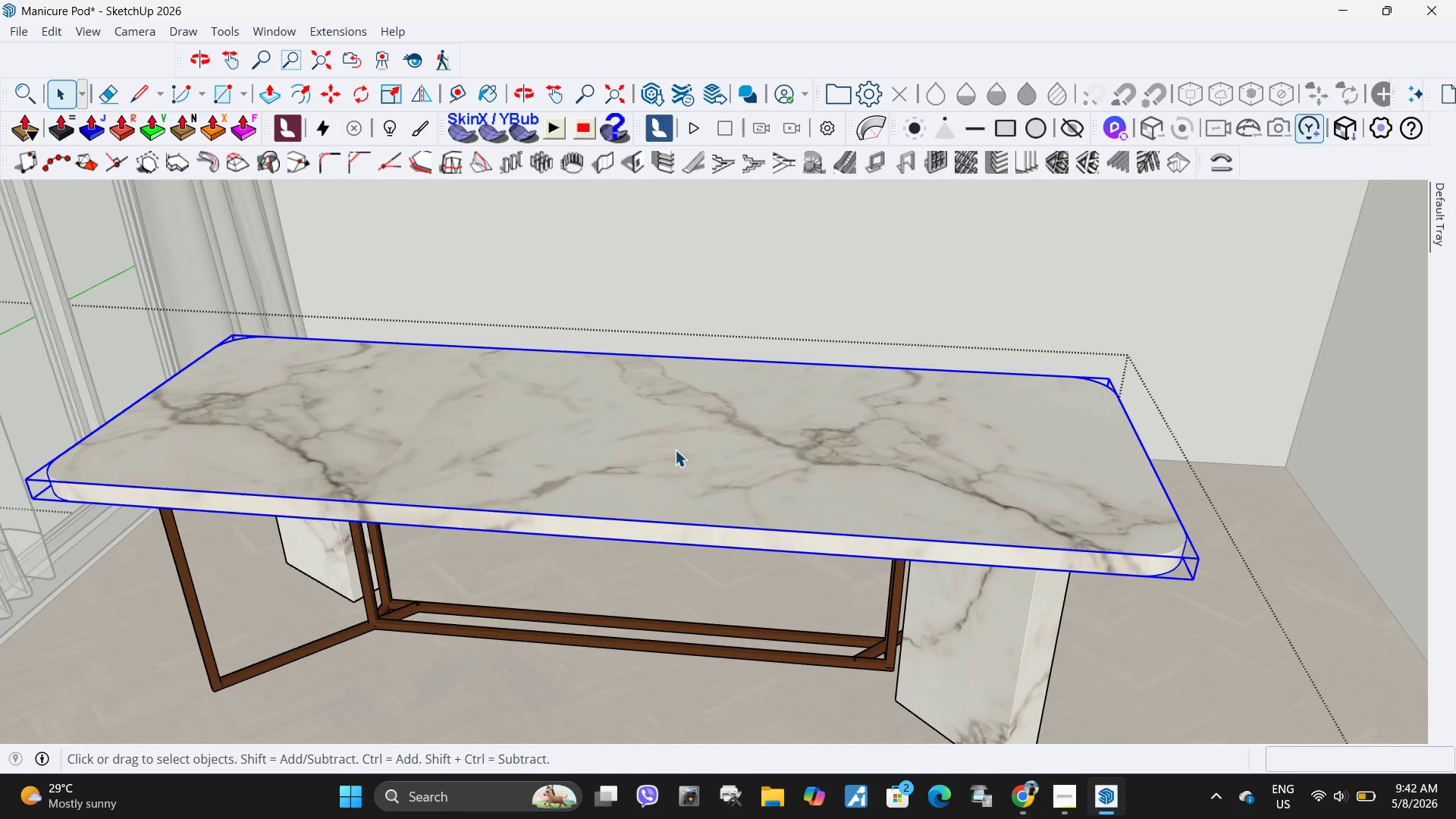 
wait(8.62)
 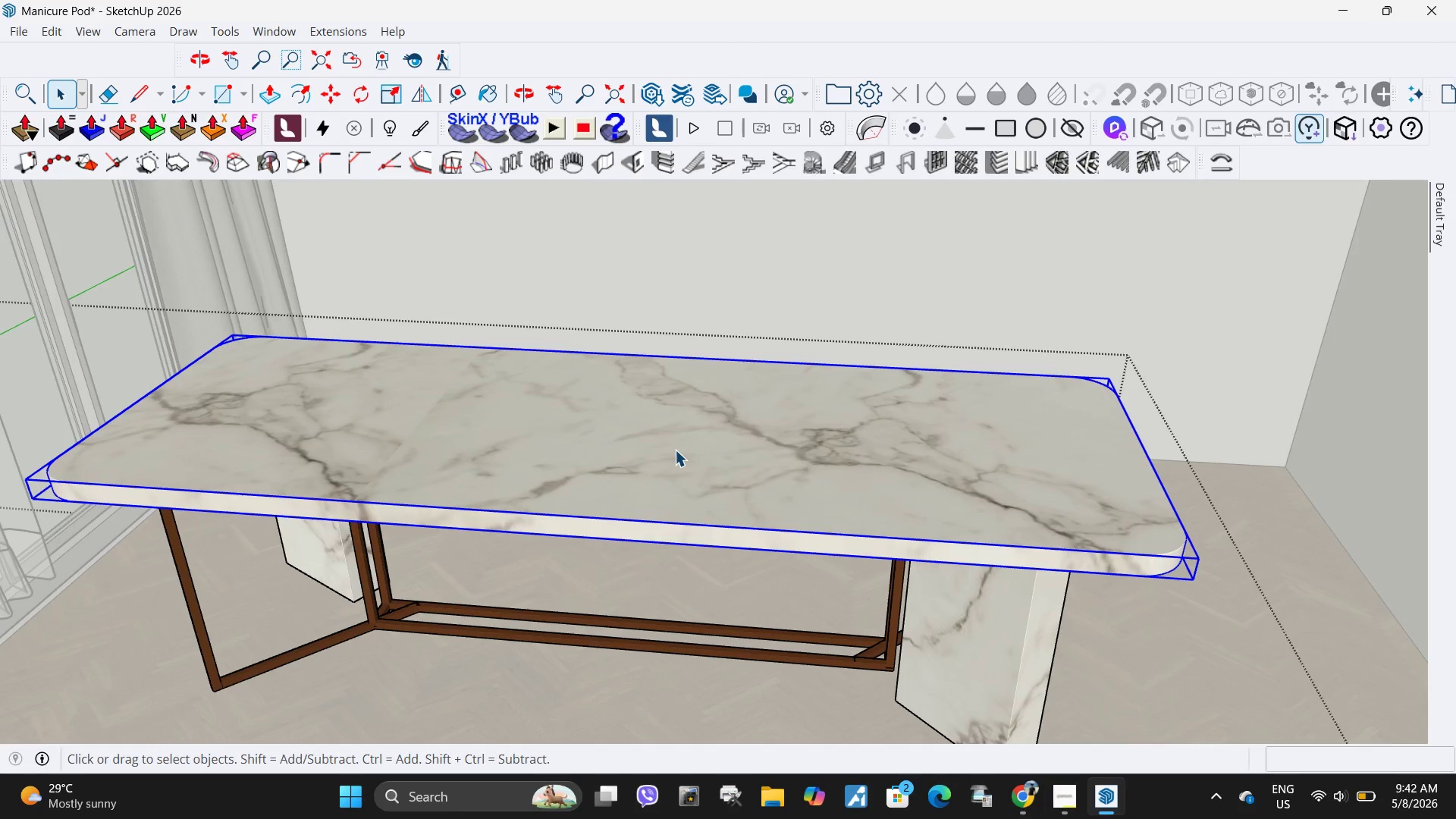 
key(M)
 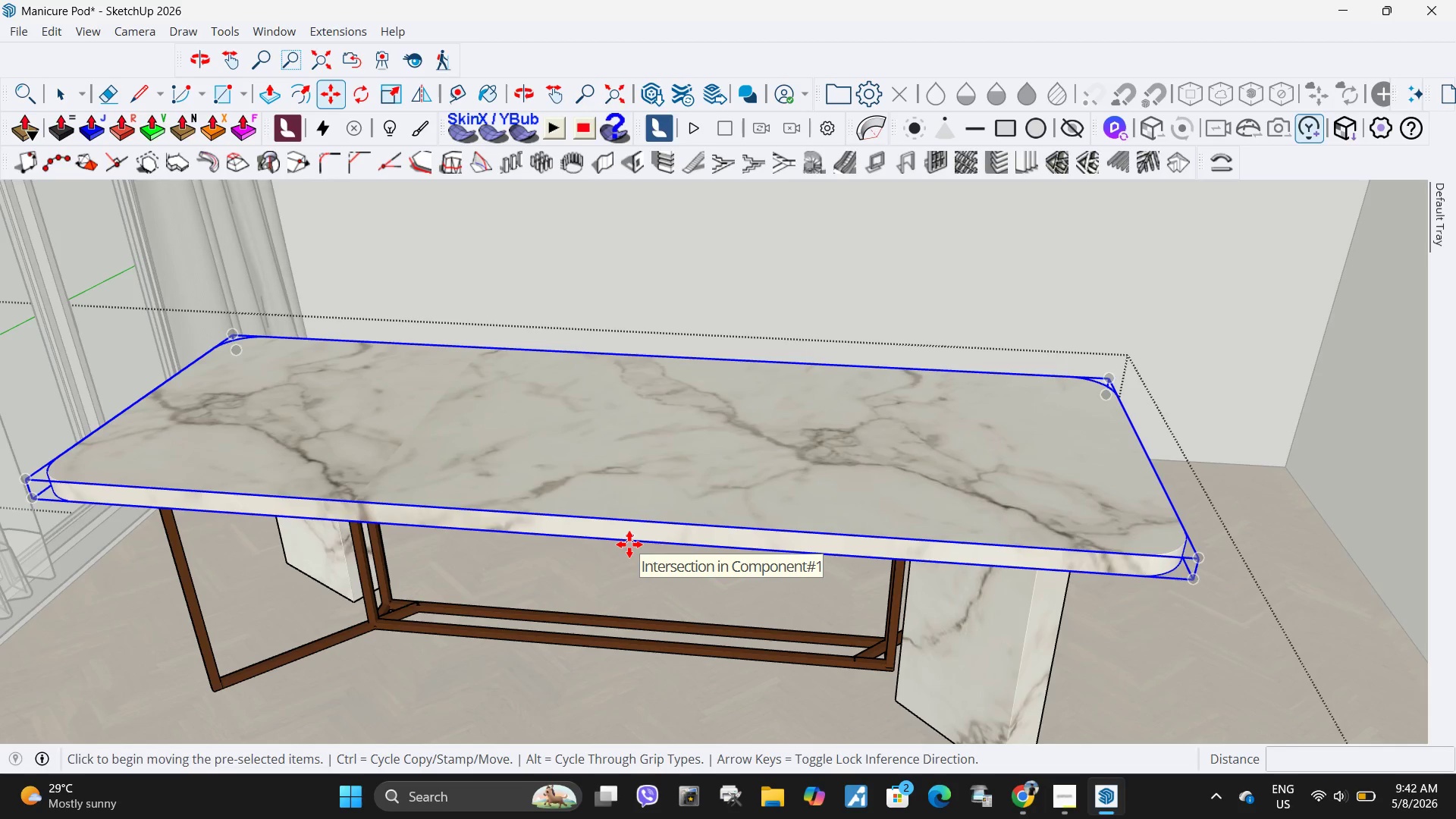 
key(Control+ControlLeft)
 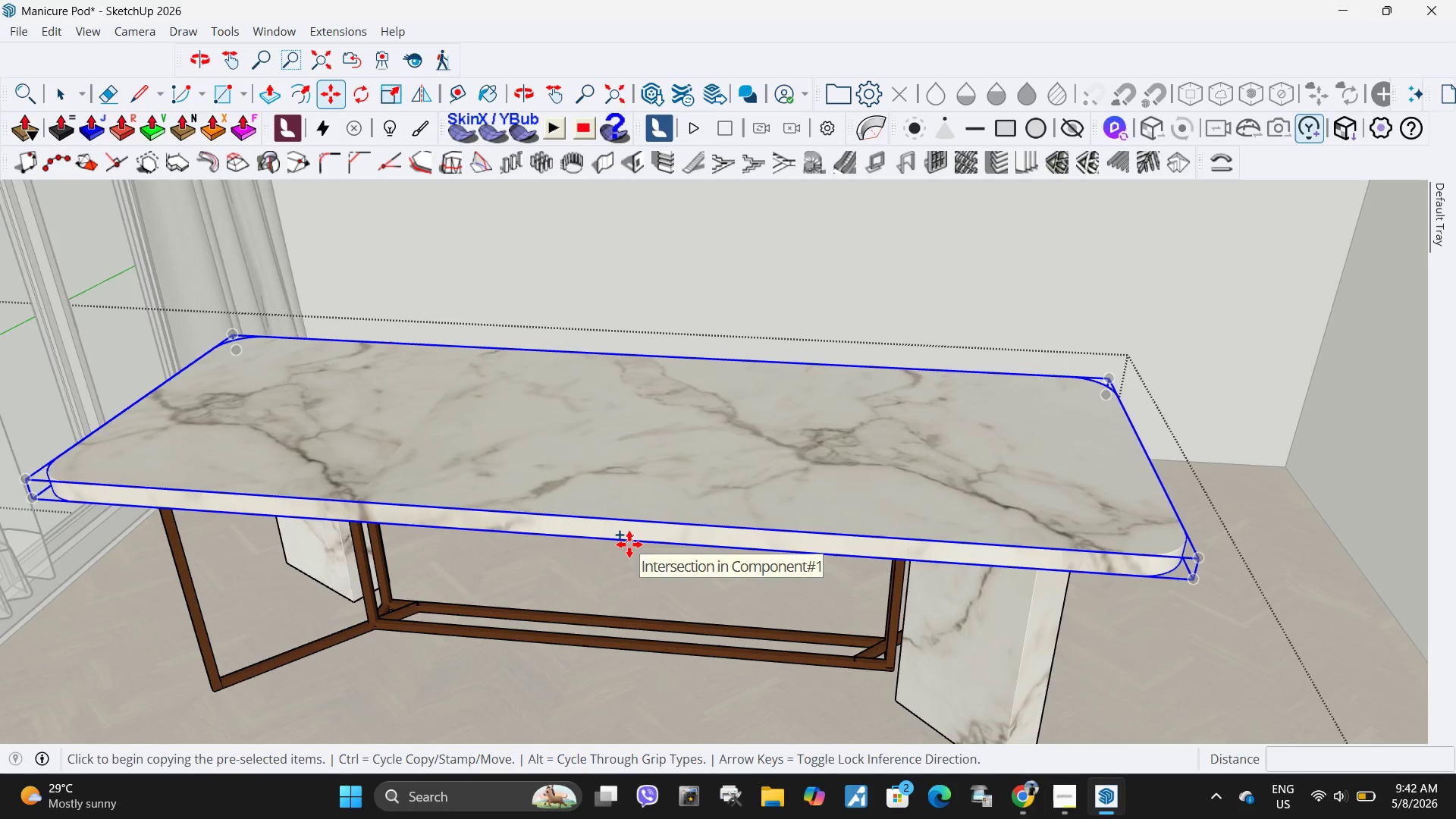 
left_click([629, 544])
 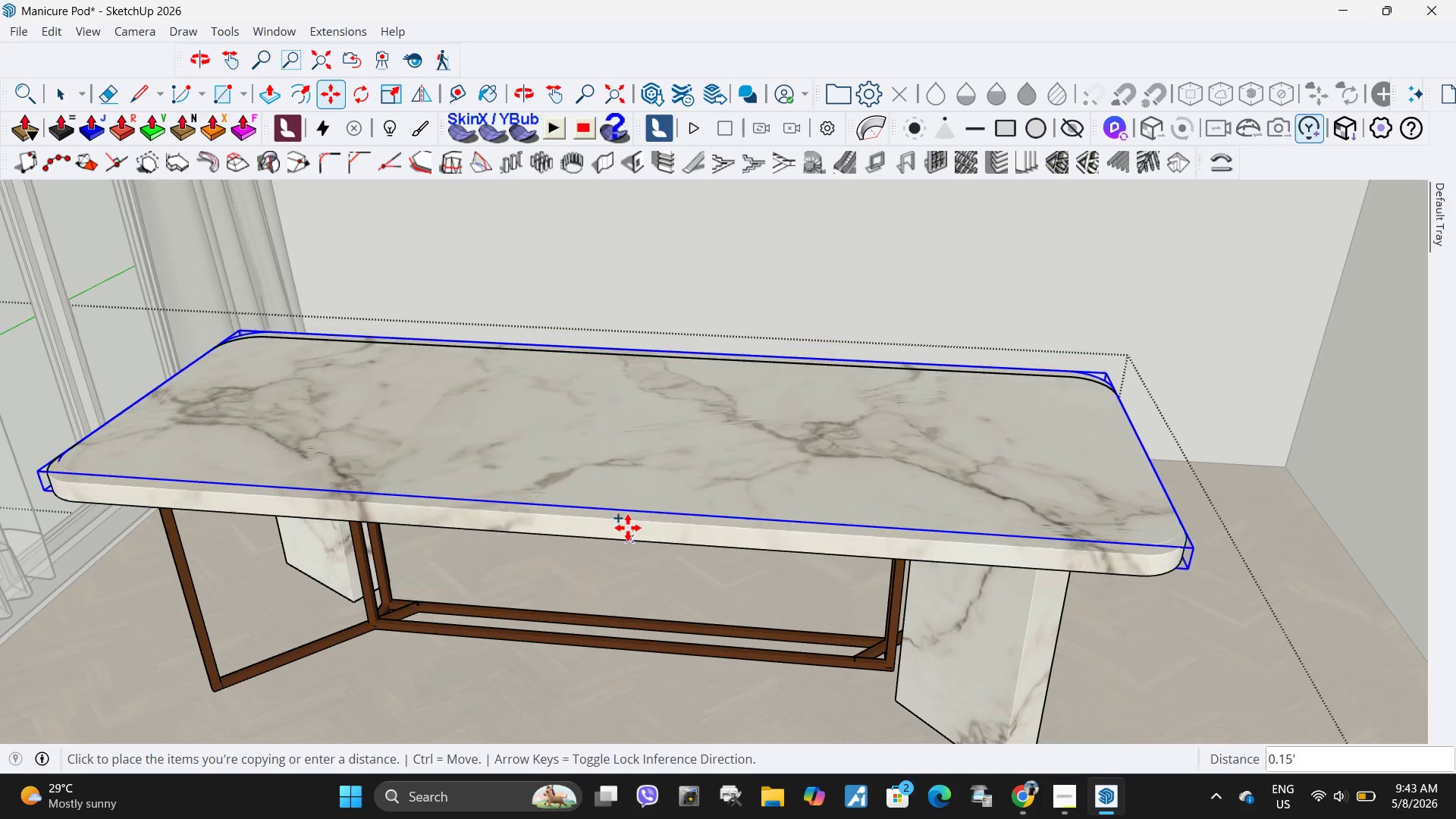 
wait(6.64)
 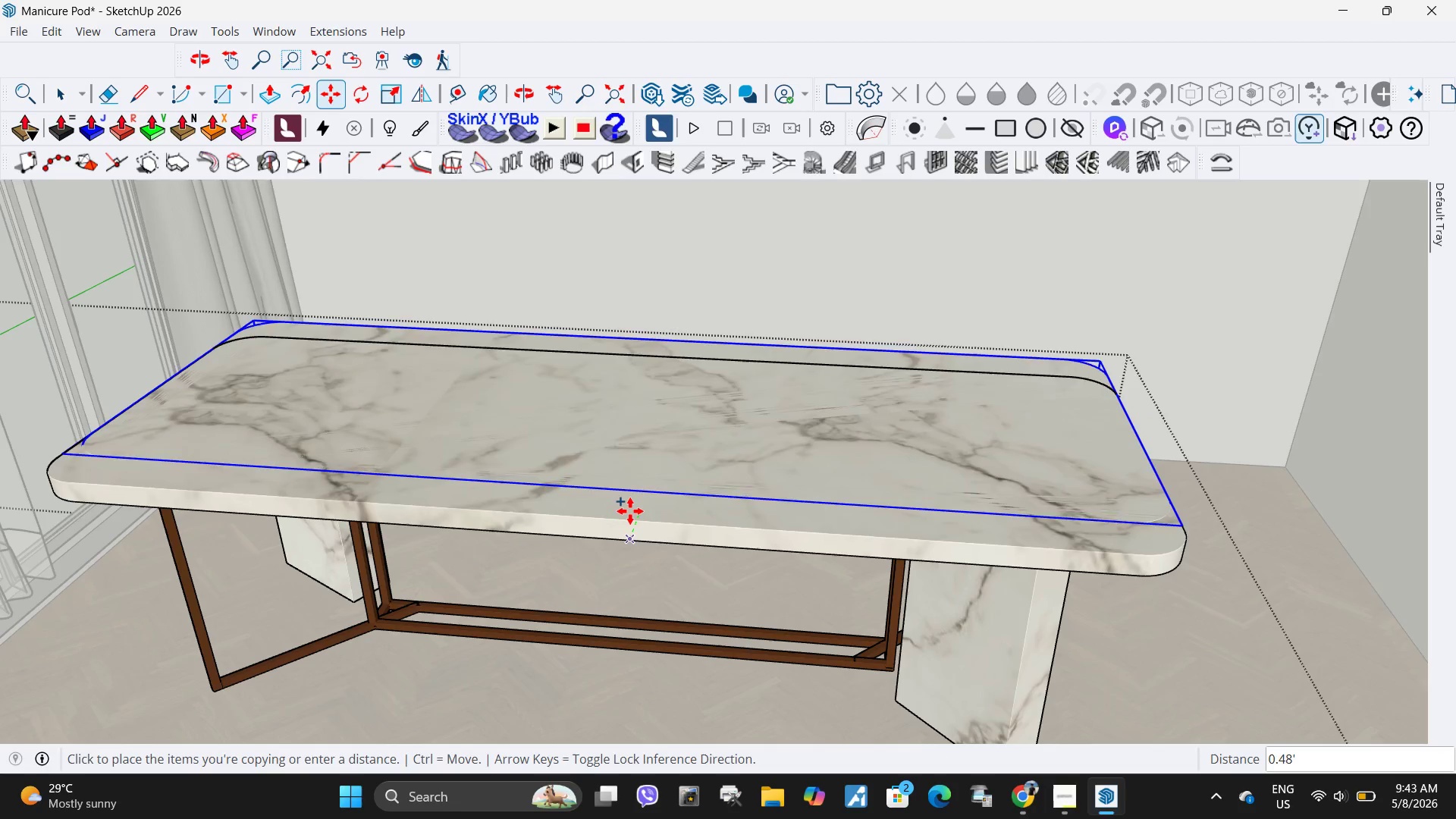 
left_click([630, 516])
 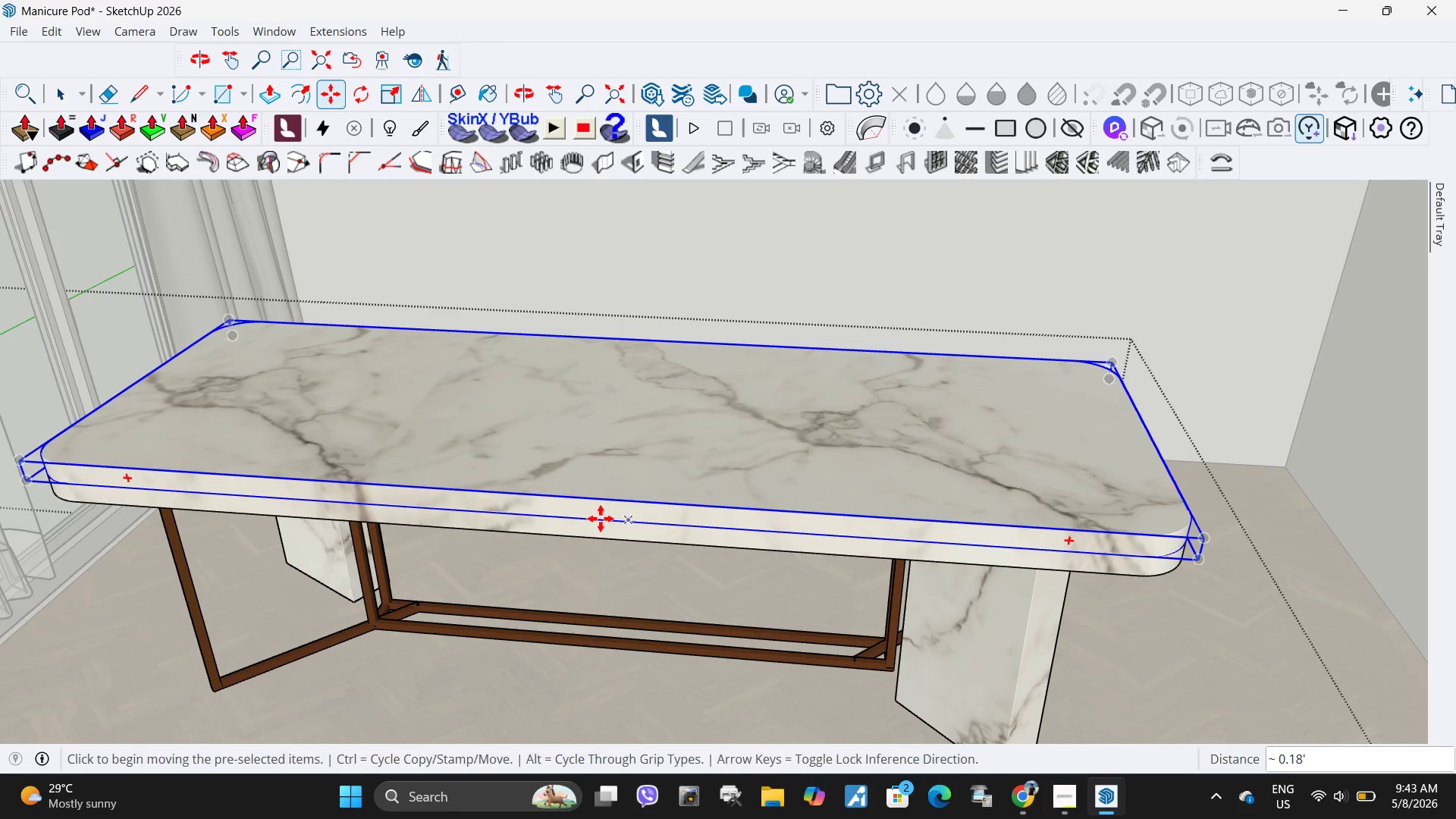 
key(Space)
 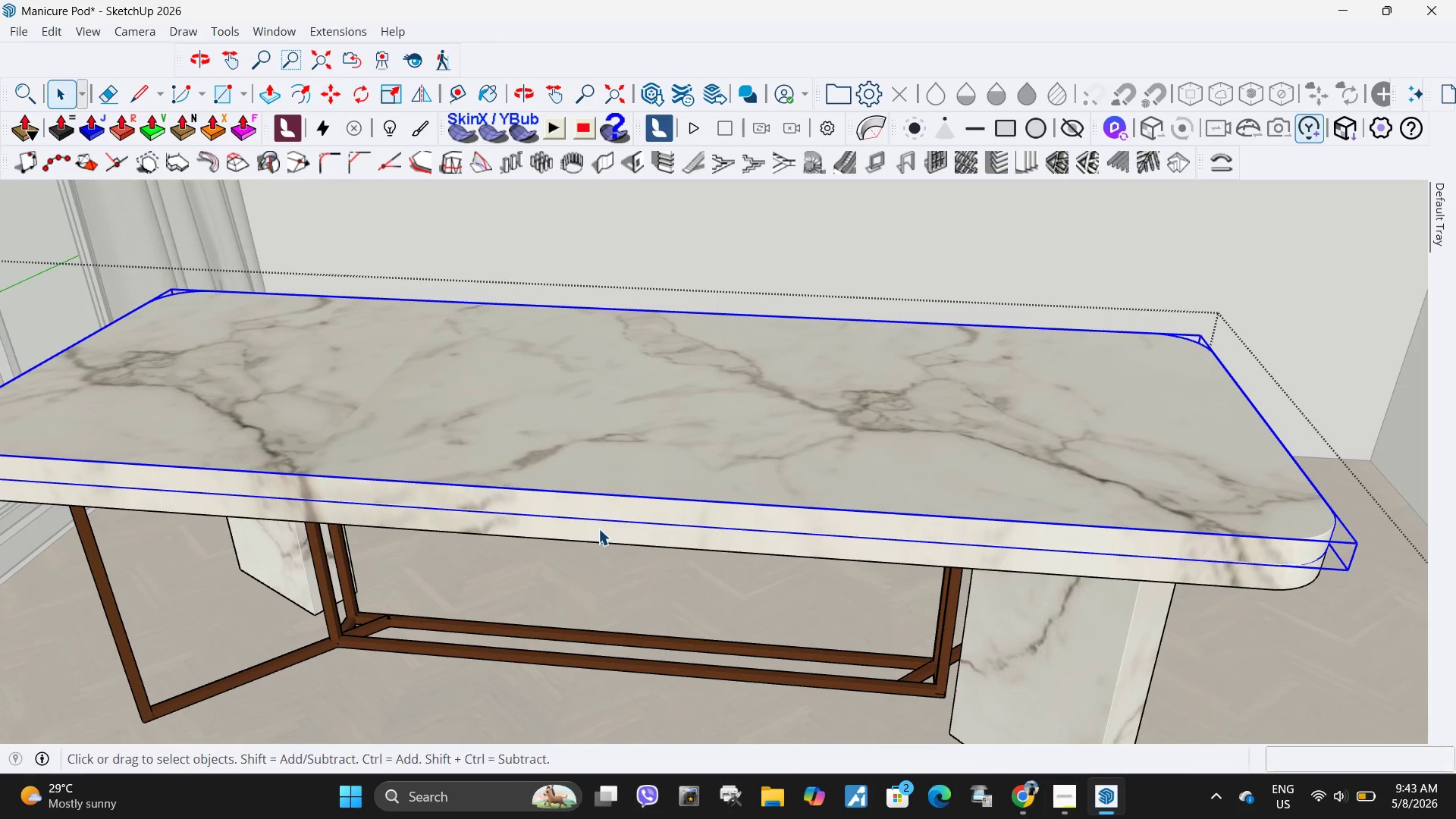 
scroll: coordinate [601, 519], scroll_direction: up, amount: 2.0
 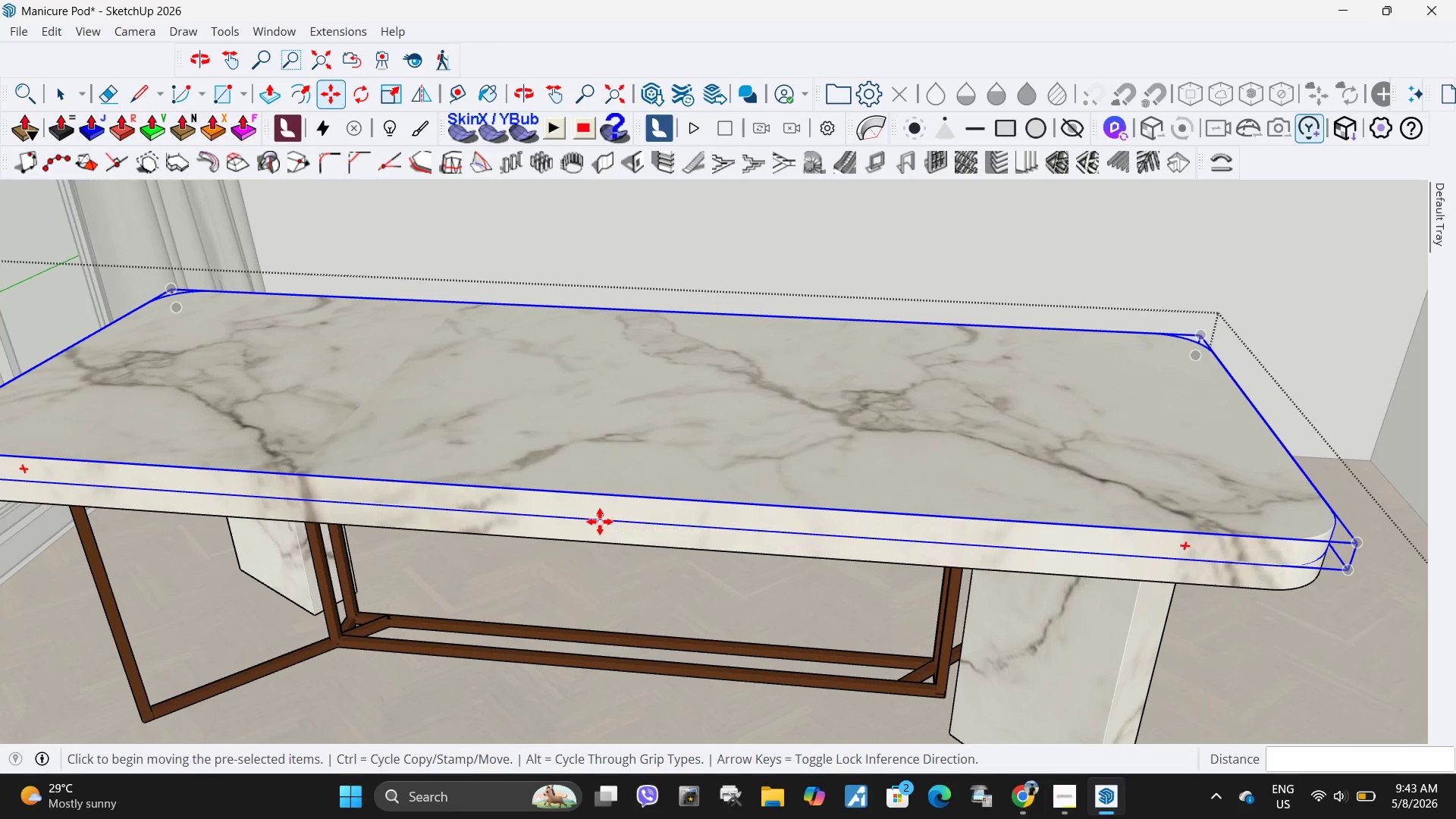 
left_click([598, 529])
 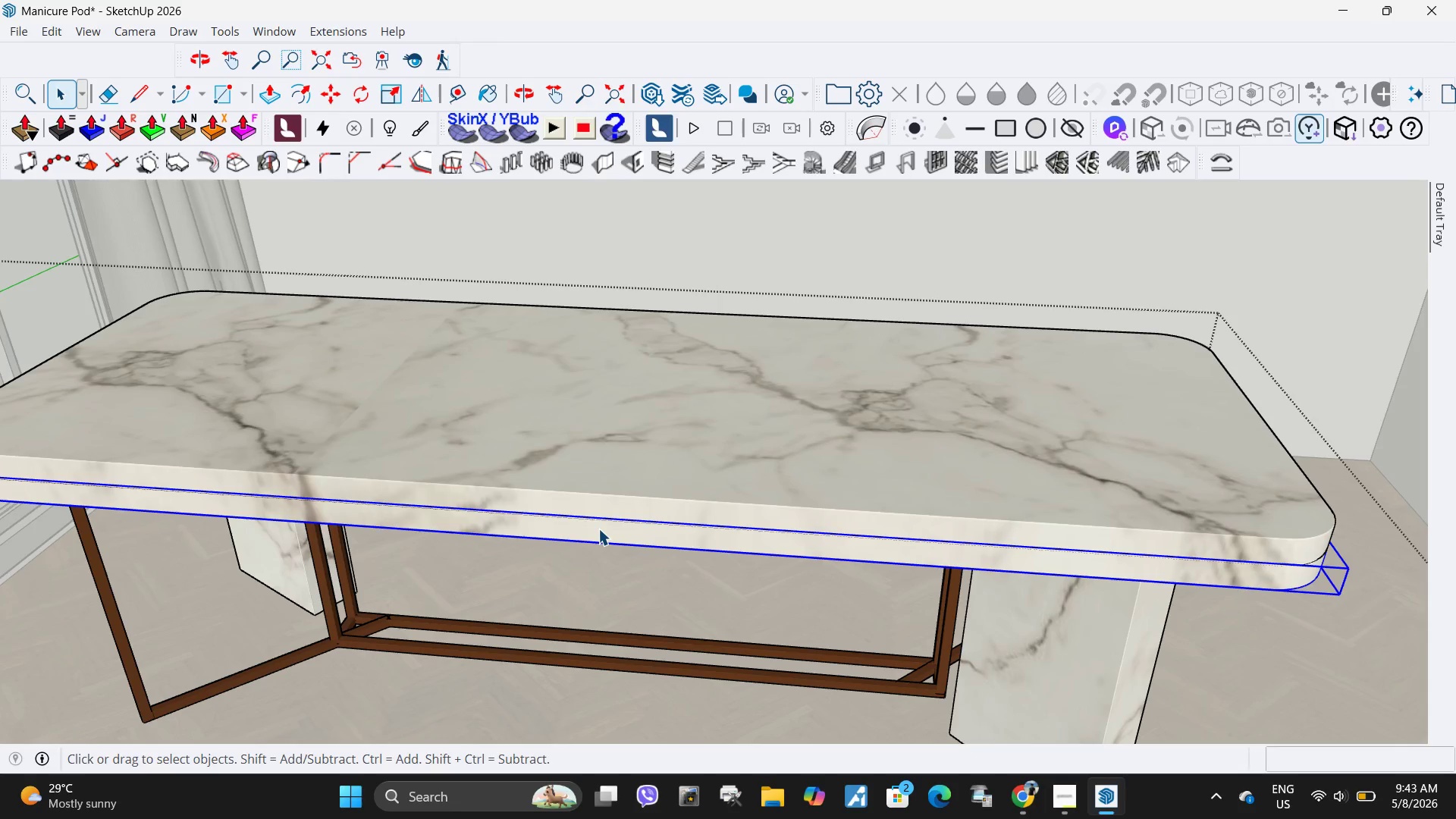 
scroll: coordinate [598, 529], scroll_direction: down, amount: 4.0
 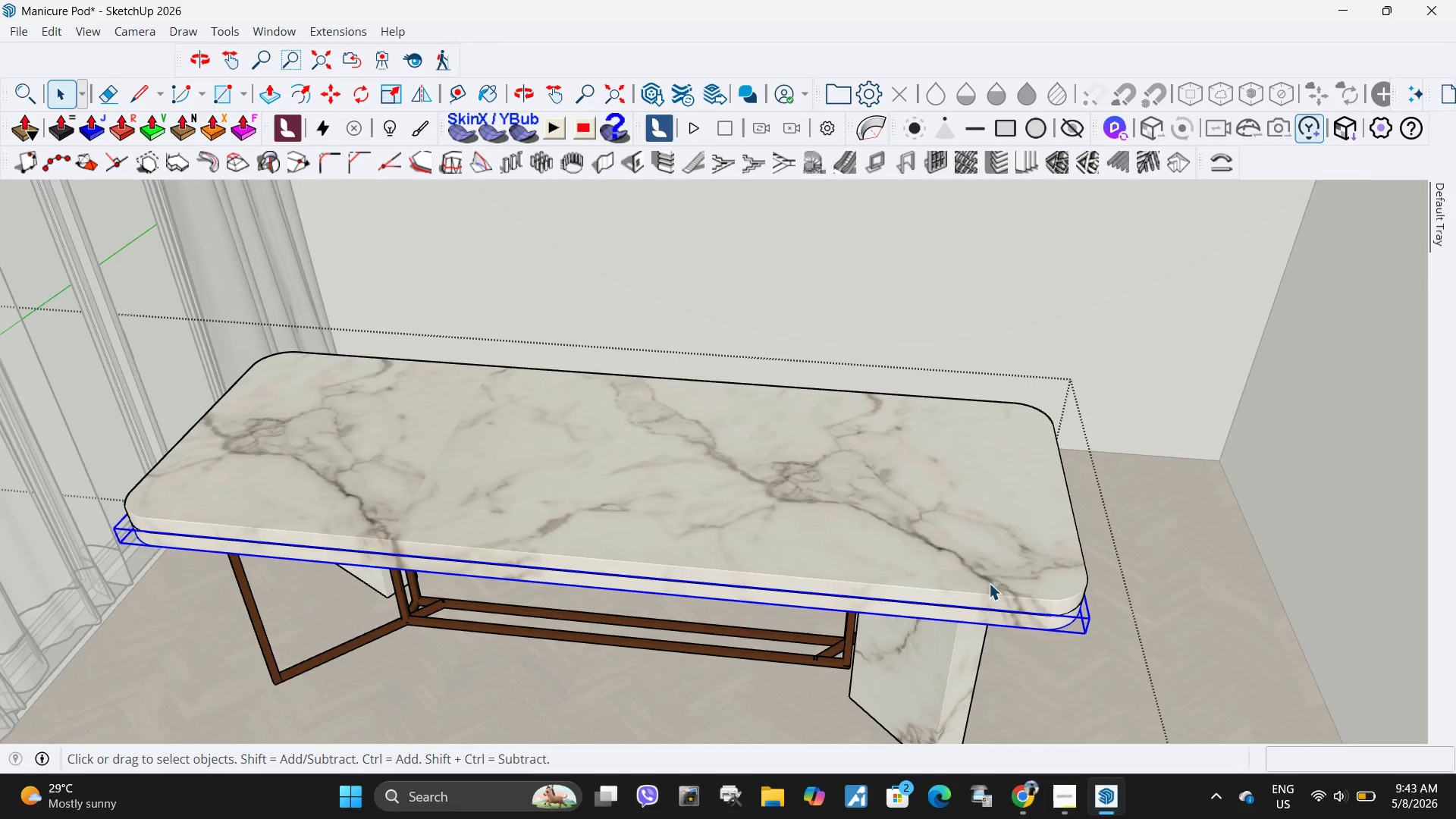 
key(S)
 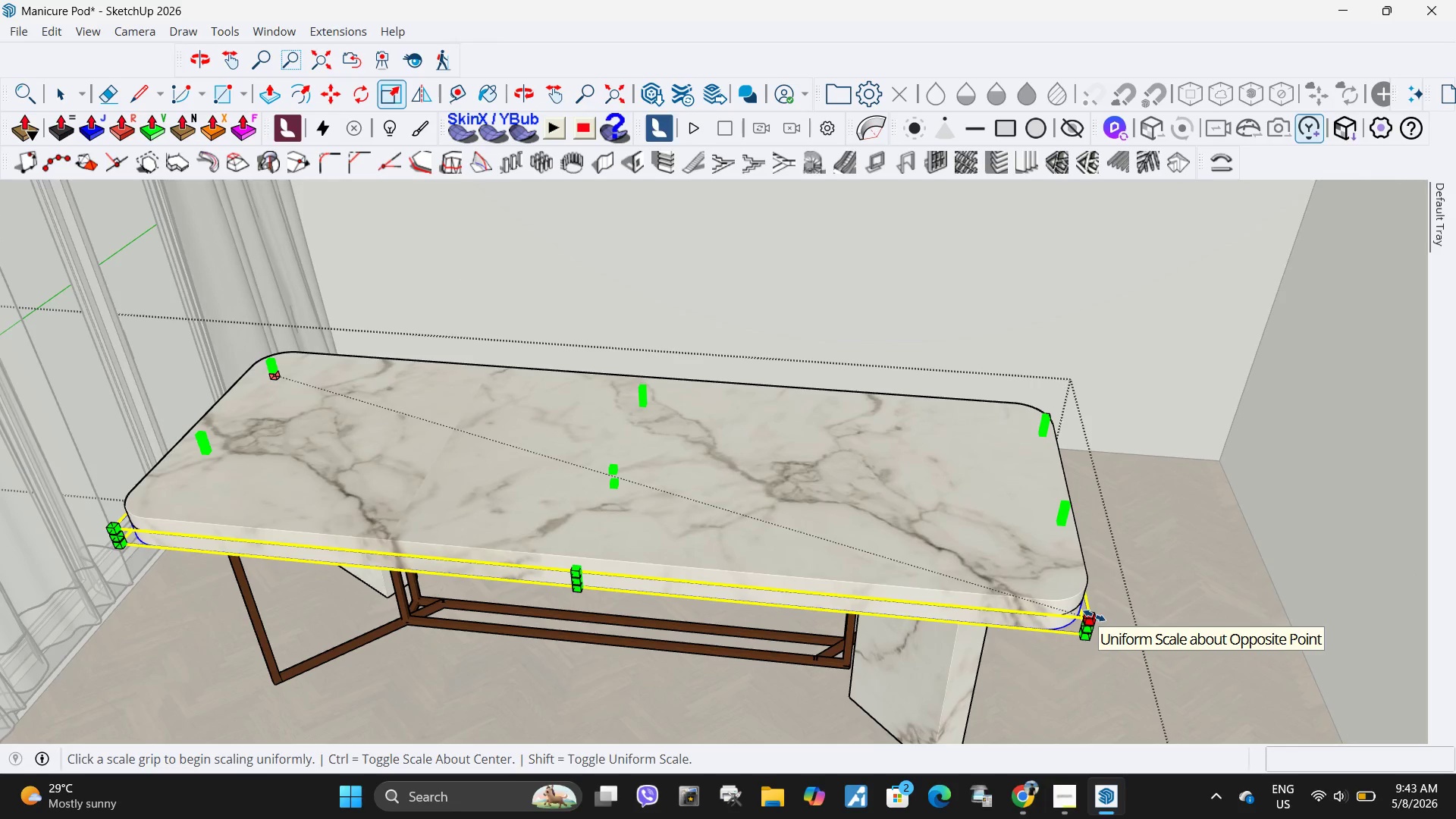 
left_click([1094, 616])
 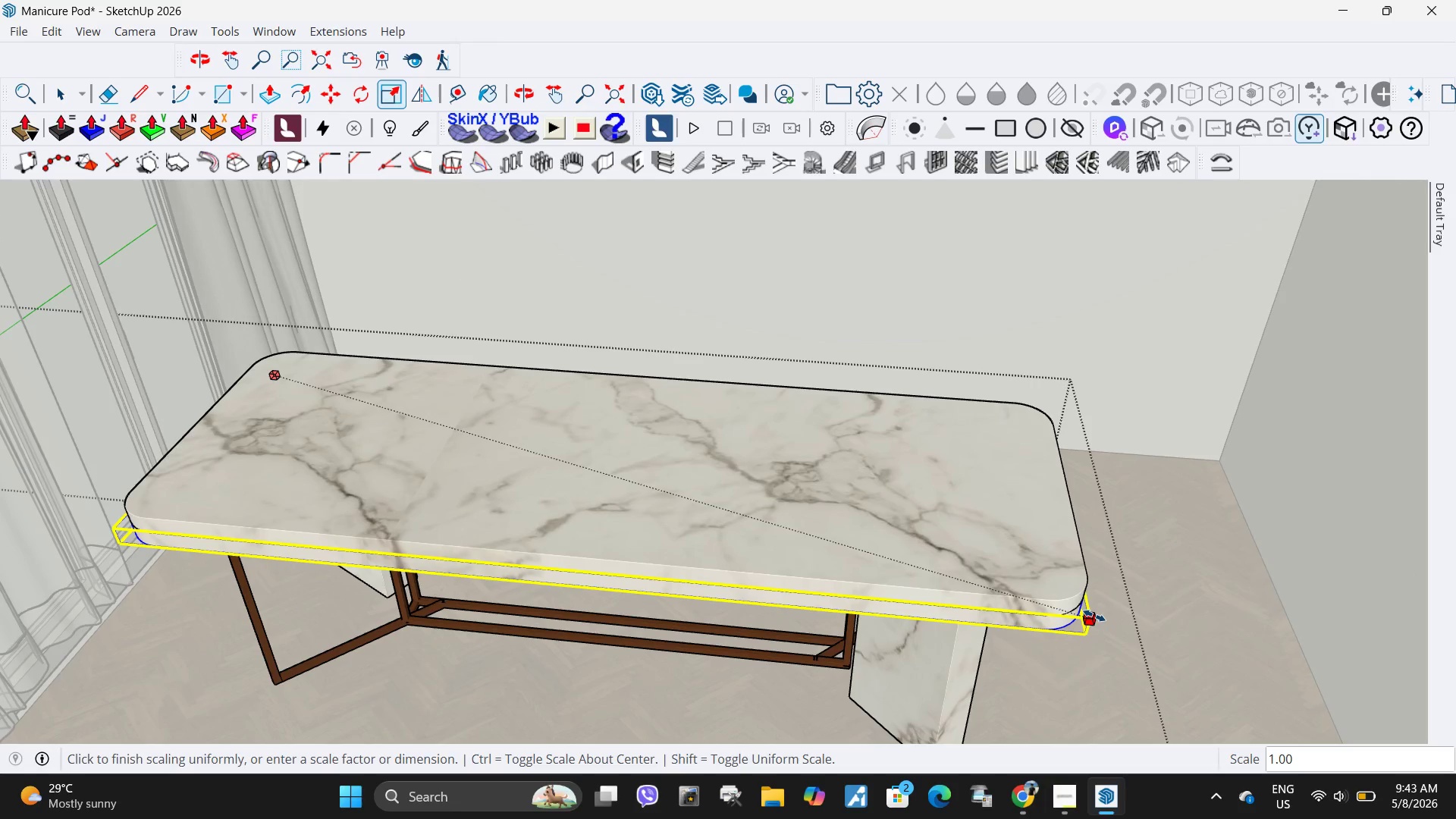 
key(Escape)
 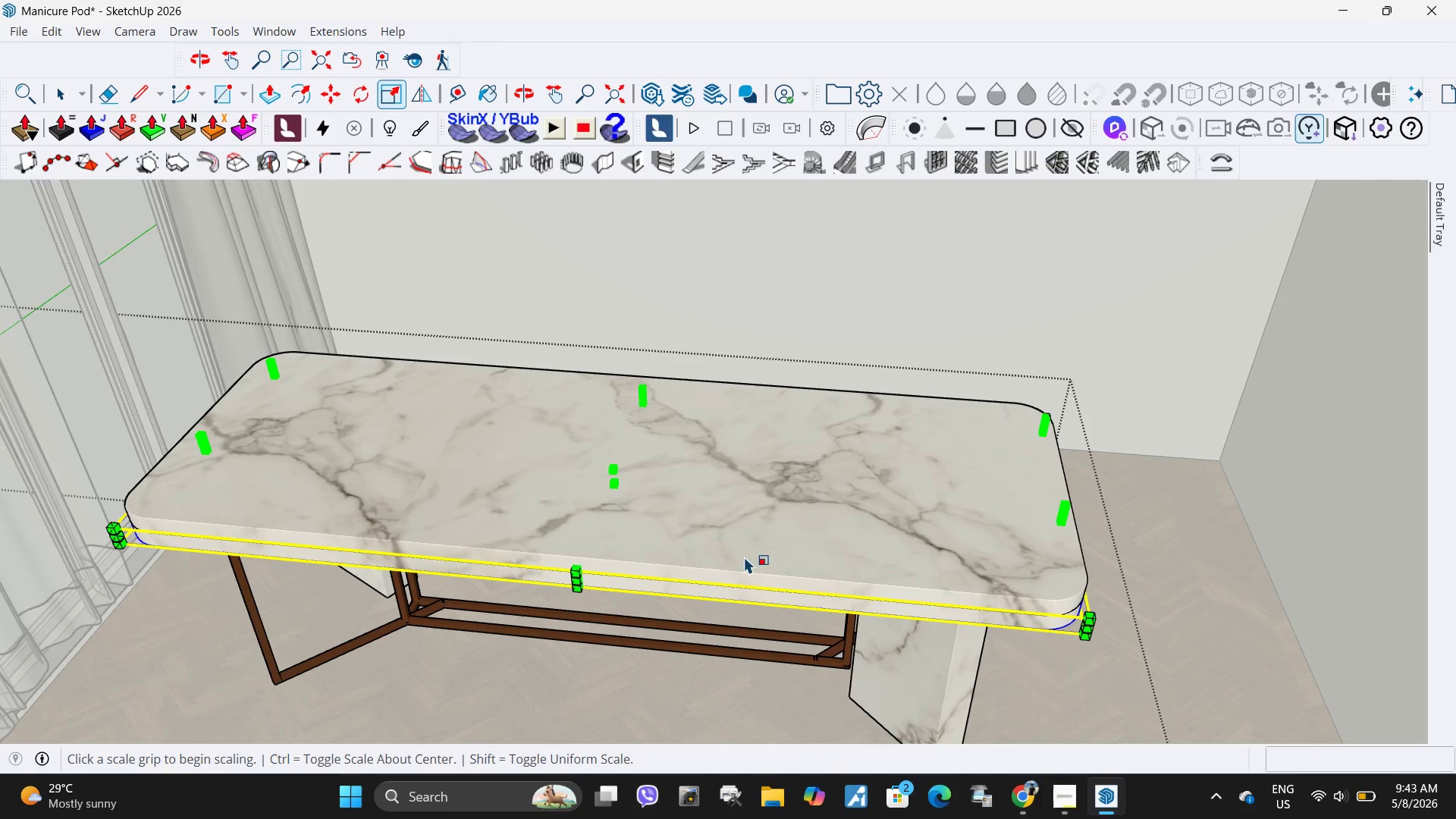 
scroll: coordinate [583, 391], scroll_direction: up, amount: 13.0
 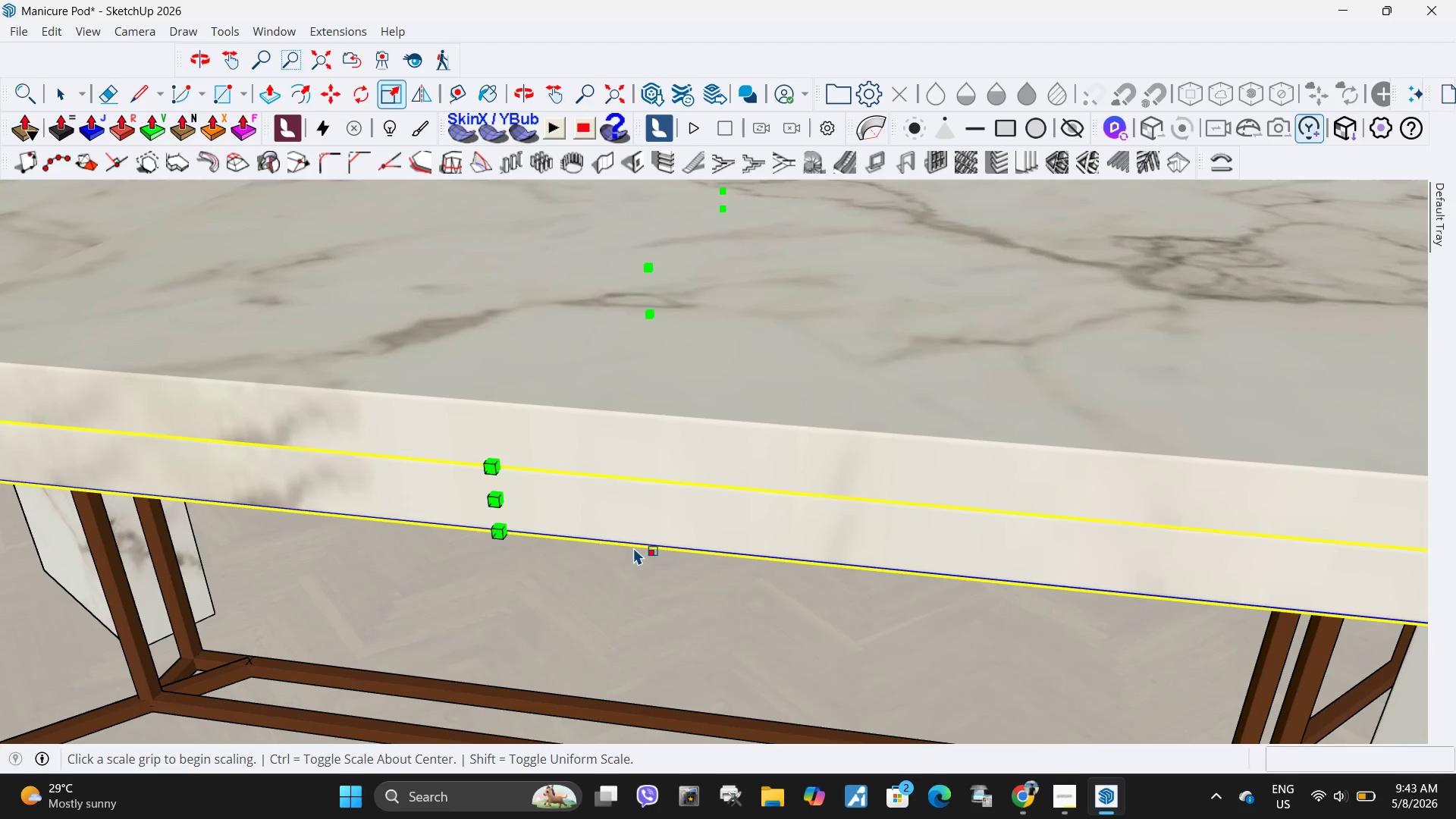 
scroll: coordinate [853, 414], scroll_direction: down, amount: 15.0
 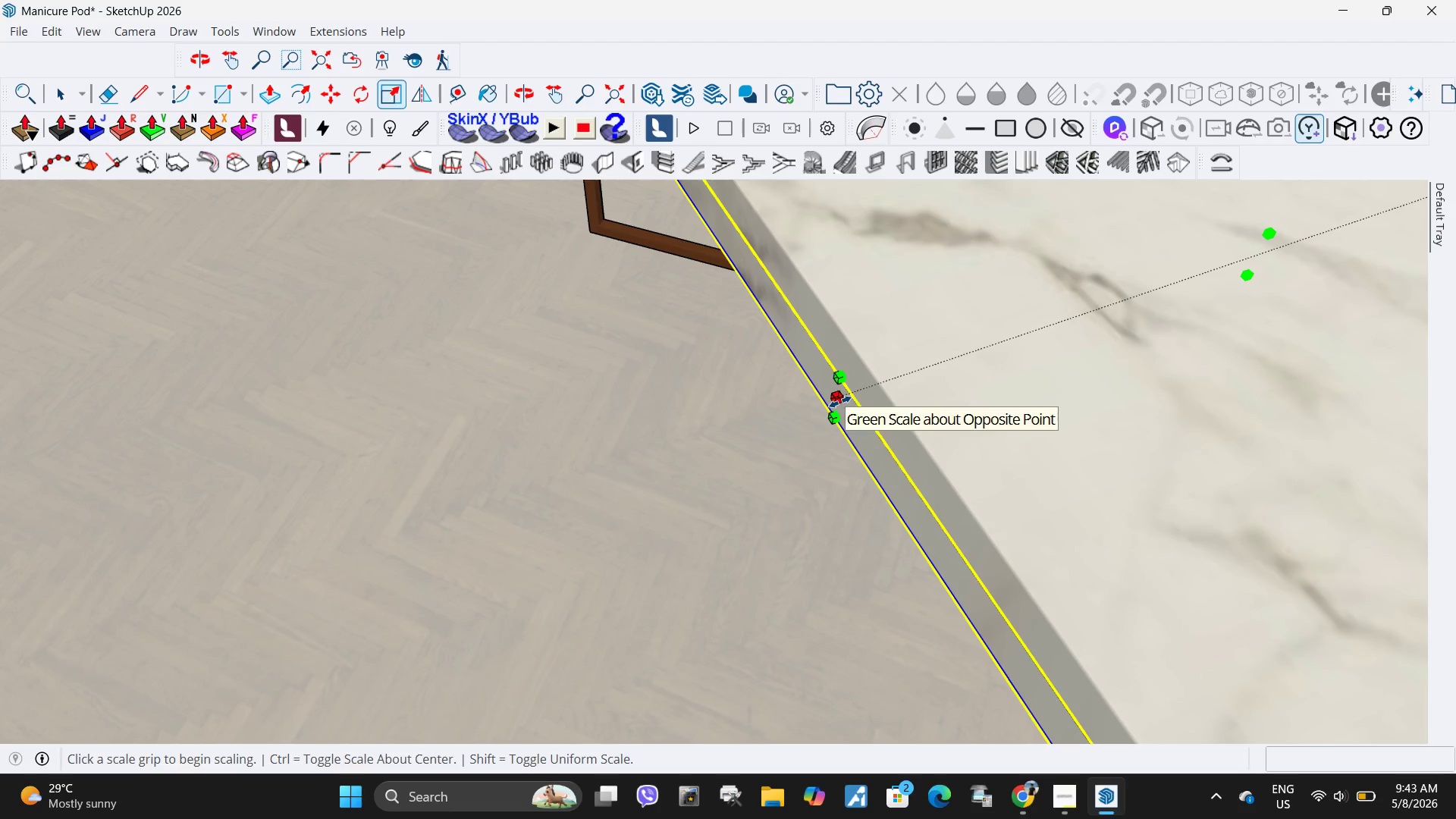 
left_click([840, 402])
 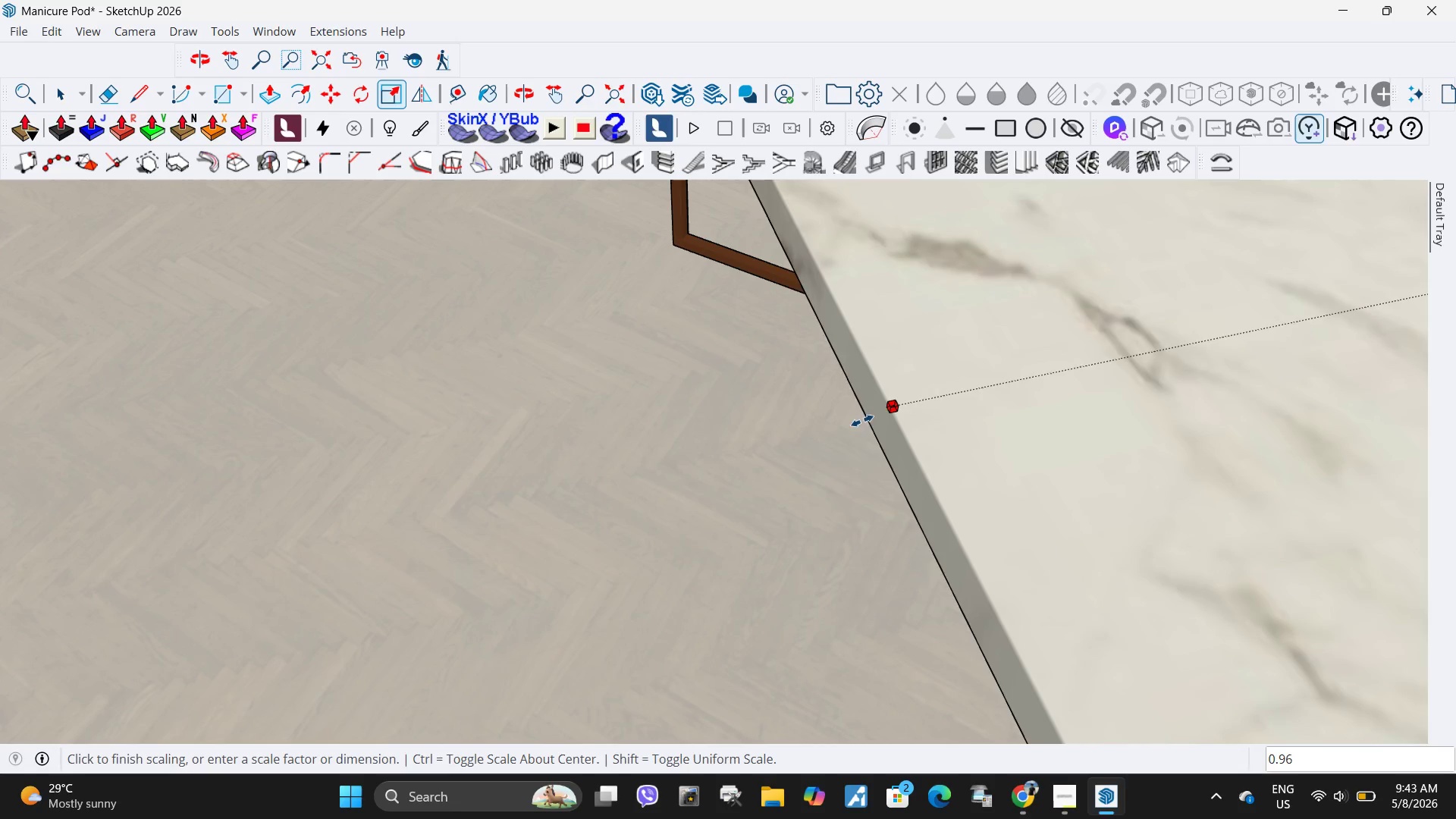 
key(Escape)
 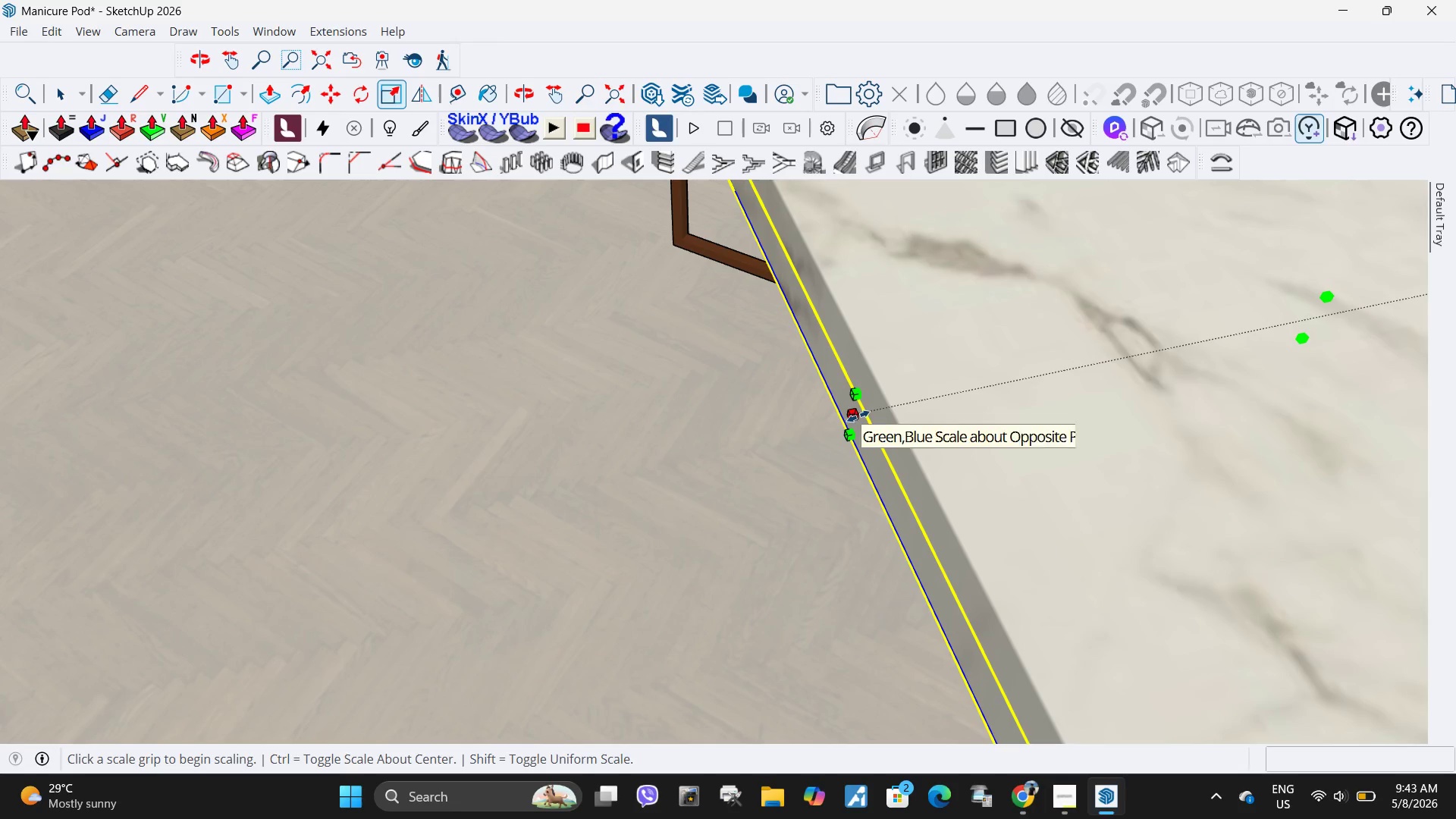 
left_click([858, 416])
 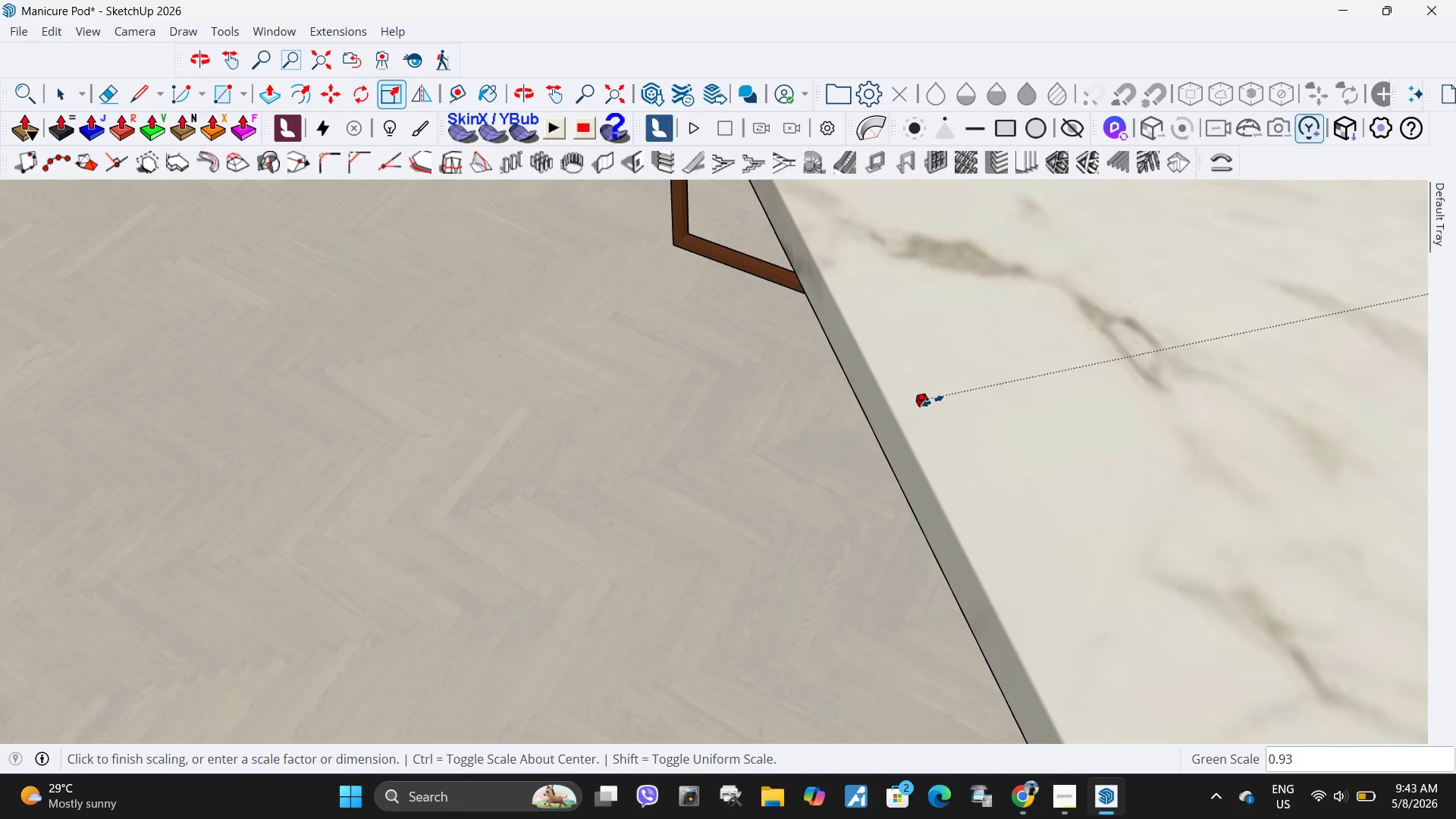 
key(NumpadDecimal)
 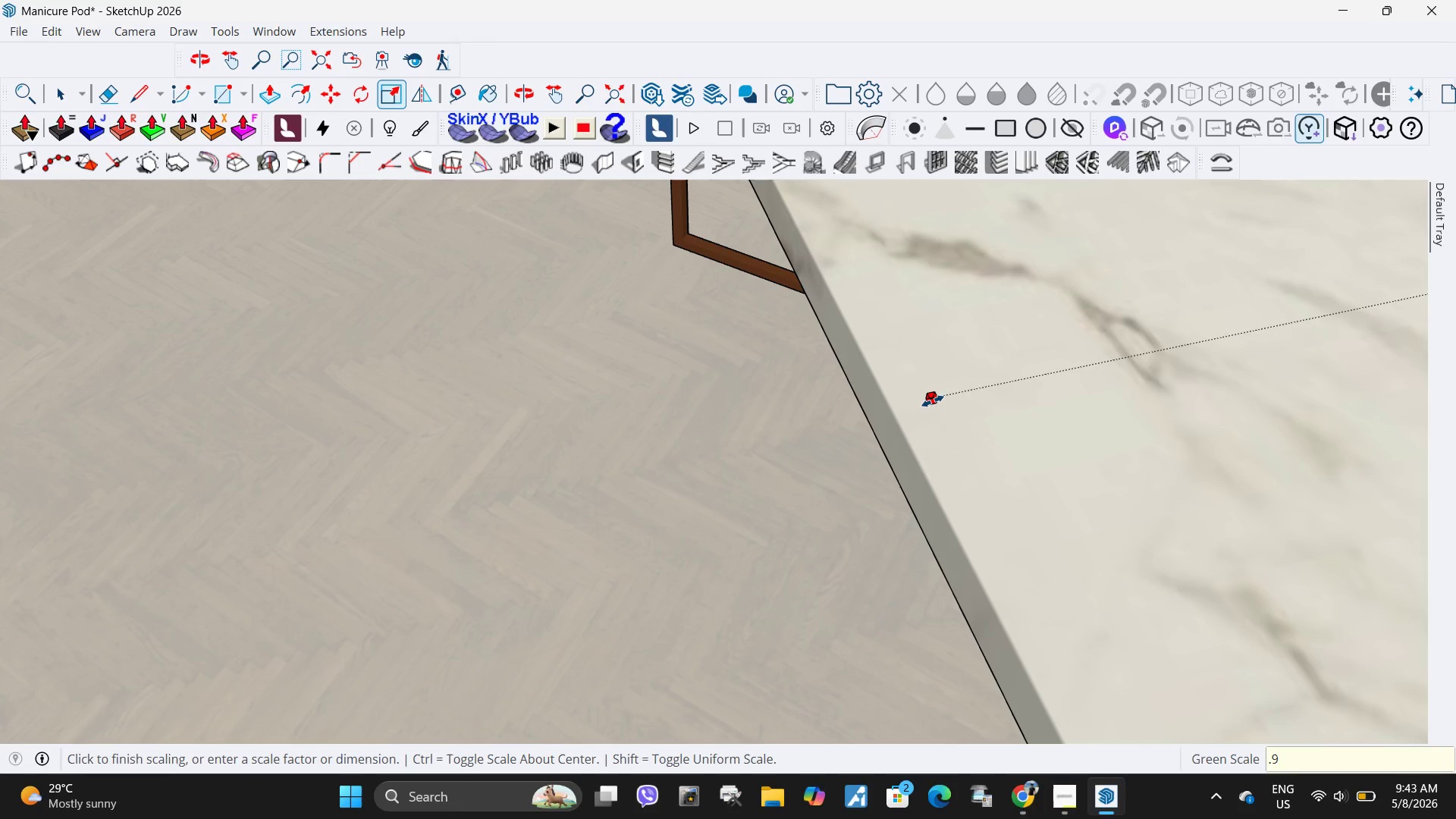 
key(Numpad9)
 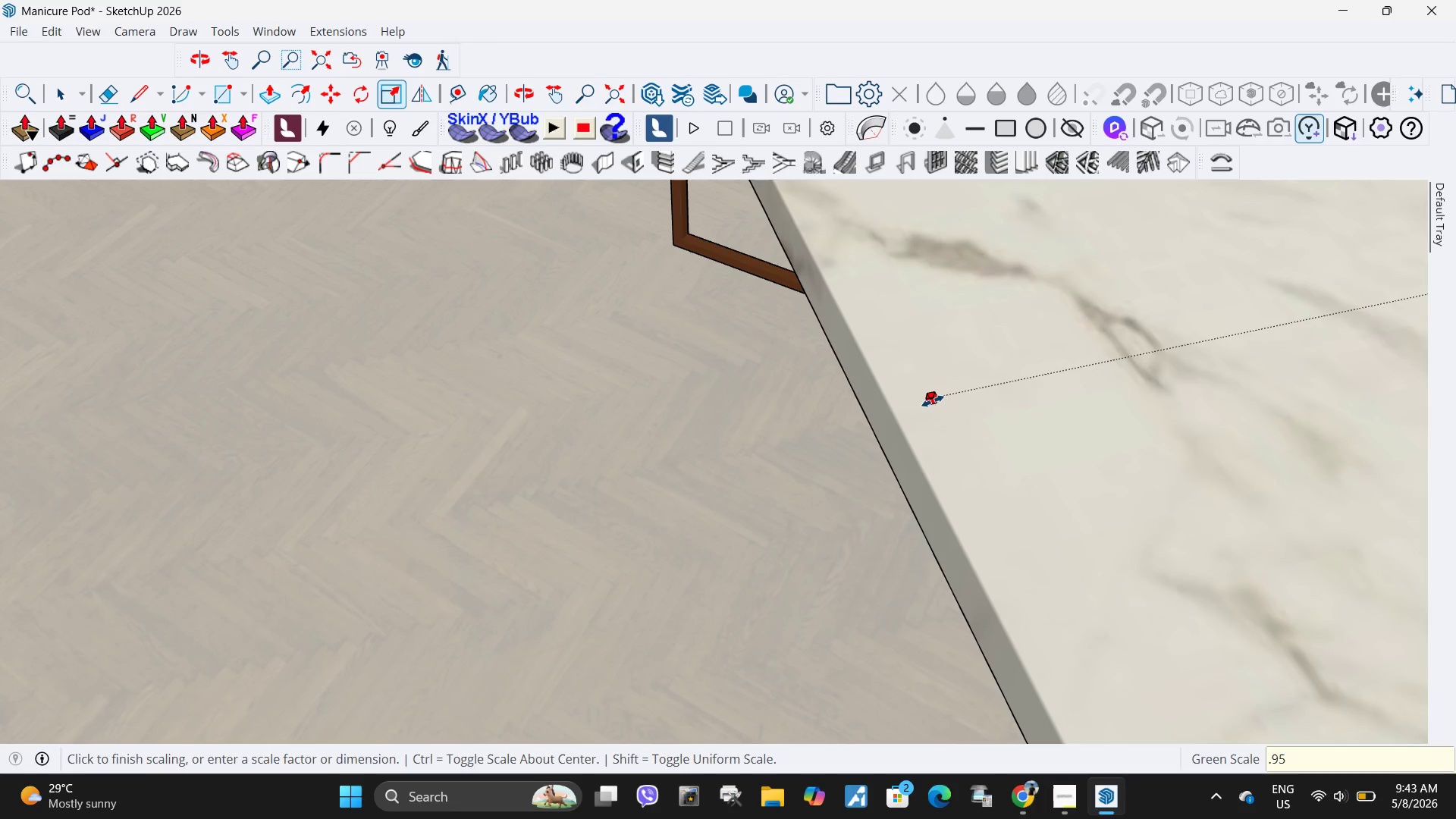 
key(Numpad5)
 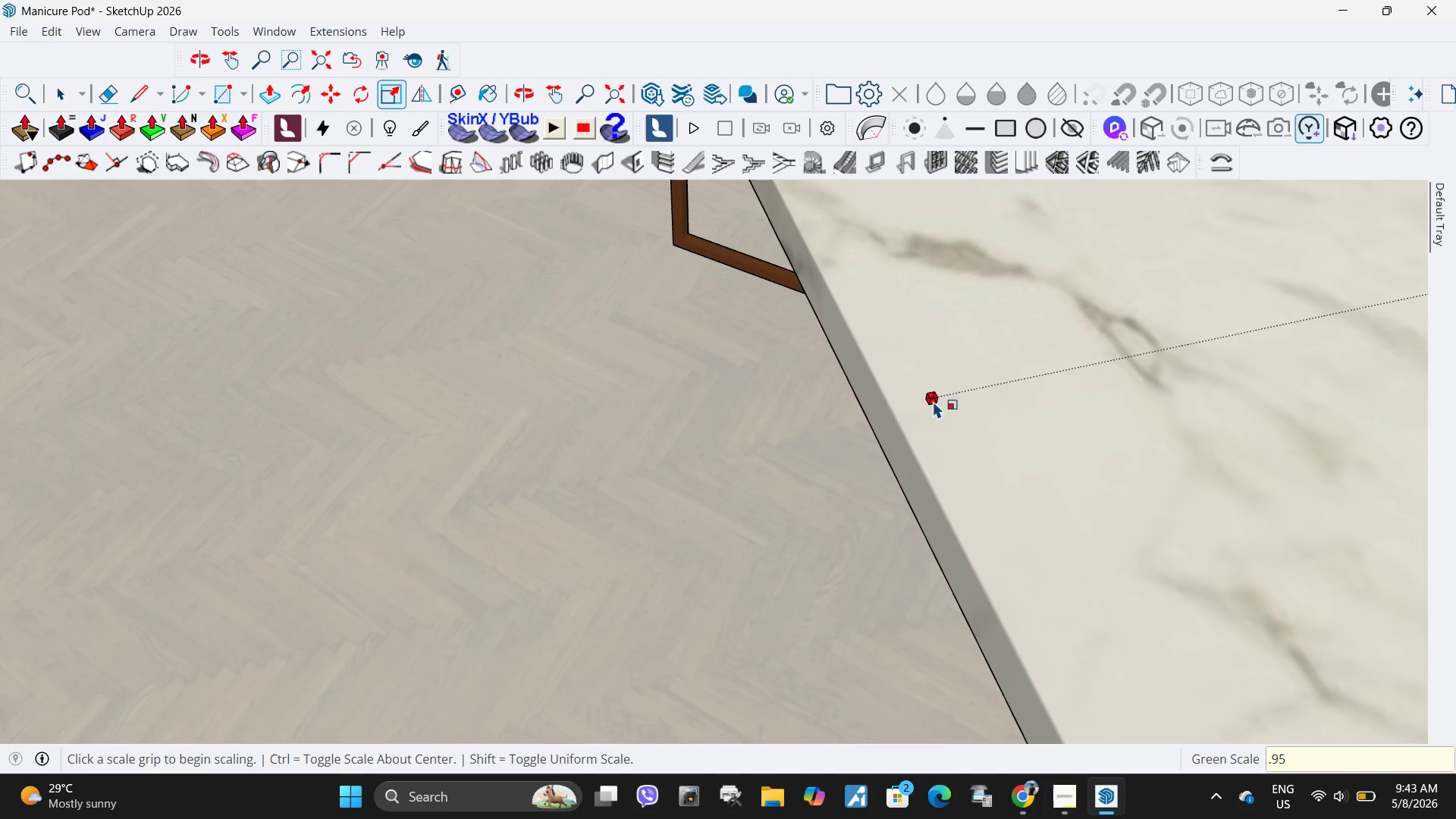 
key(NumpadEnter)
 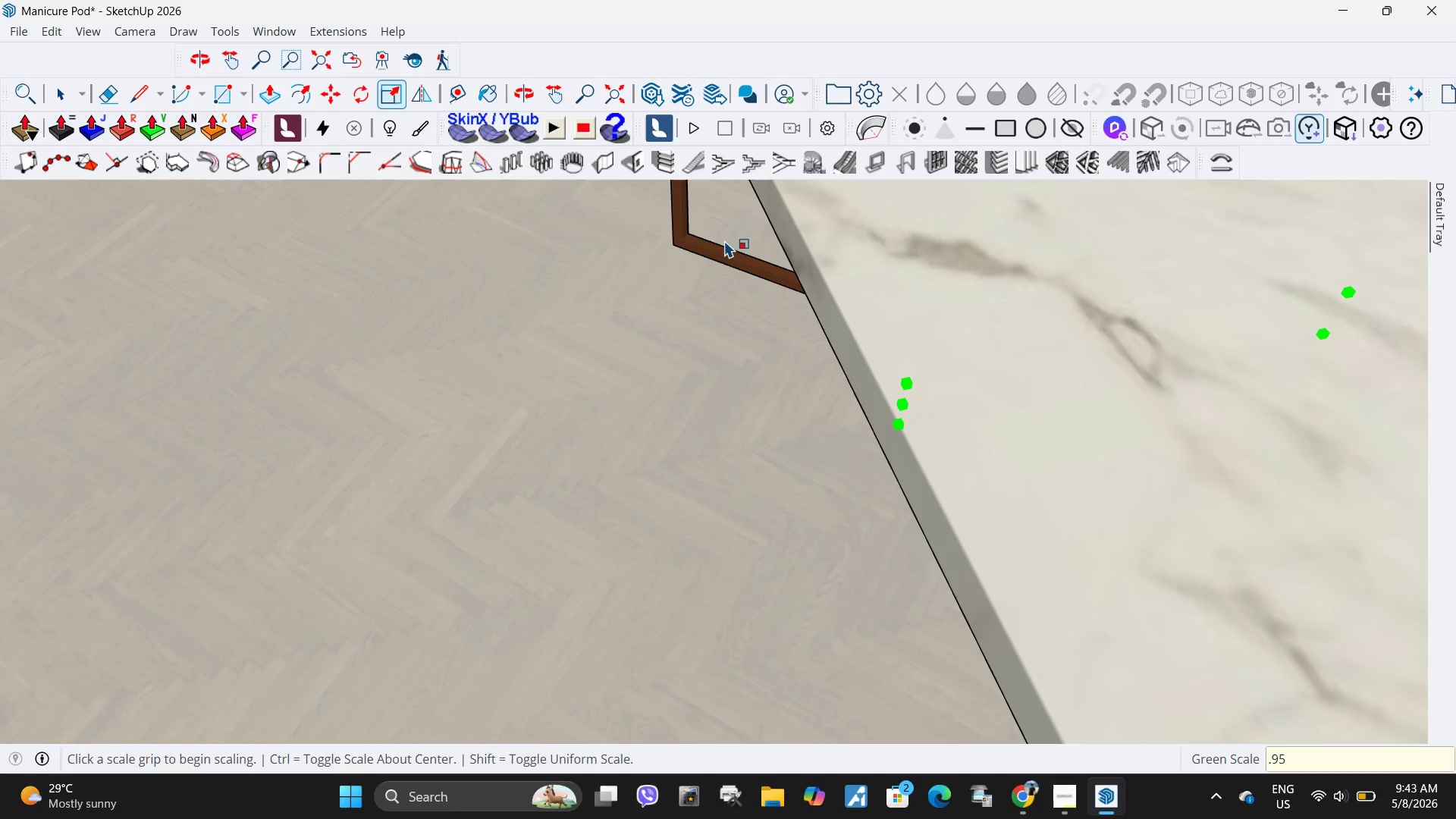 
scroll: coordinate [497, 551], scroll_direction: down, amount: 23.0
 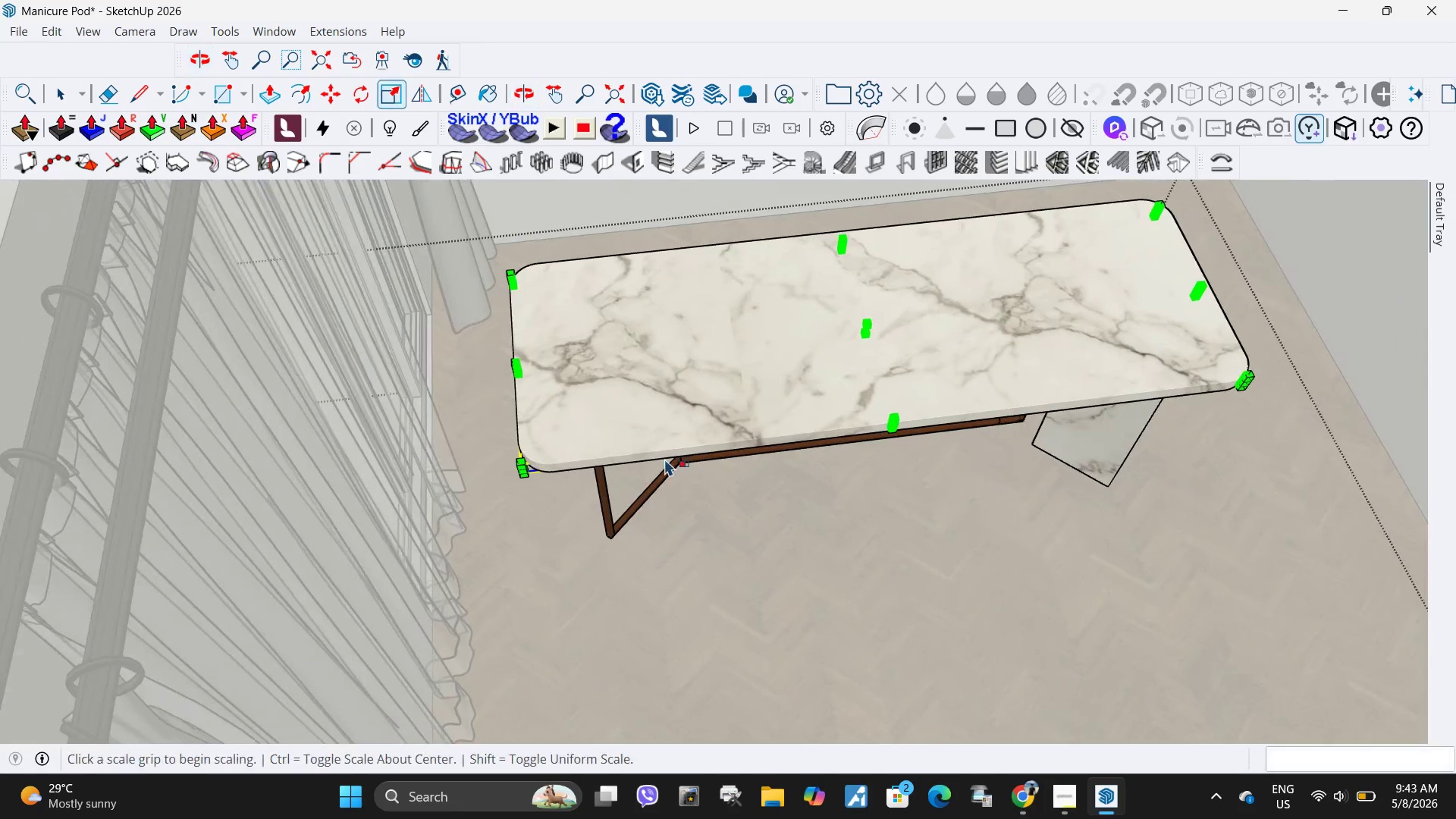 
scroll: coordinate [538, 414], scroll_direction: up, amount: 16.0
 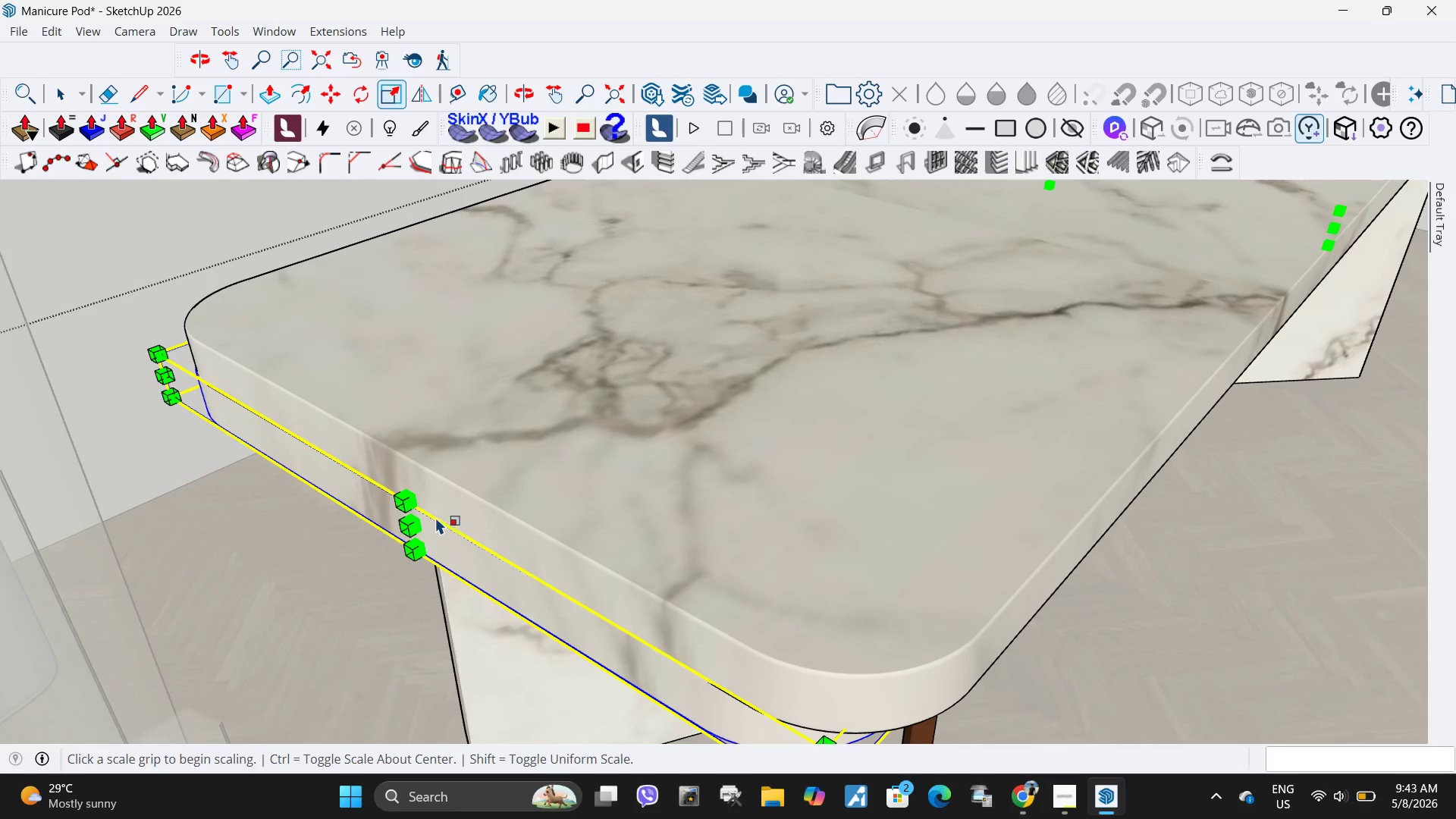 
left_click([410, 527])
 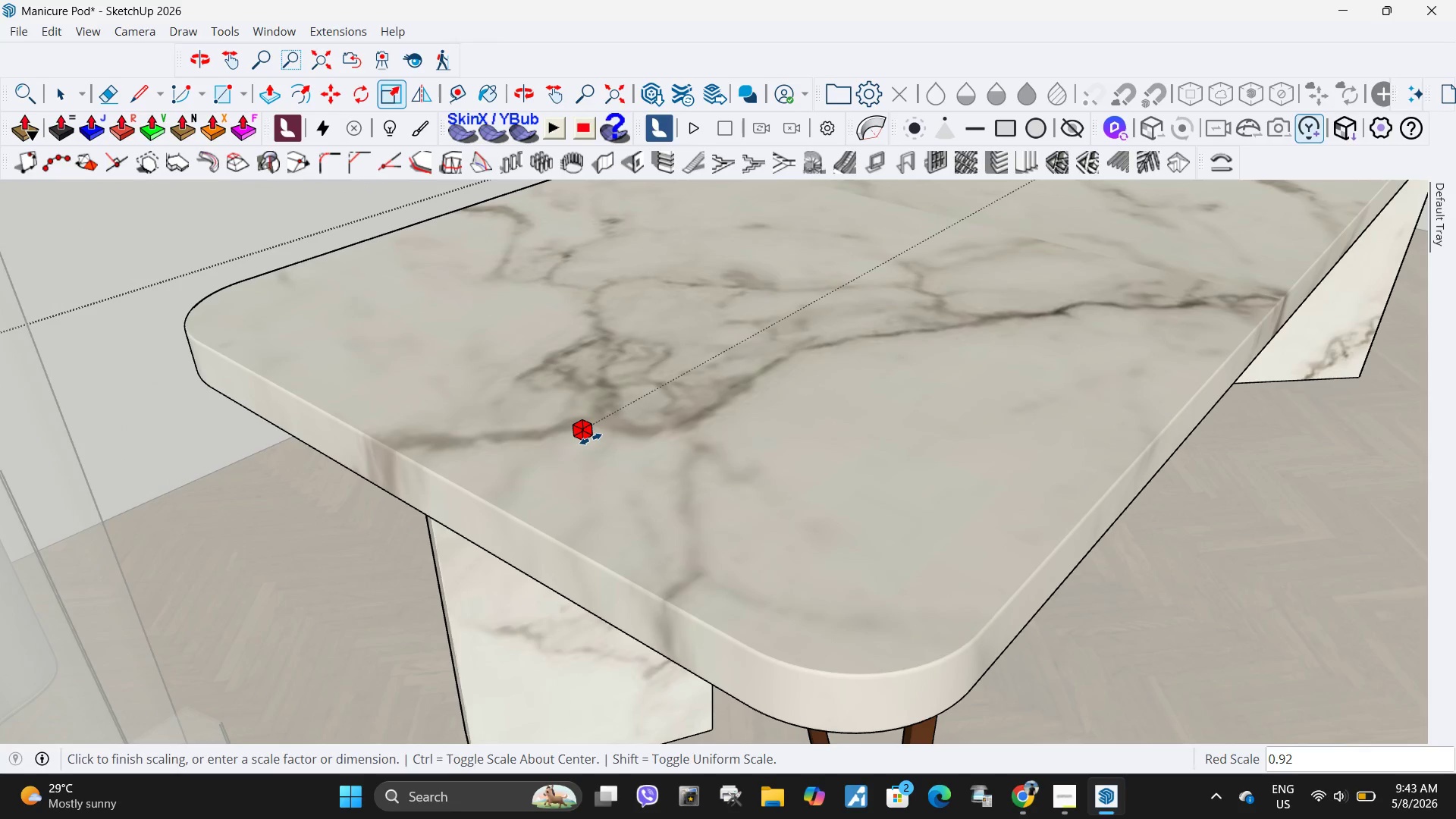 
key(NumpadDecimal)
 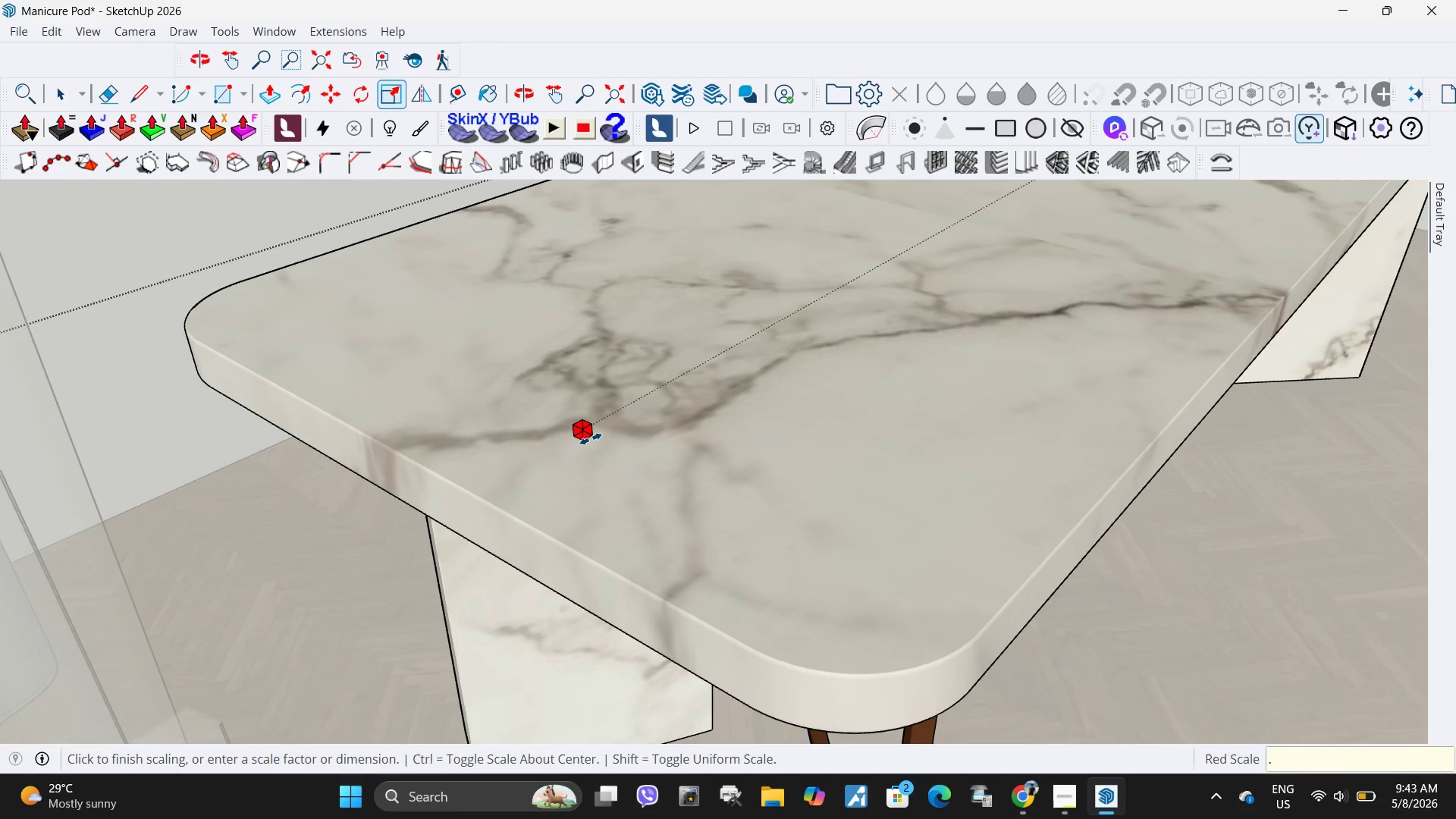 
key(Numpad9)
 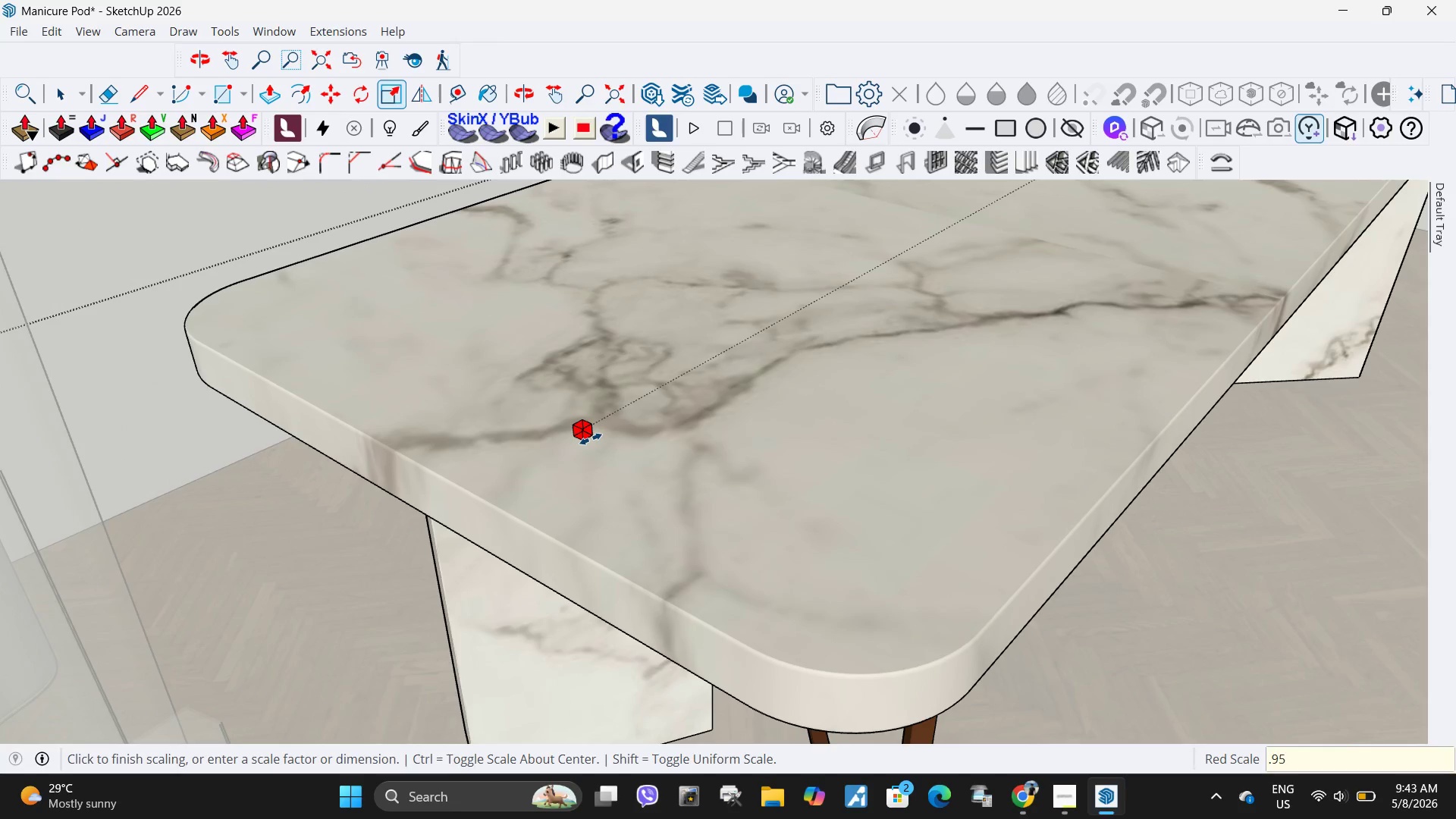 
key(Numpad5)
 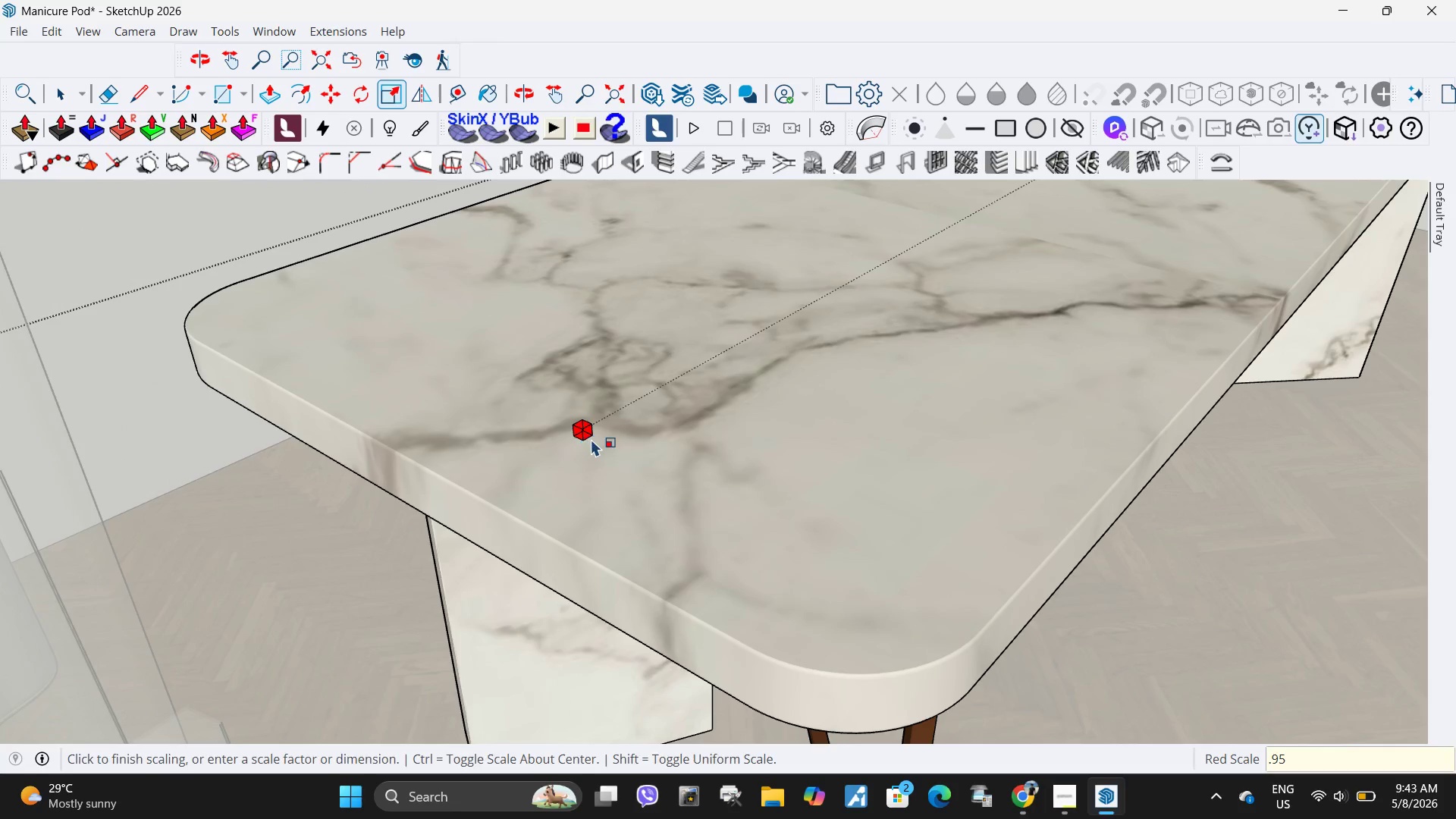 
key(NumpadEnter)
 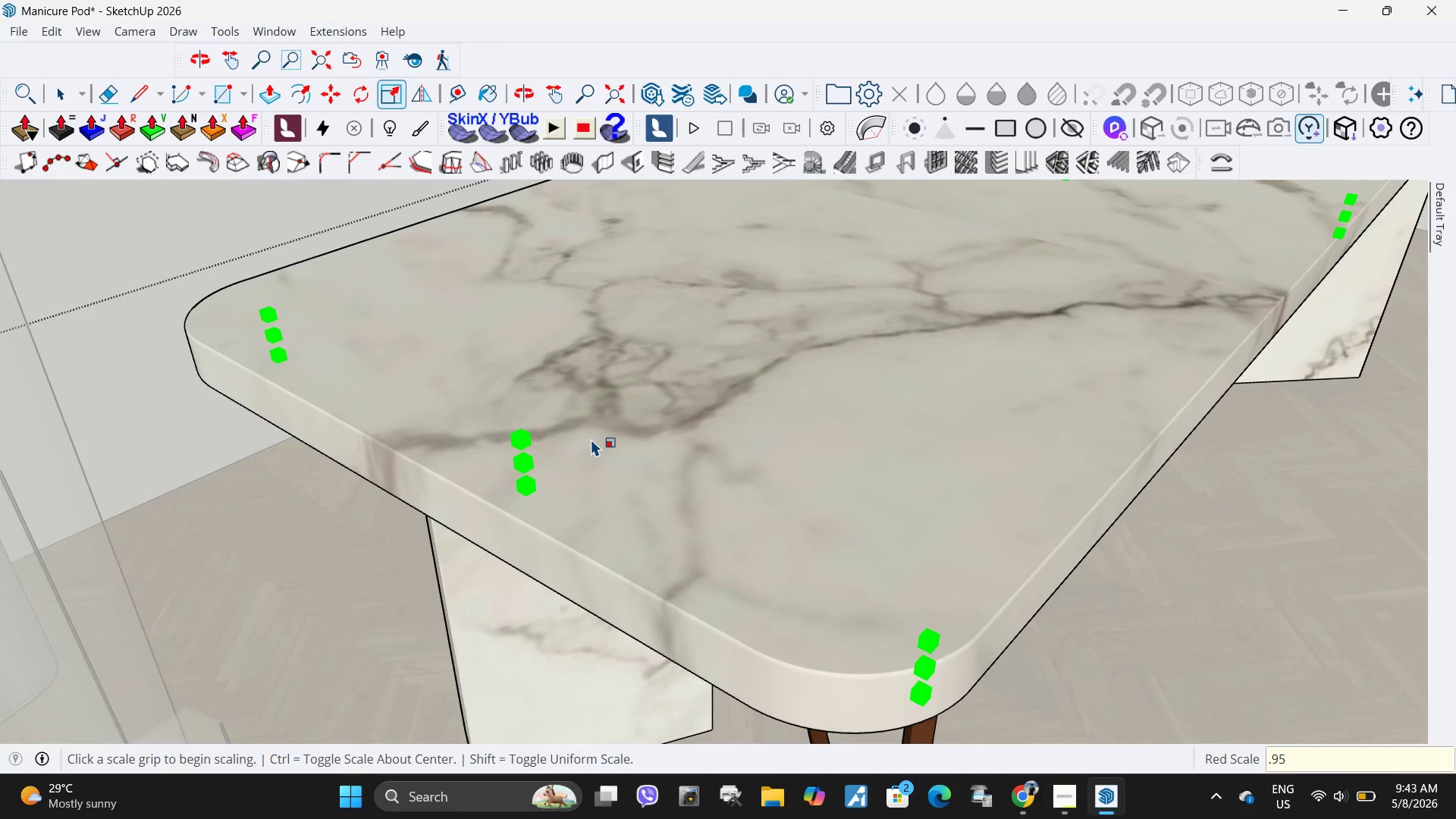 
scroll: coordinate [638, 629], scroll_direction: down, amount: 29.0
 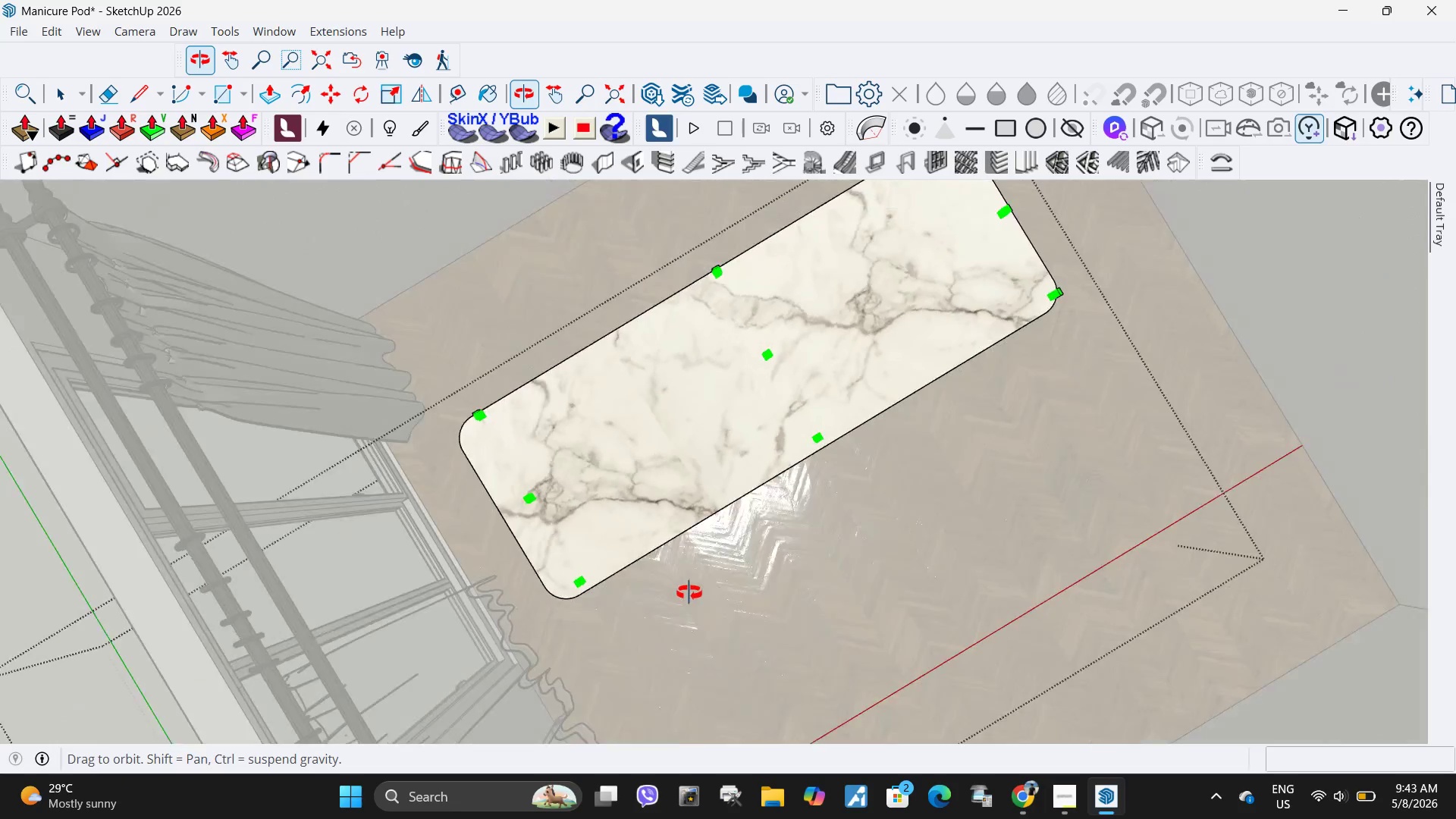 
scroll: coordinate [714, 230], scroll_direction: up, amount: 16.0
 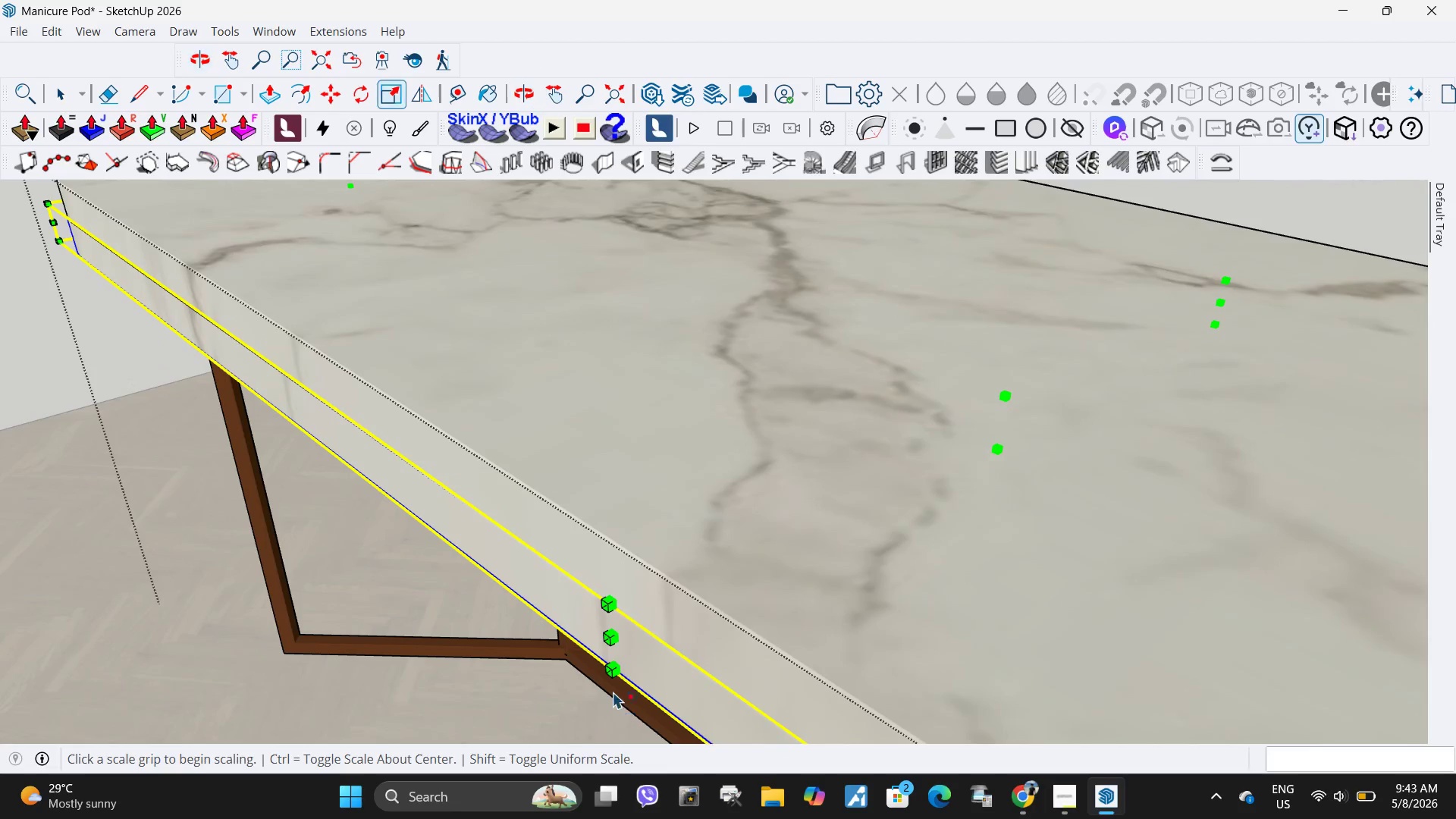 
left_click([609, 637])
 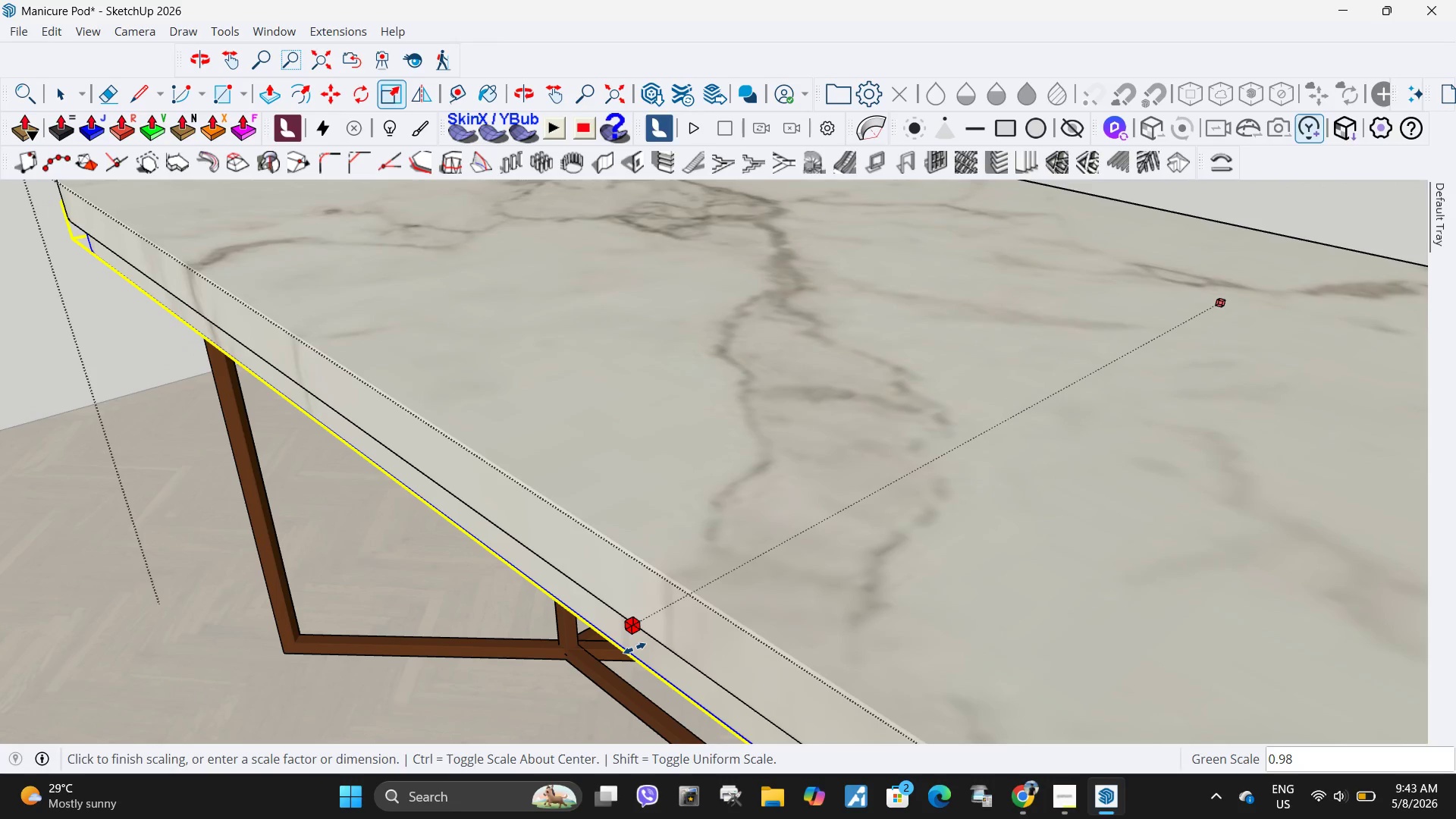 
key(NumpadDecimal)
 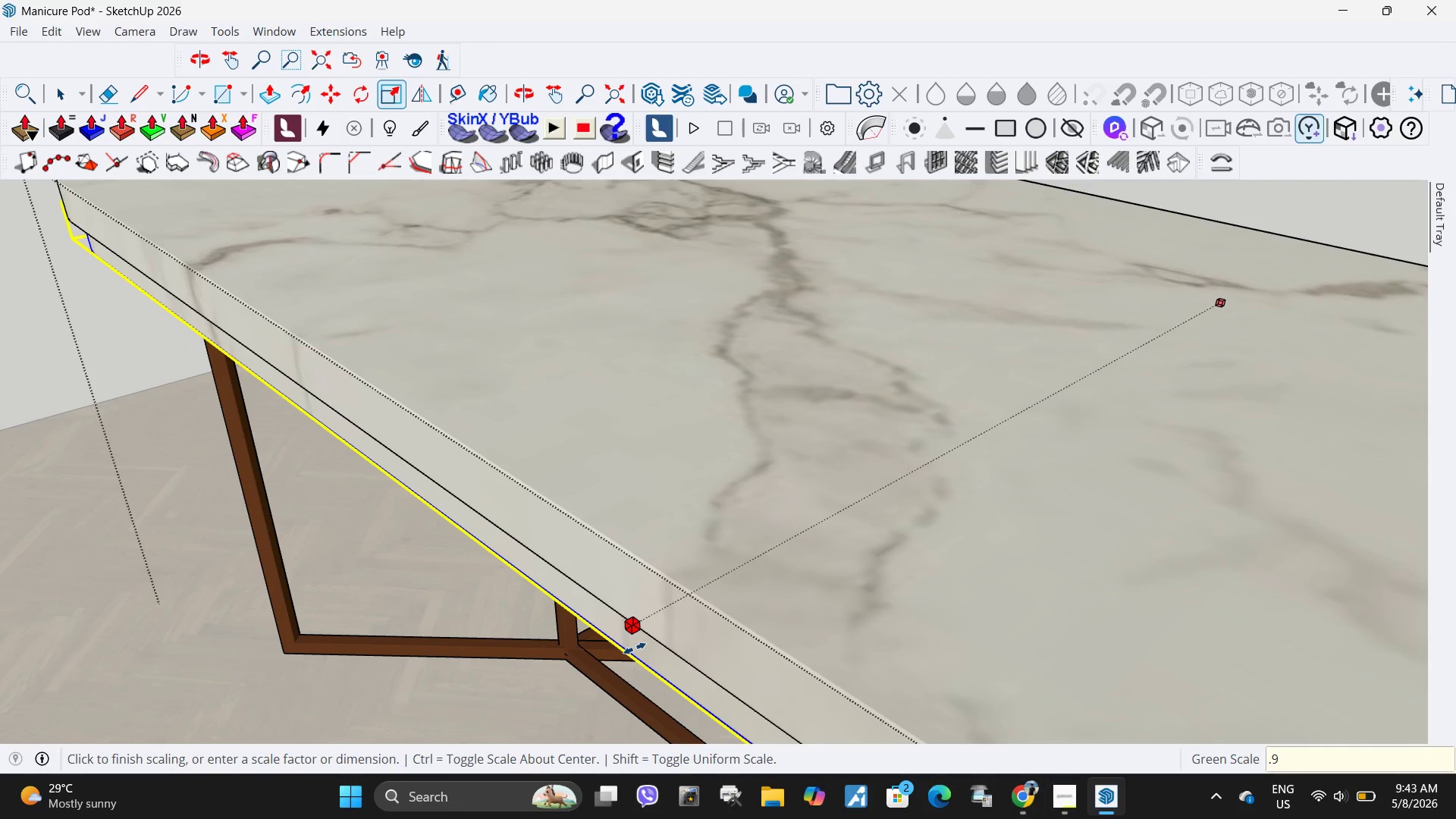 
key(Numpad9)
 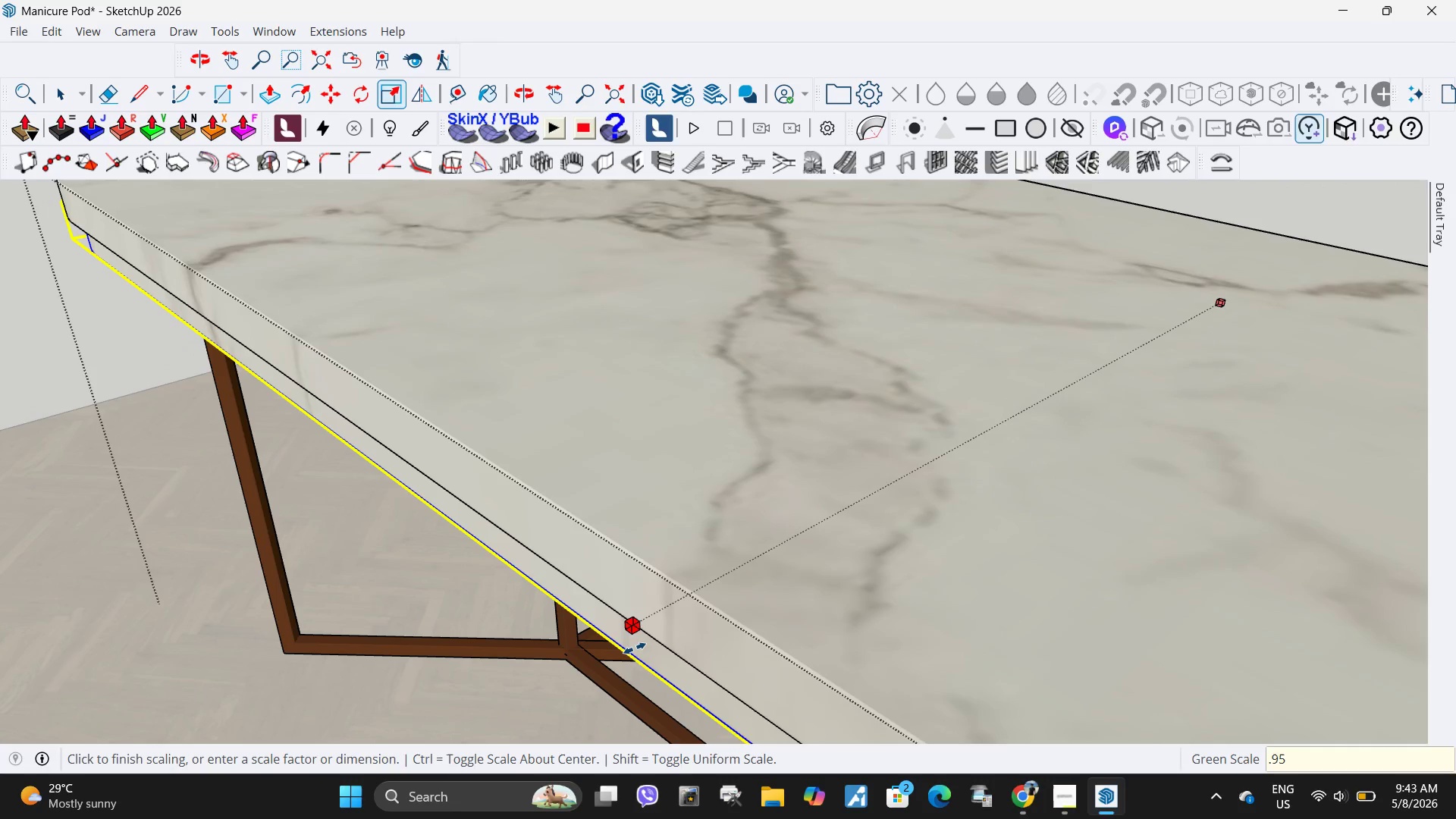 
key(Numpad5)
 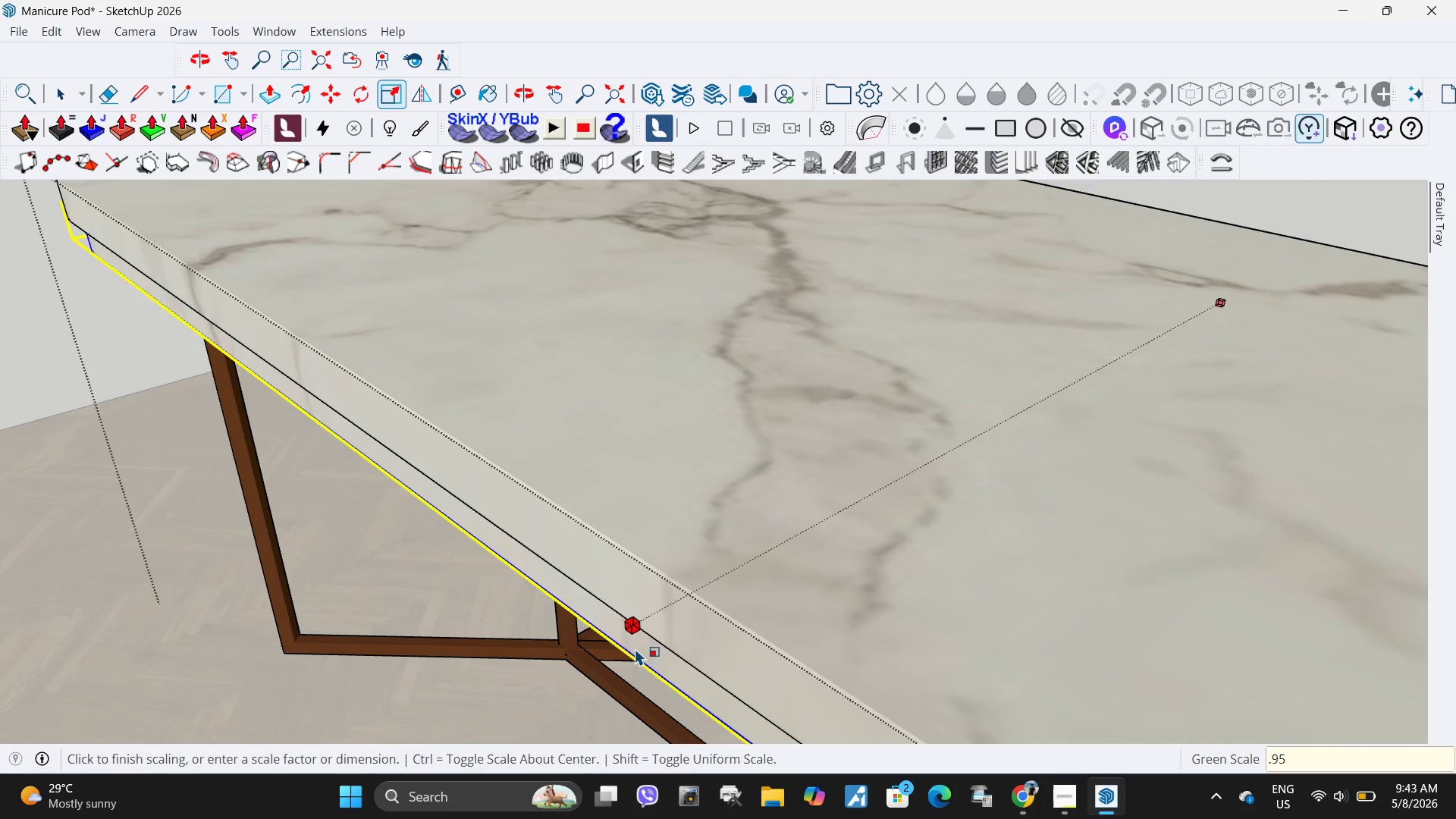 
key(NumpadEnter)
 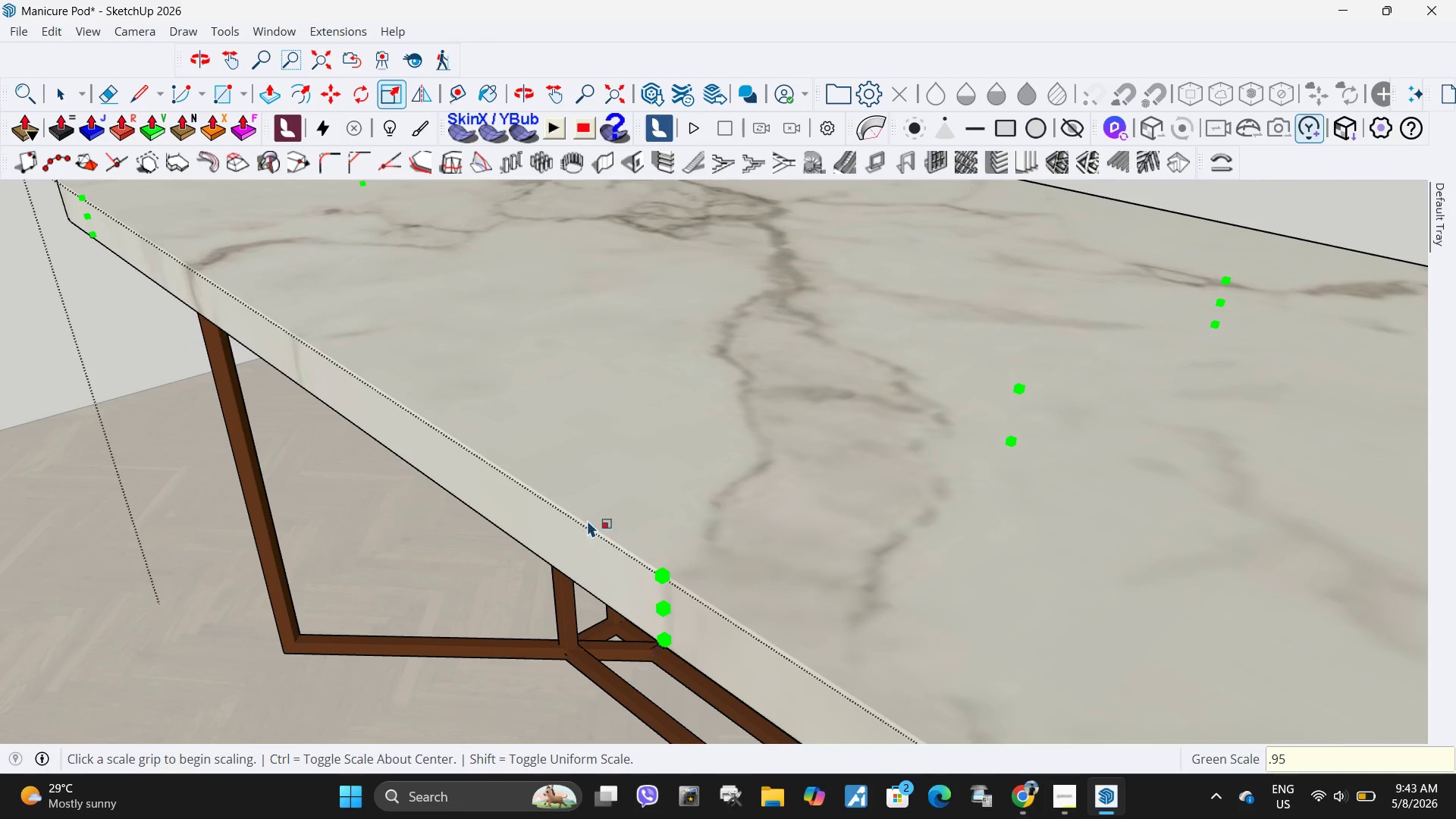 
scroll: coordinate [856, 570], scroll_direction: down, amount: 8.0
 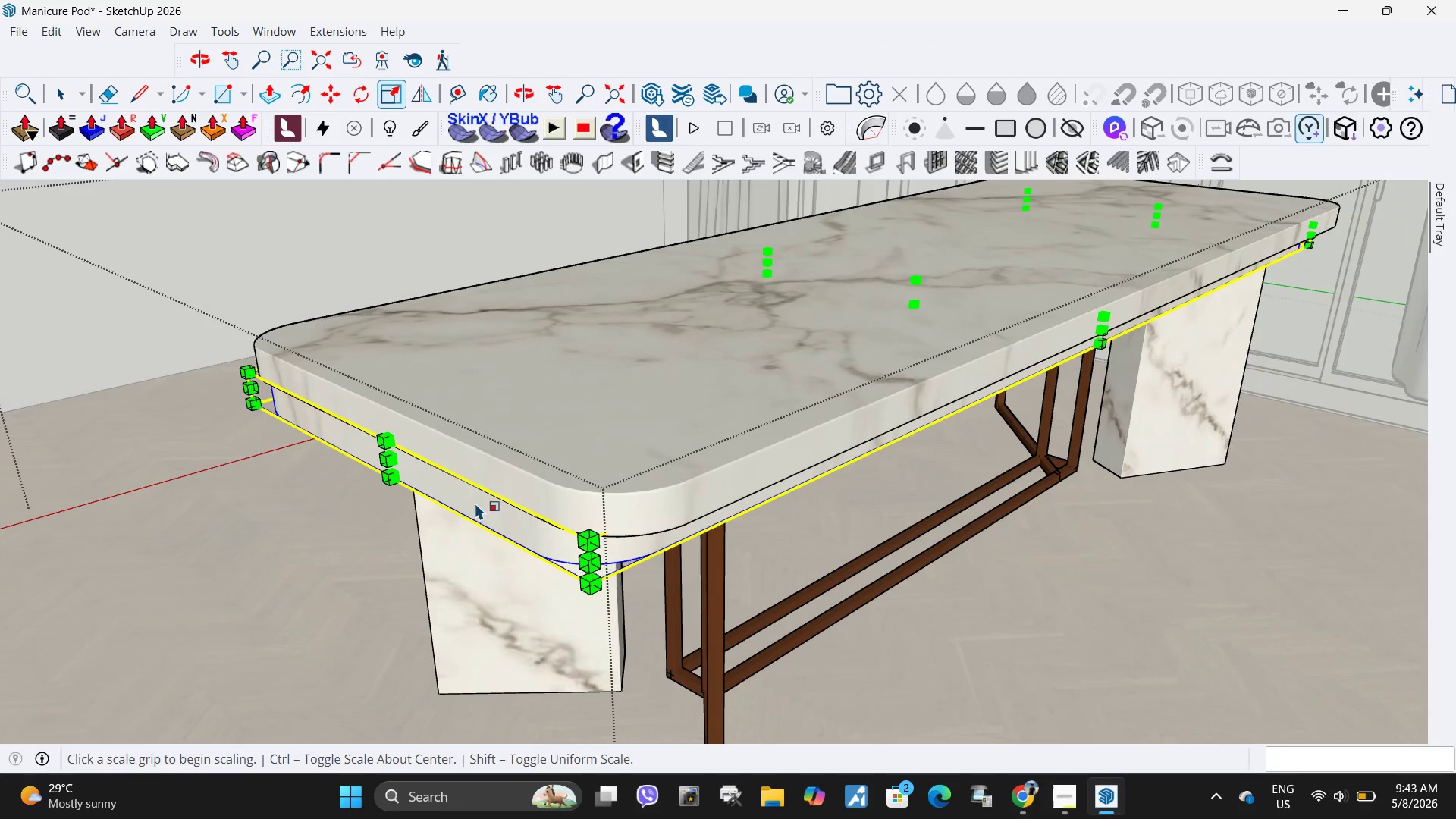 
scroll: coordinate [403, 476], scroll_direction: up, amount: 4.0
 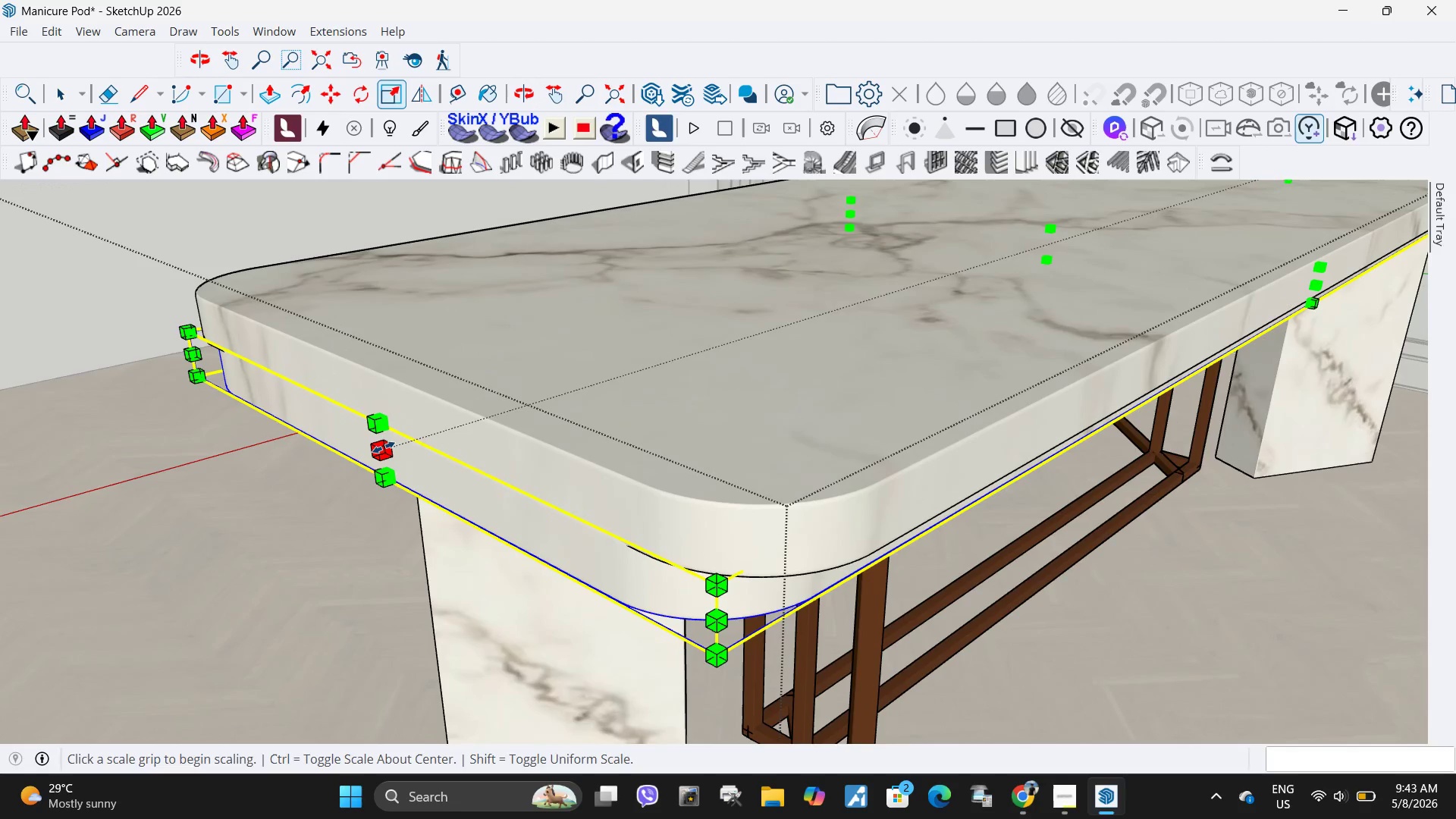 
left_click([384, 447])
 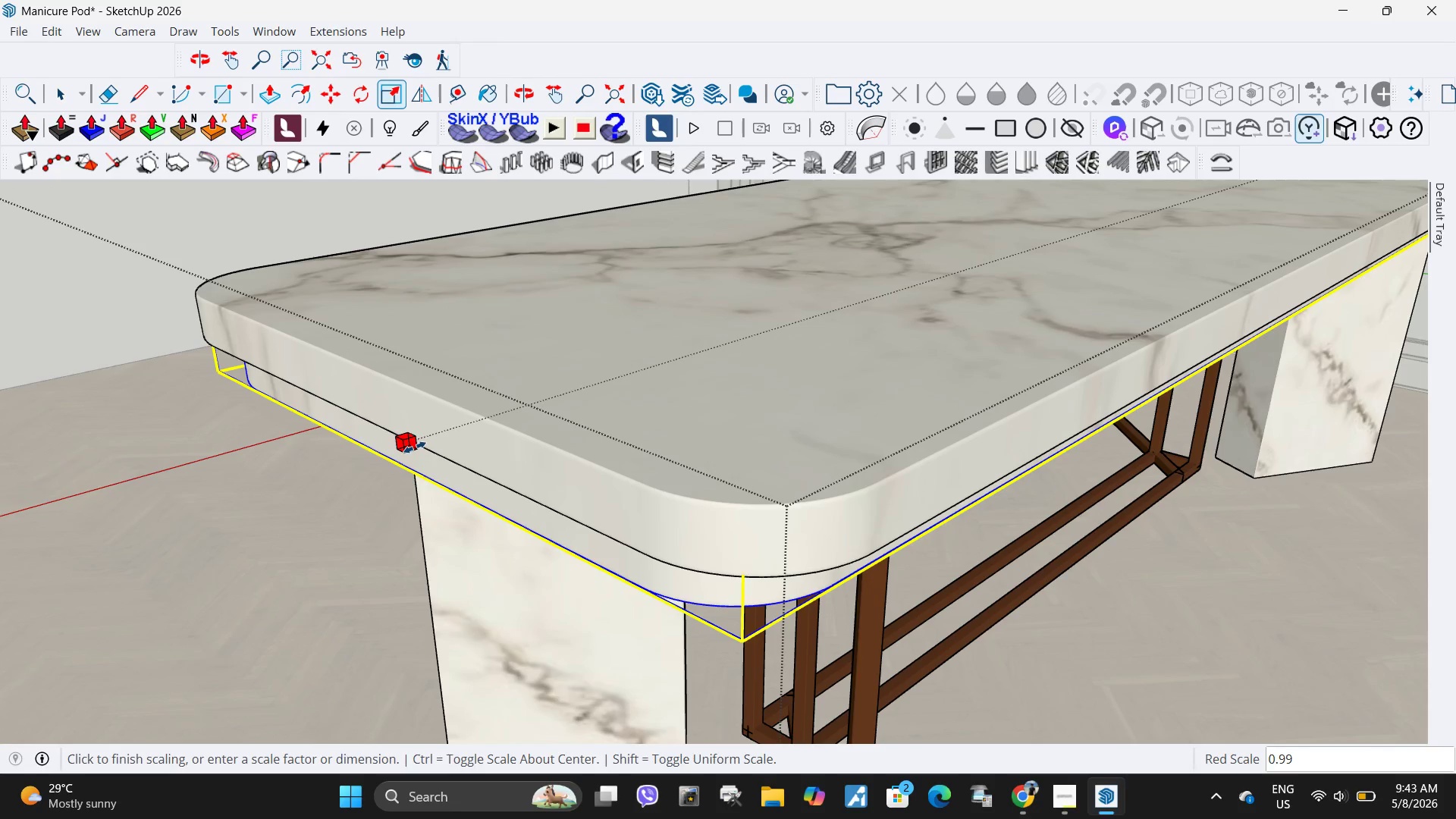 
key(NumpadDecimal)
 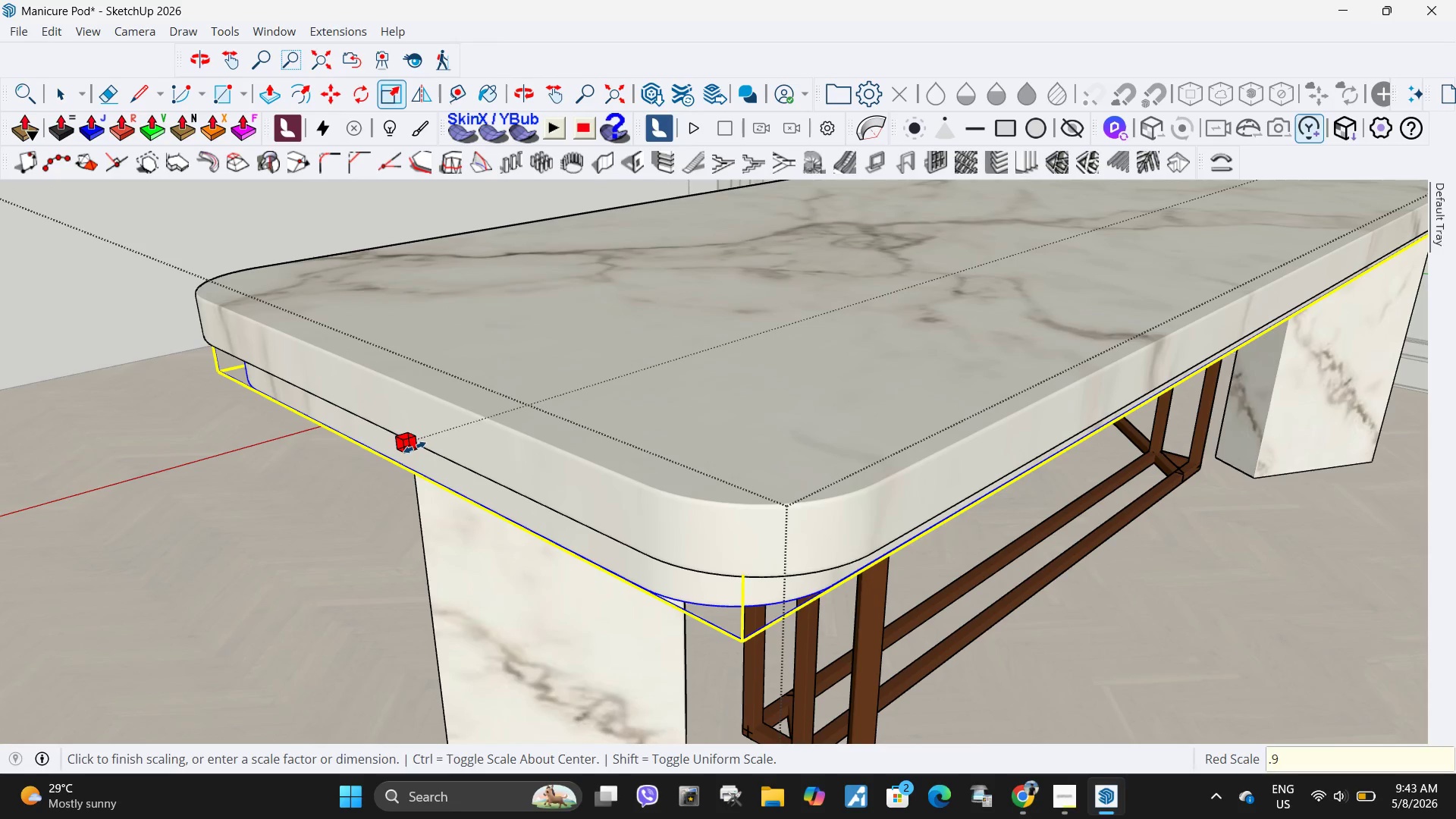 
key(Numpad9)
 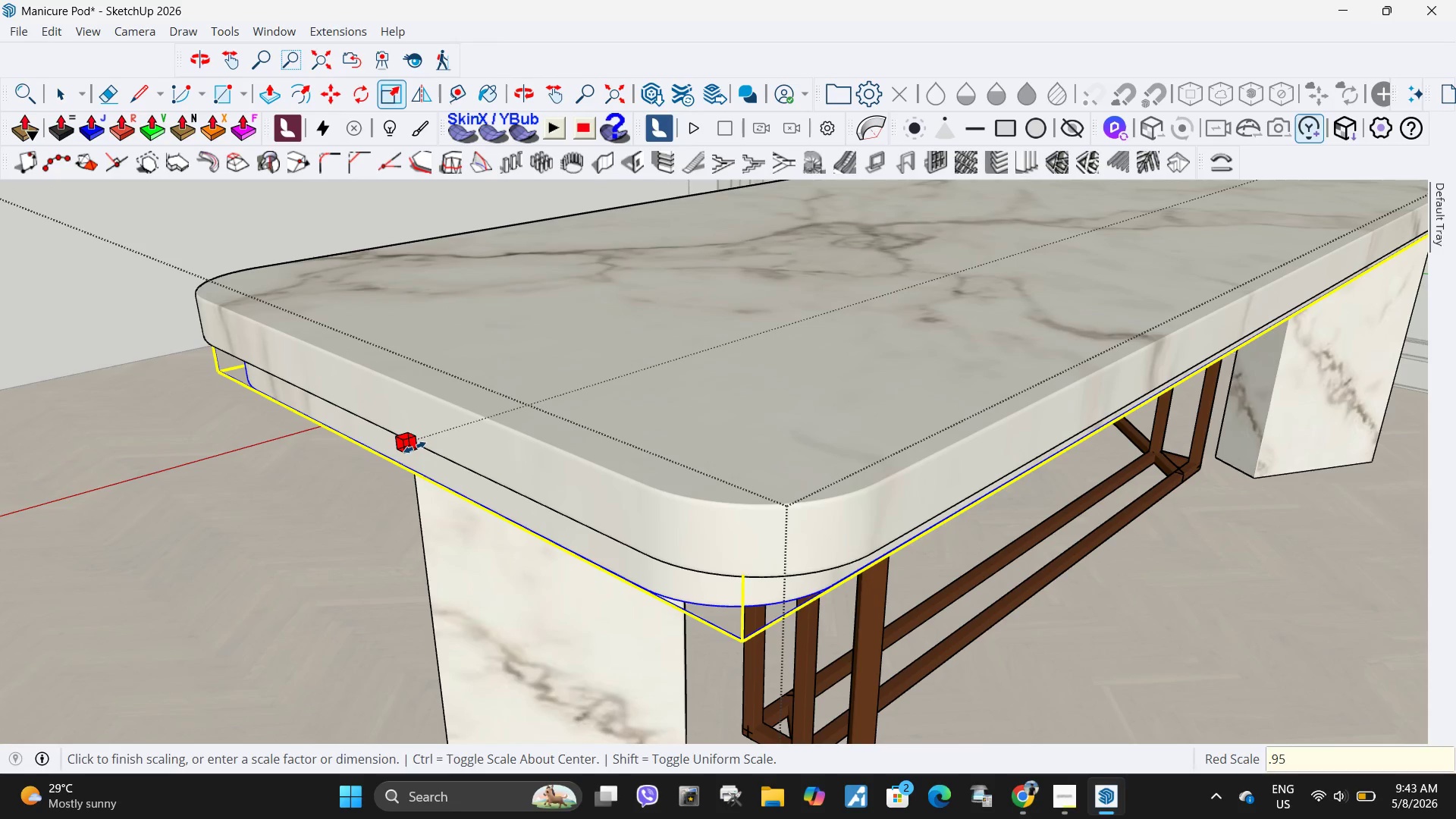 
key(Numpad5)
 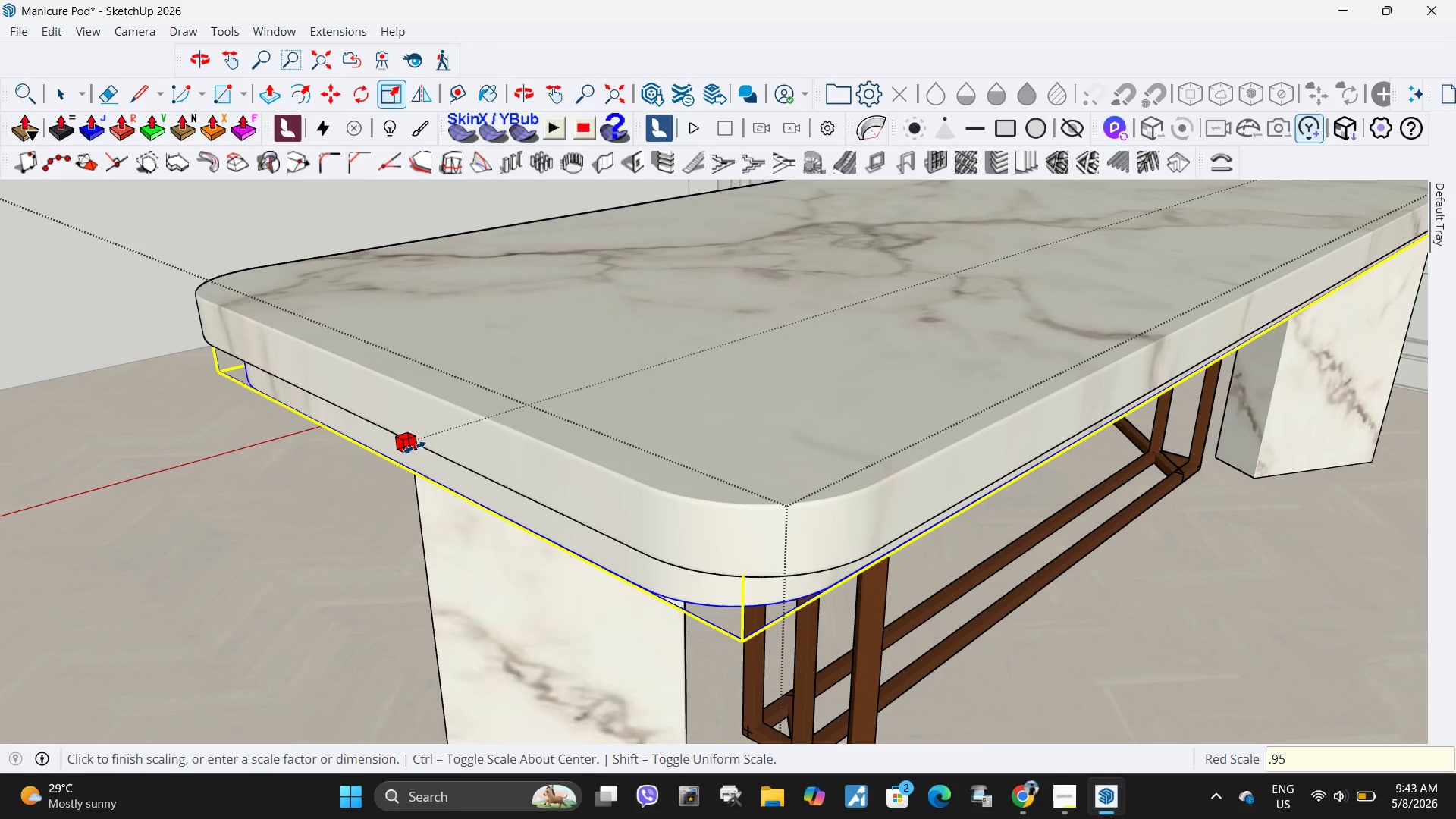 
key(NumpadEnter)
 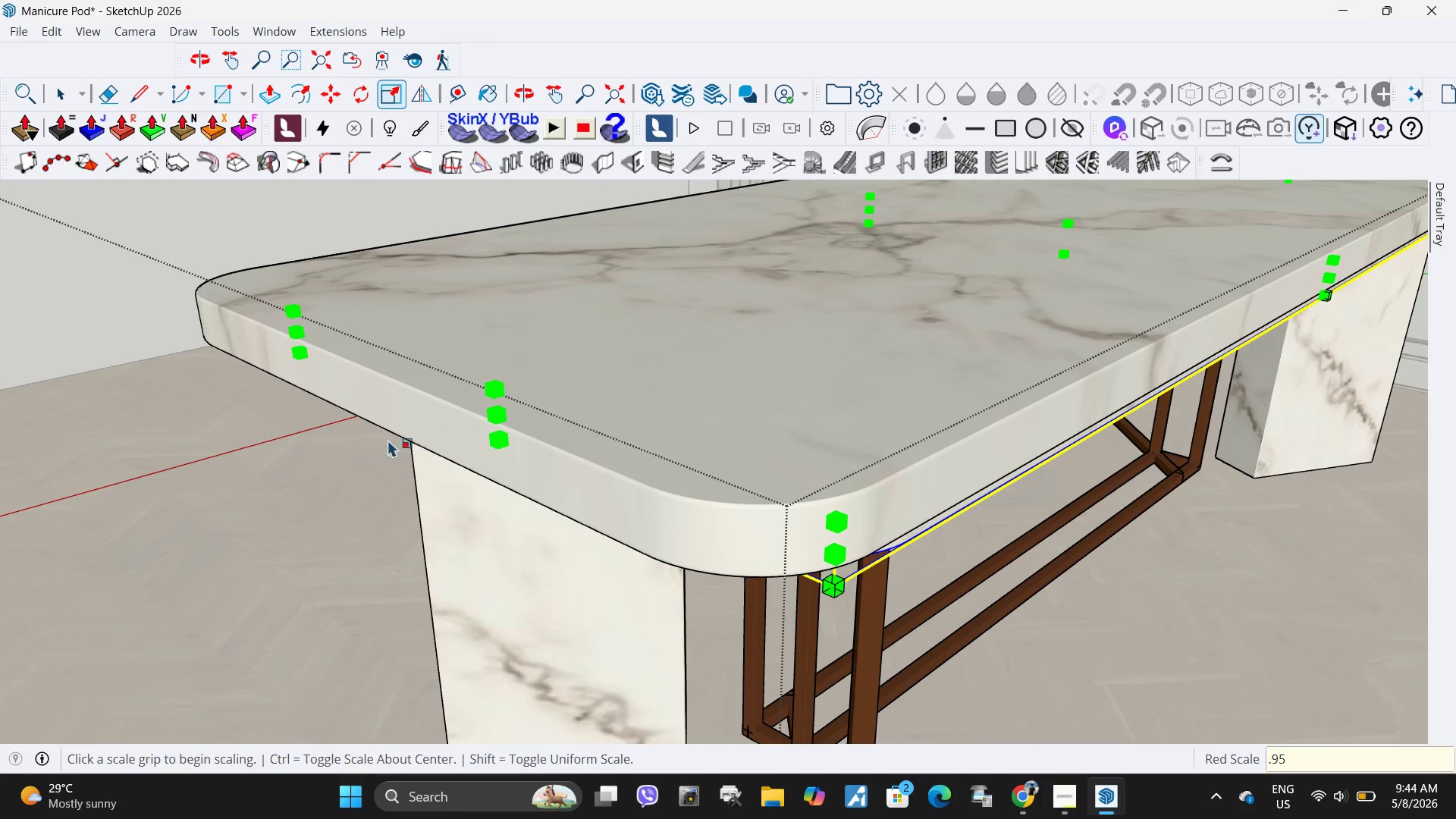 
scroll: coordinate [397, 456], scroll_direction: down, amount: 3.0
 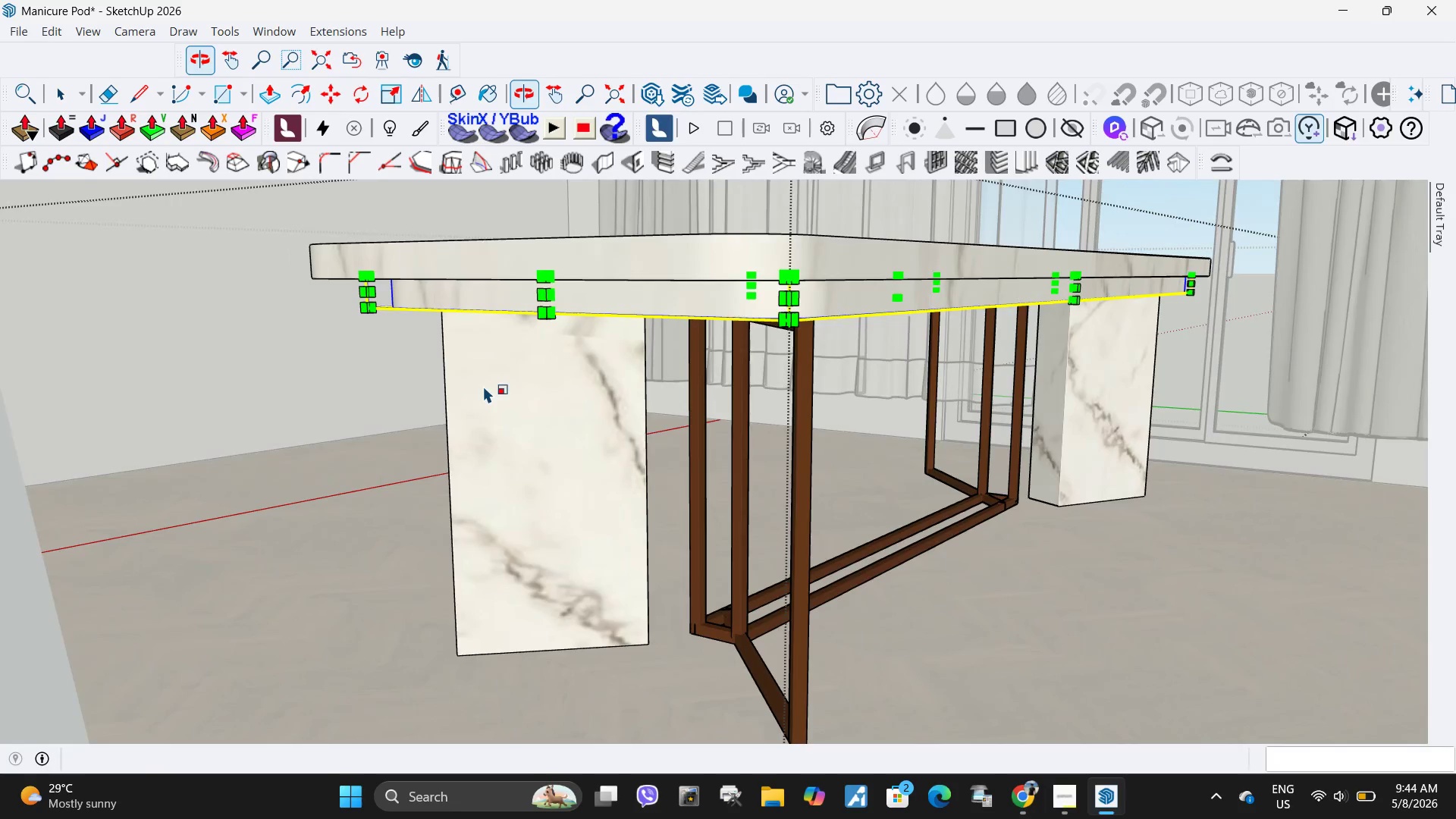 
scroll: coordinate [844, 235], scroll_direction: up, amount: 3.0
 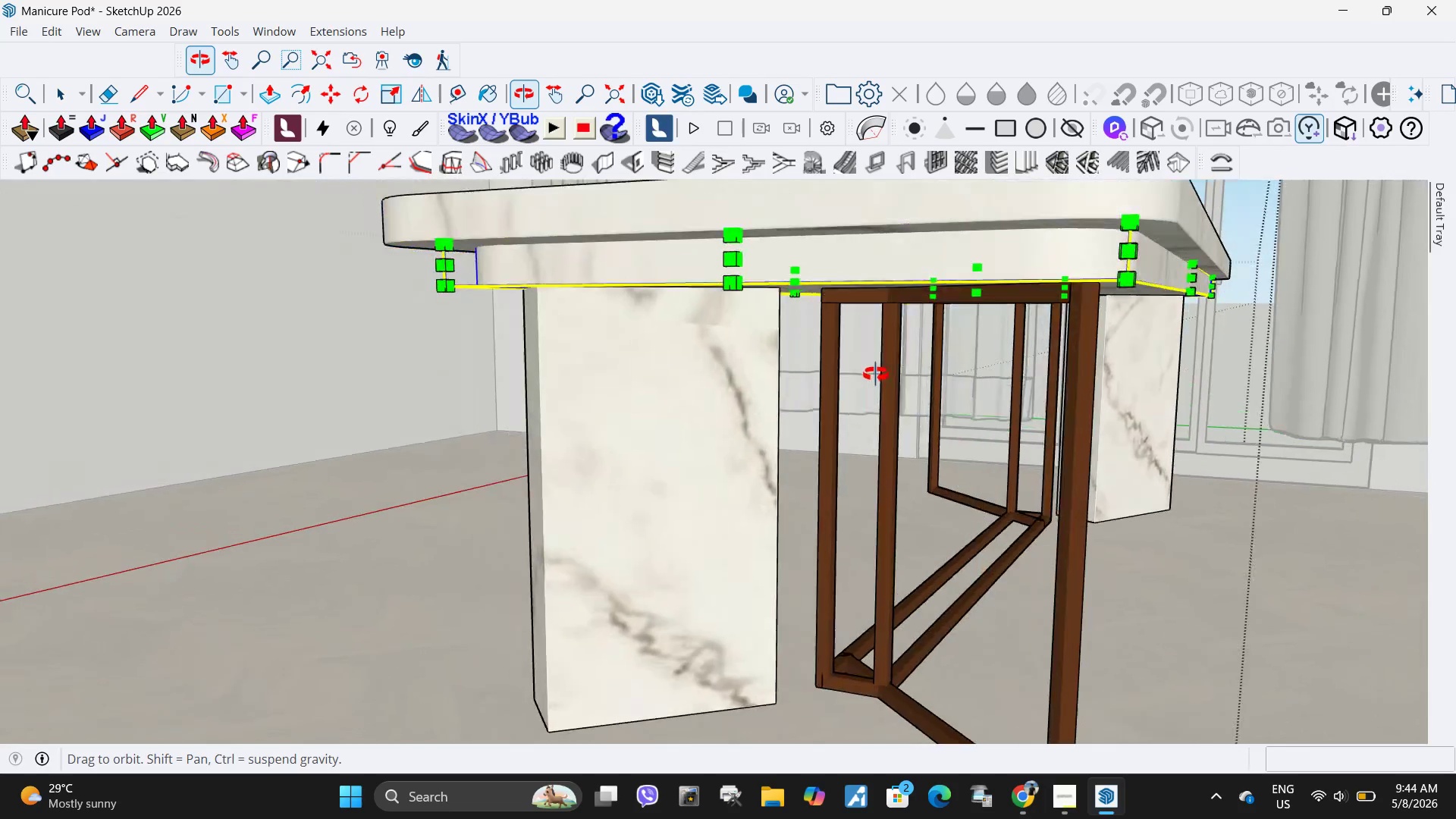 
key(Space)
 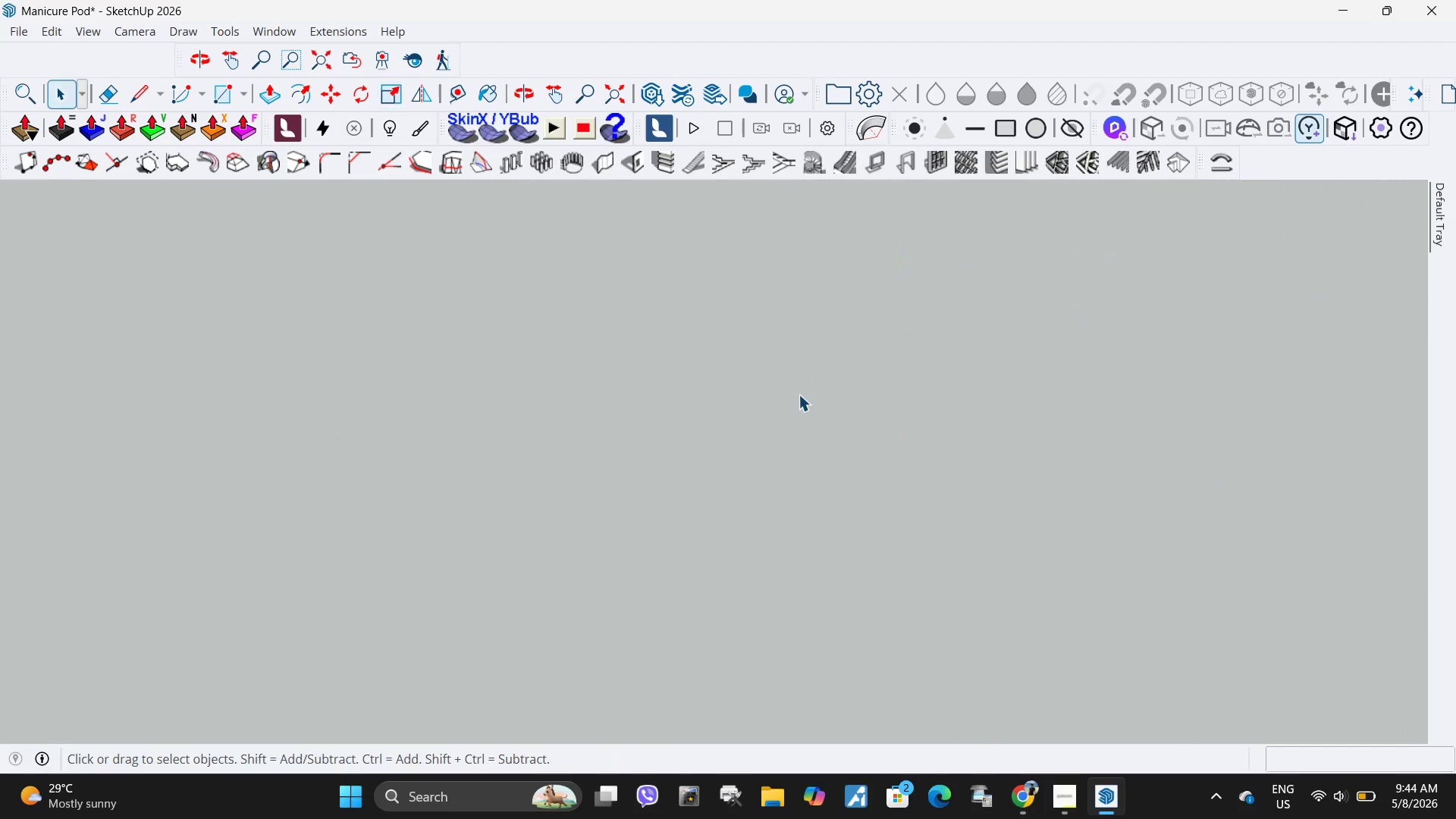 
key(Escape)
 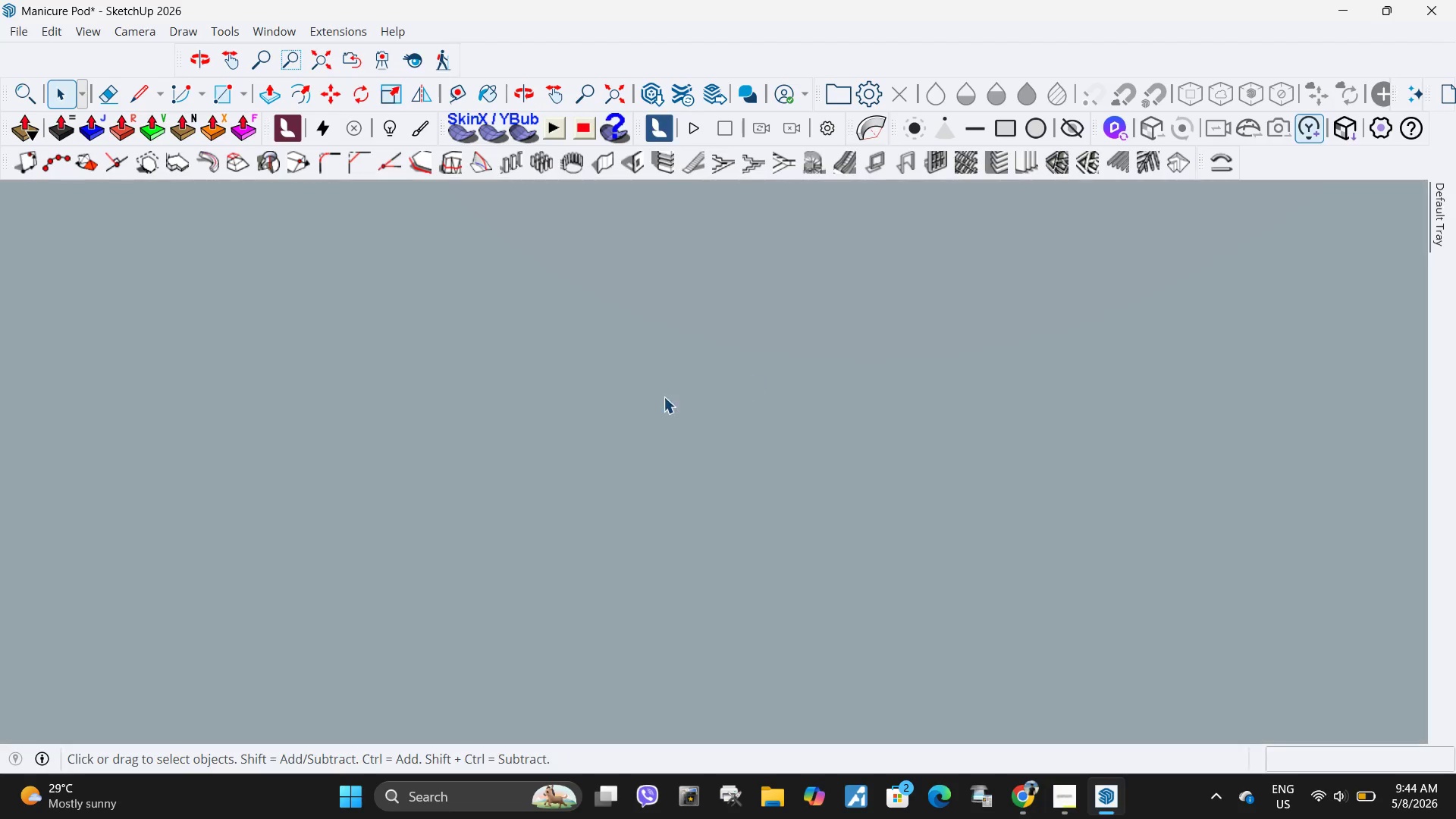 
scroll: coordinate [661, 398], scroll_direction: down, amount: 7.0
 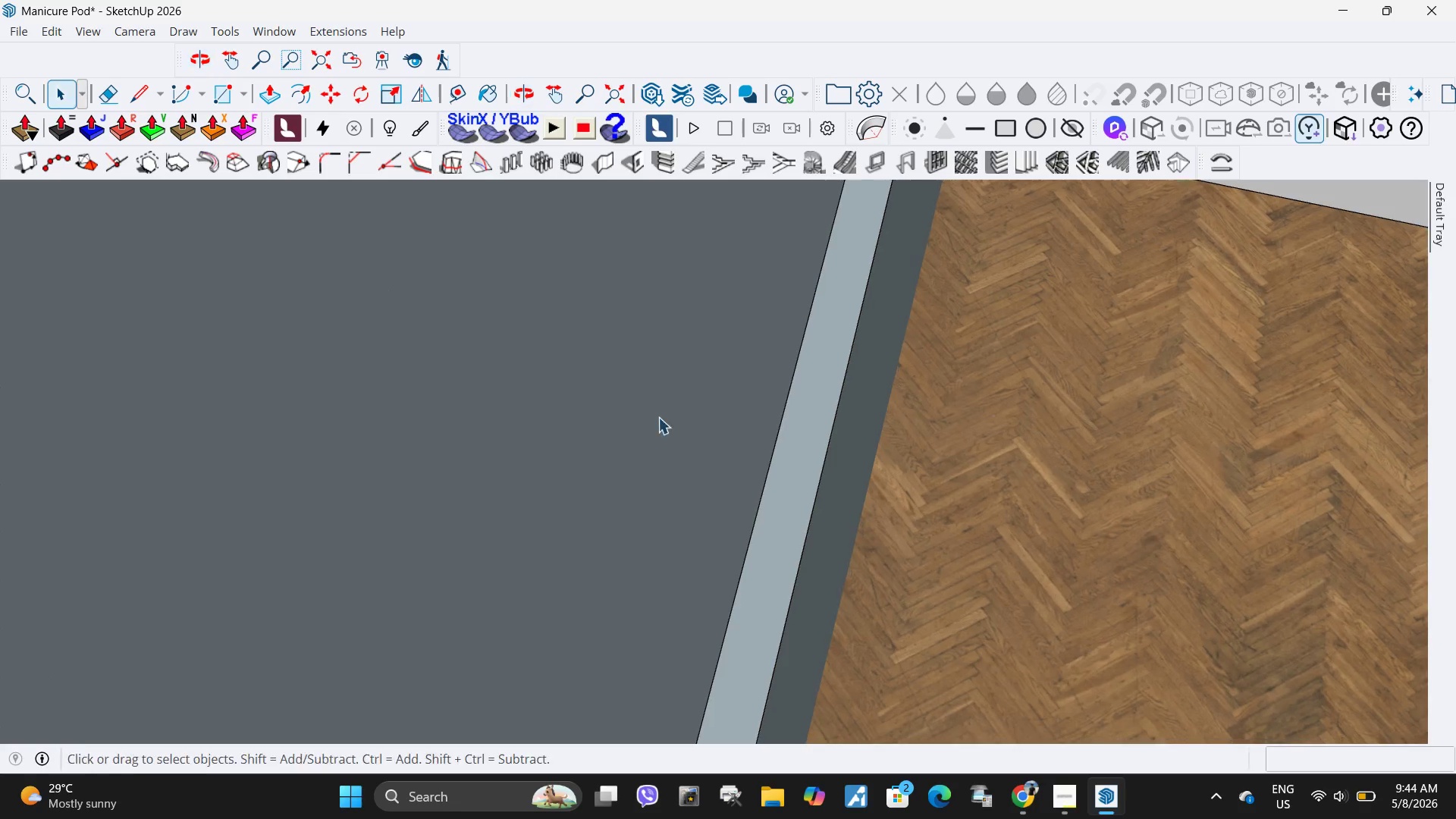 
key(Space)
 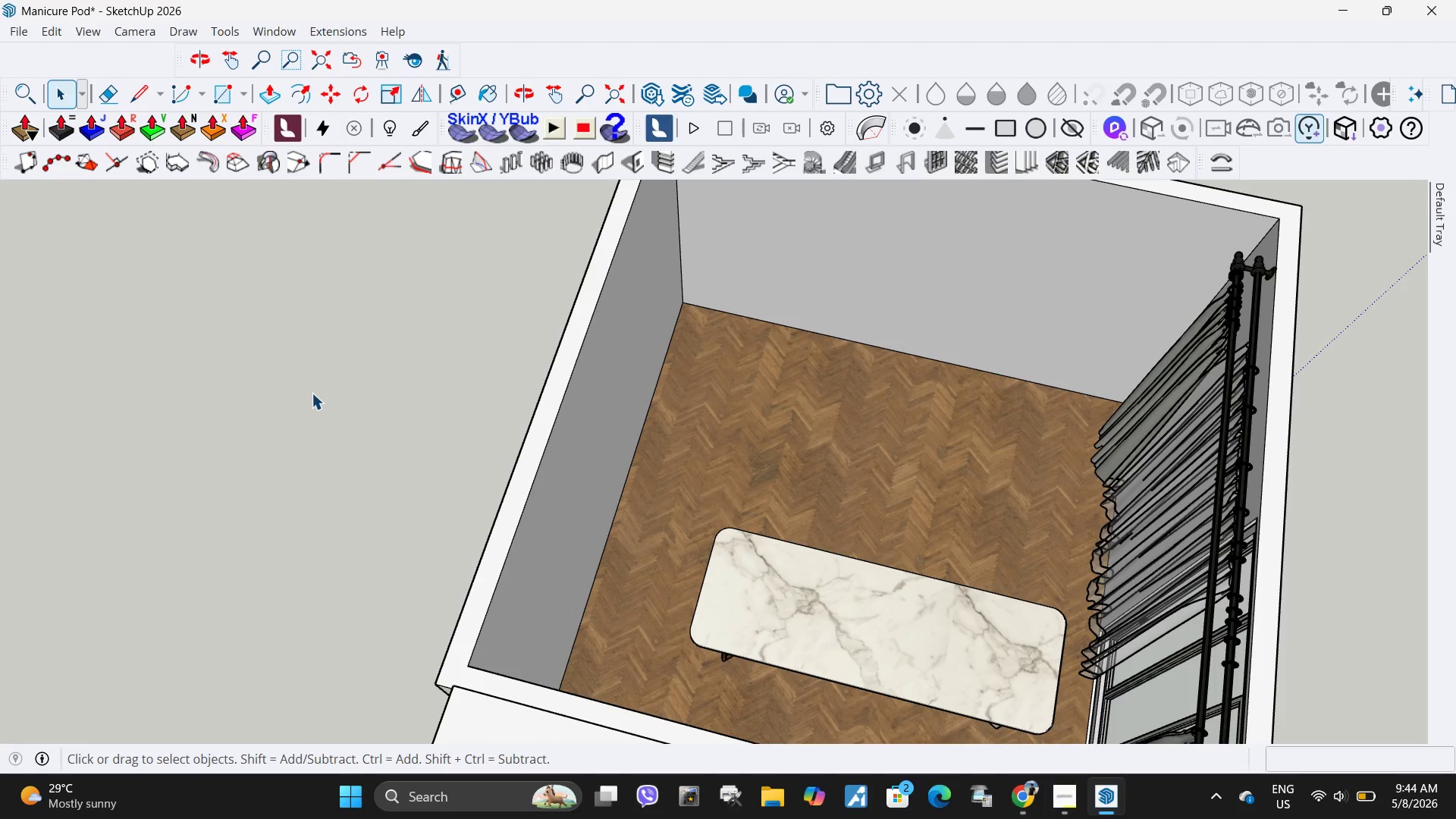 
scroll: coordinate [453, 353], scroll_direction: down, amount: 54.0
 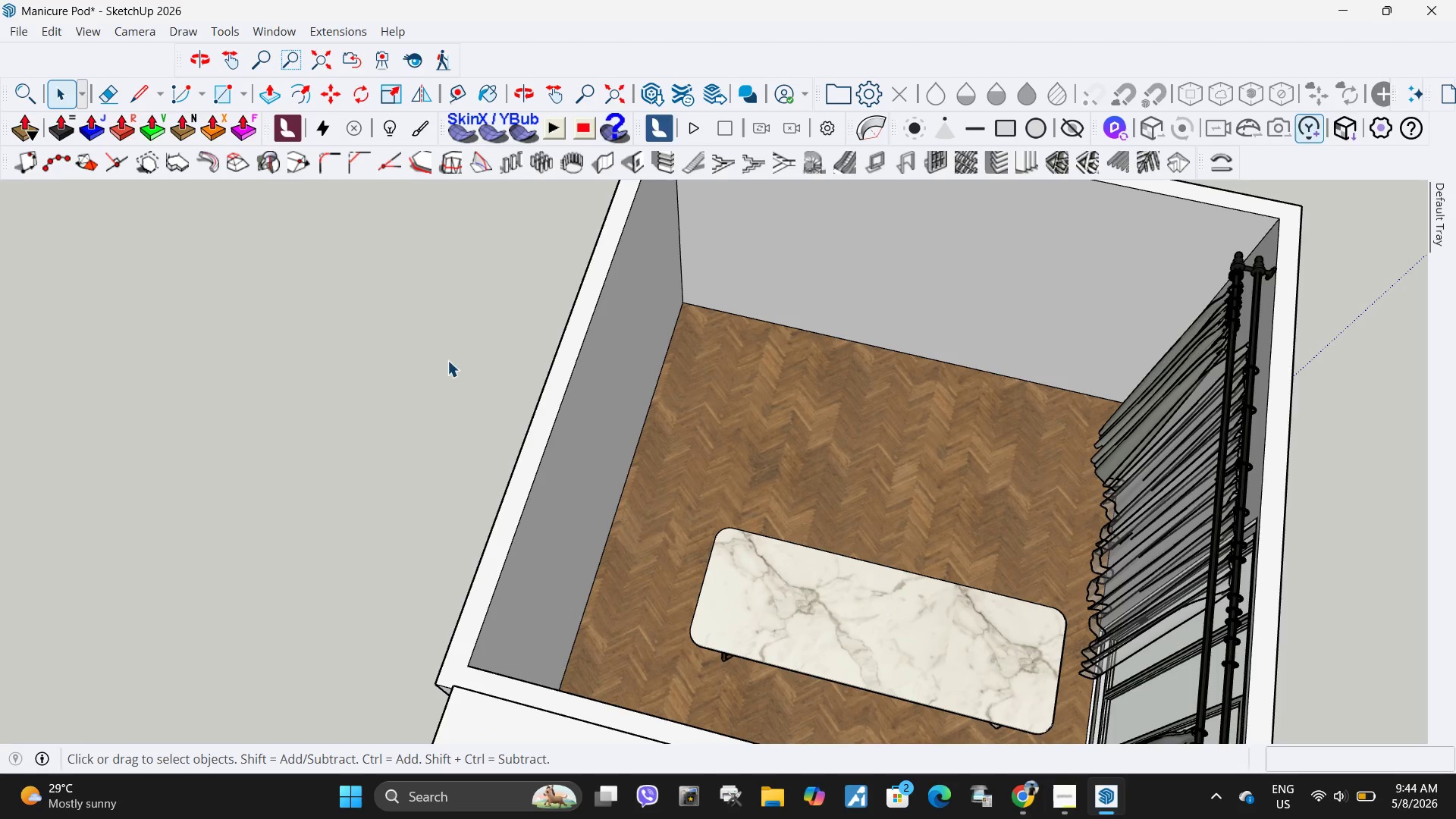 
left_click([312, 393])
 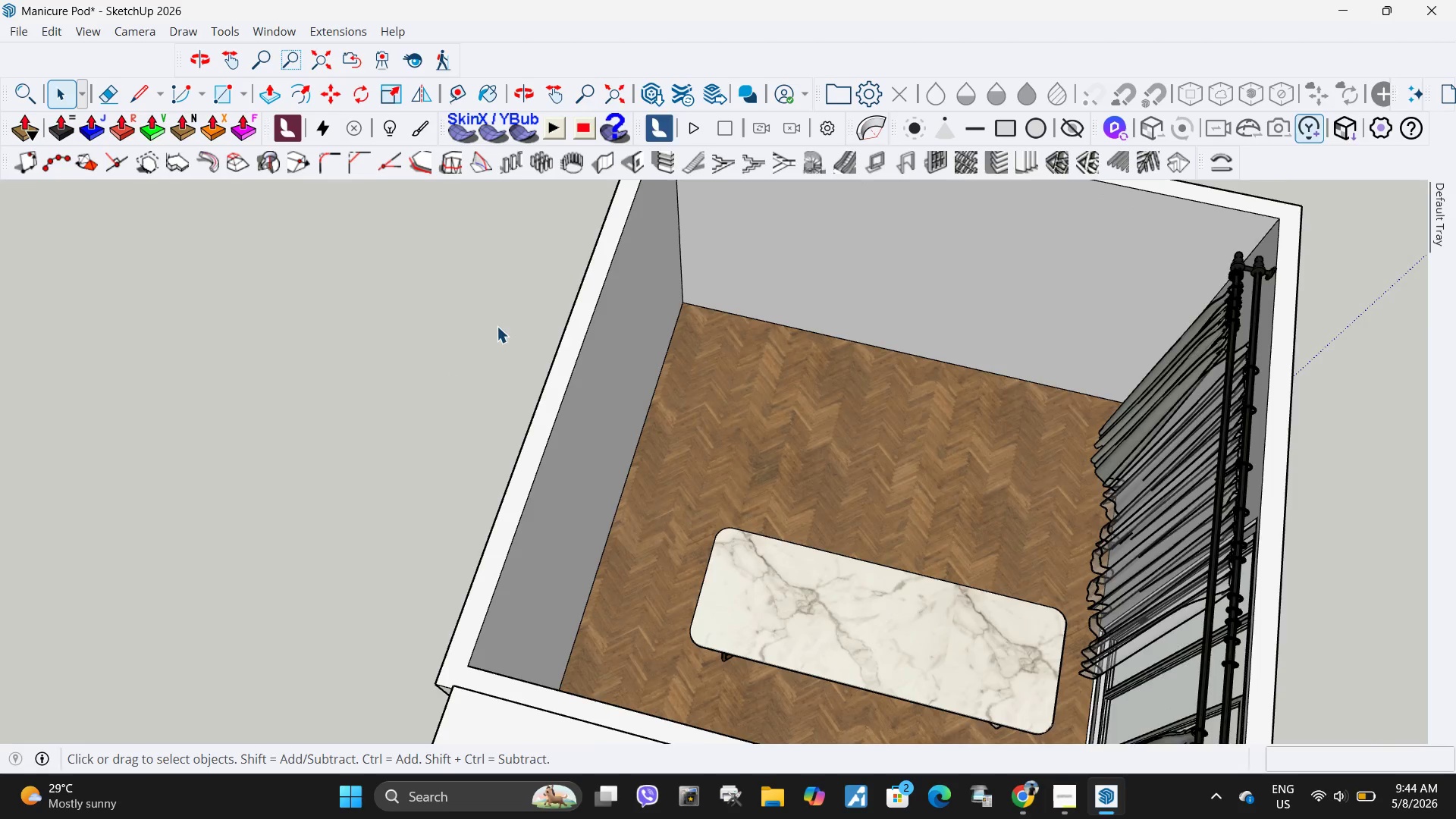 
scroll: coordinate [505, 320], scroll_direction: down, amount: 6.0
 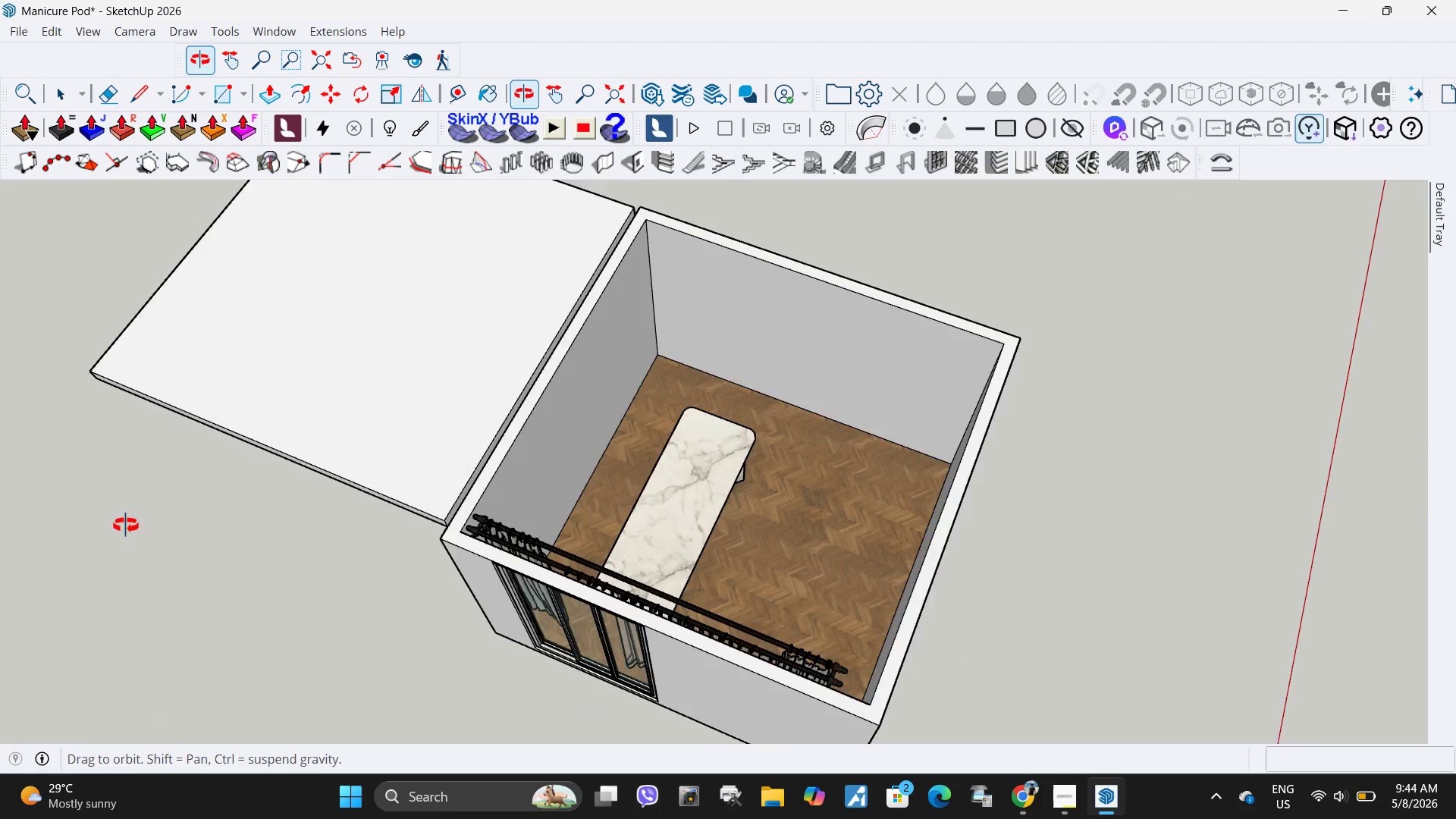 
scroll: coordinate [753, 604], scroll_direction: up, amount: 10.0
 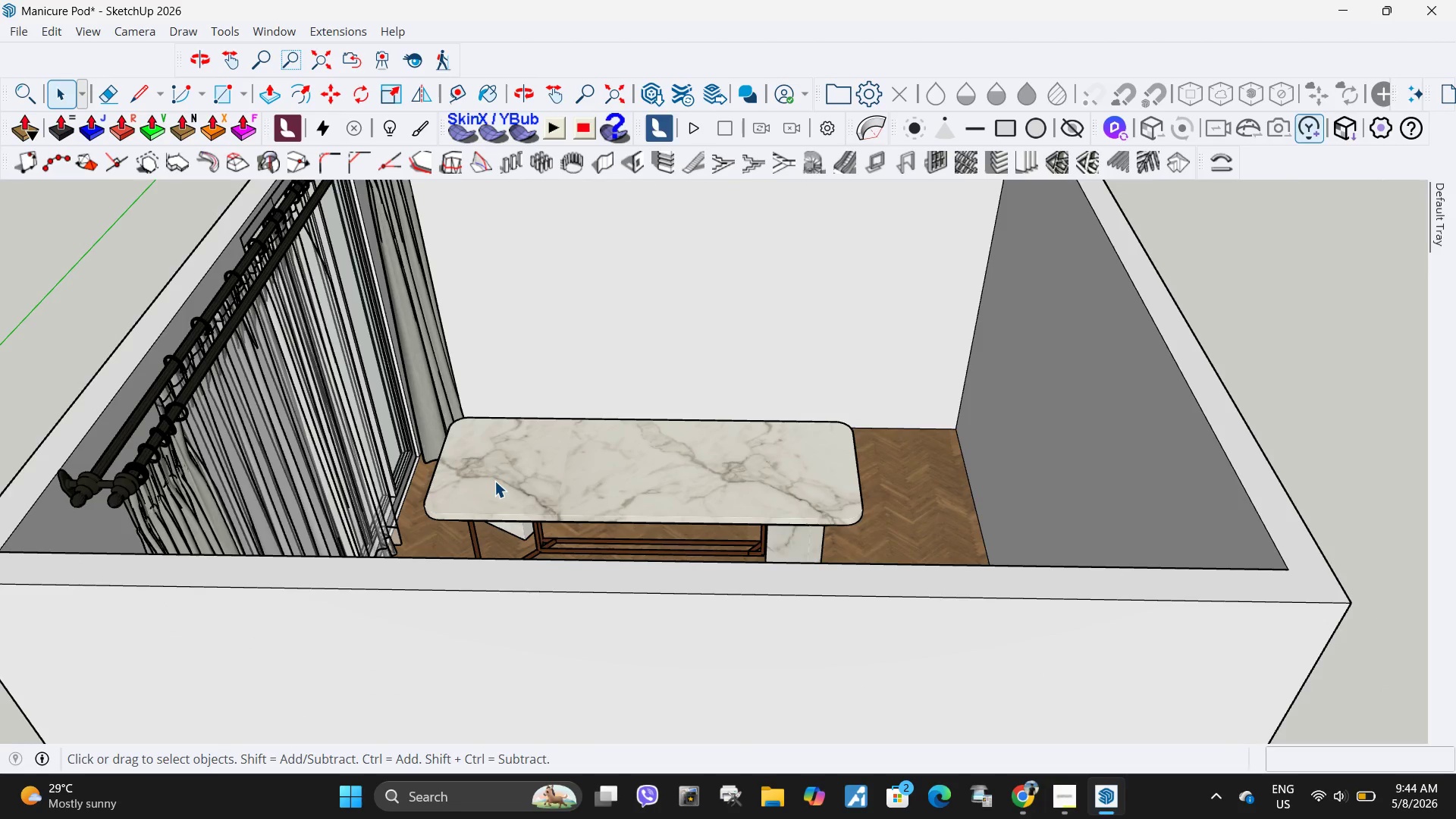 
wait(5.41)
 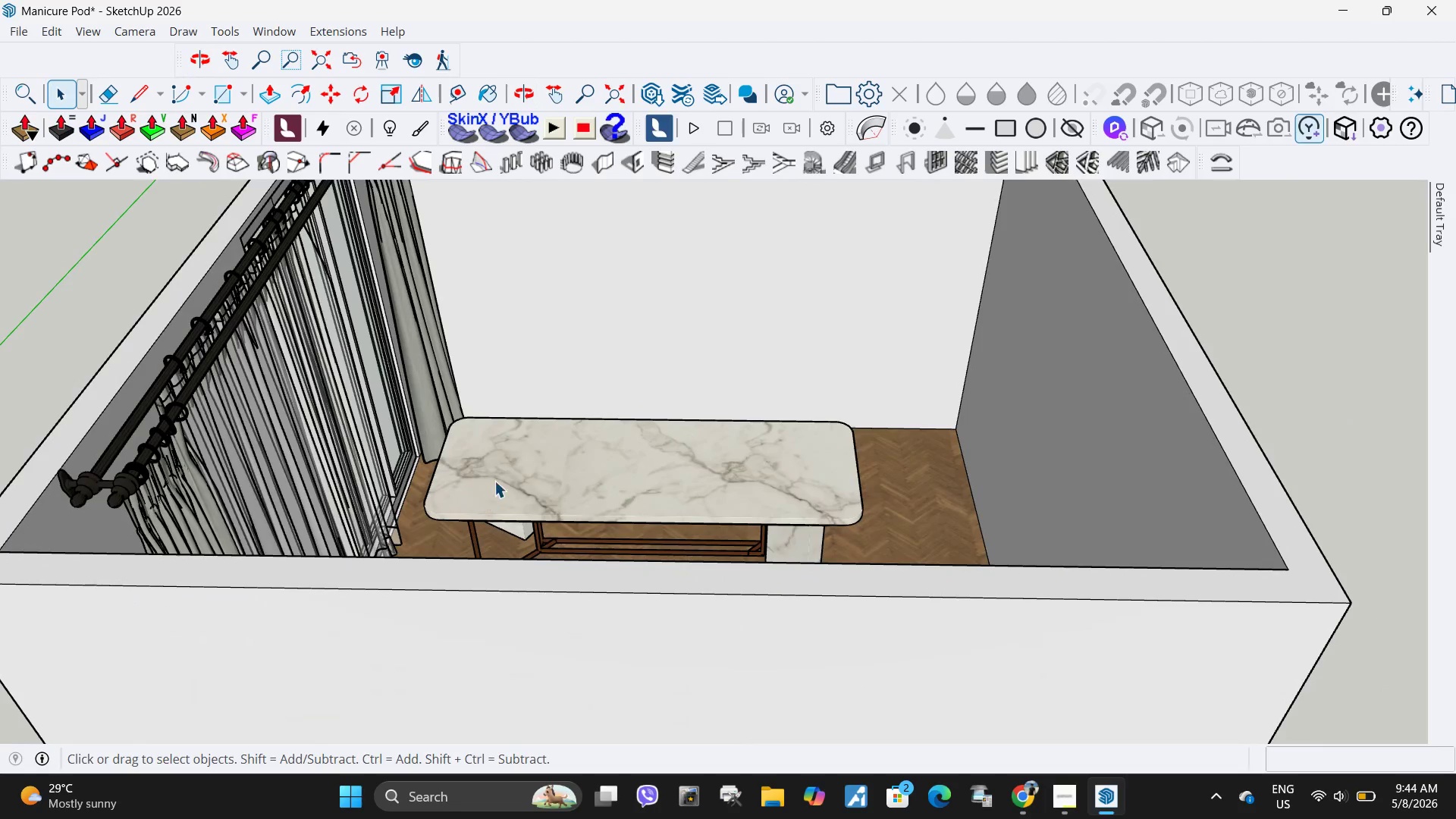 
scroll: coordinate [536, 492], scroll_direction: down, amount: 13.0
 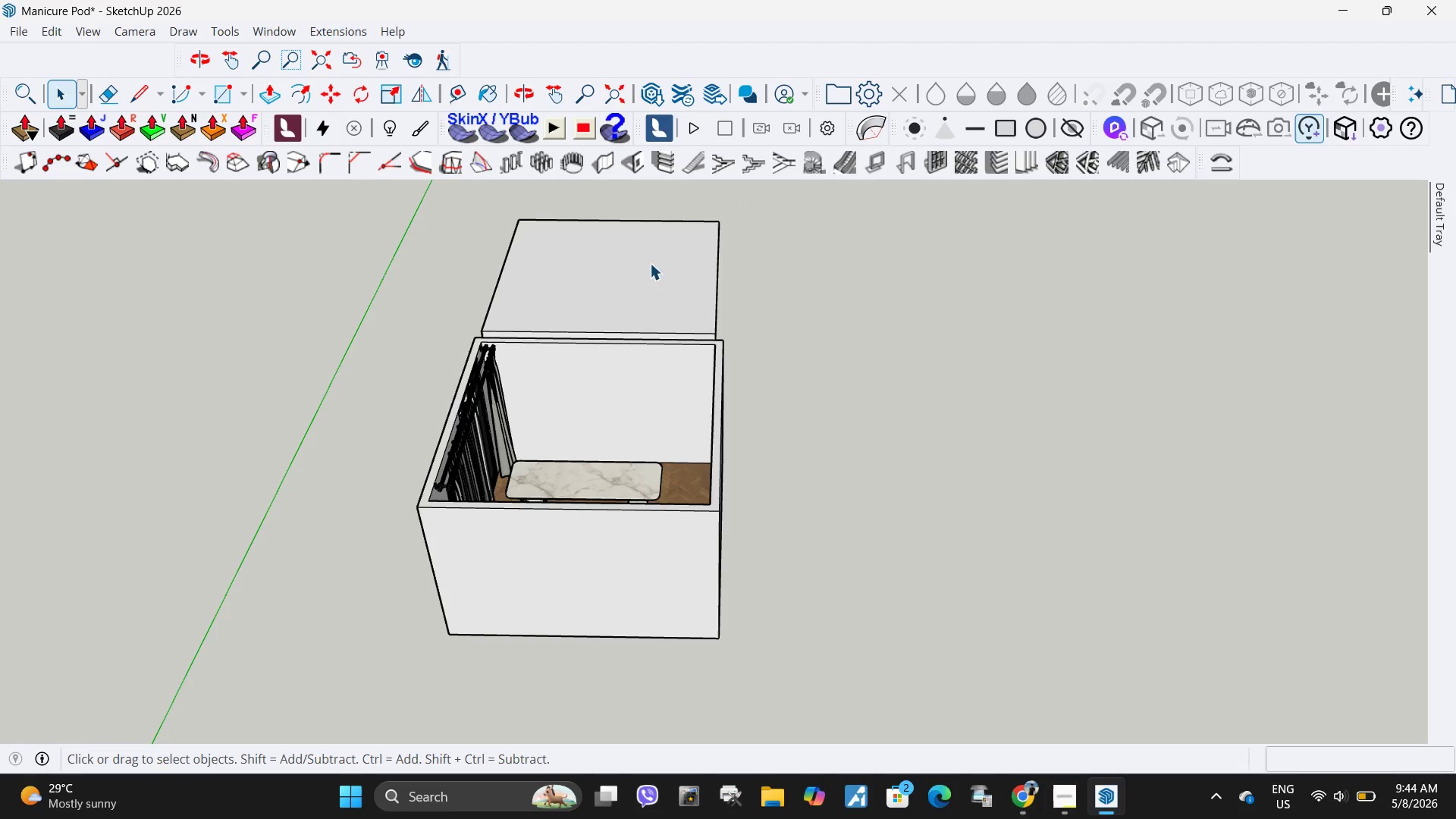 
left_click([623, 296])
 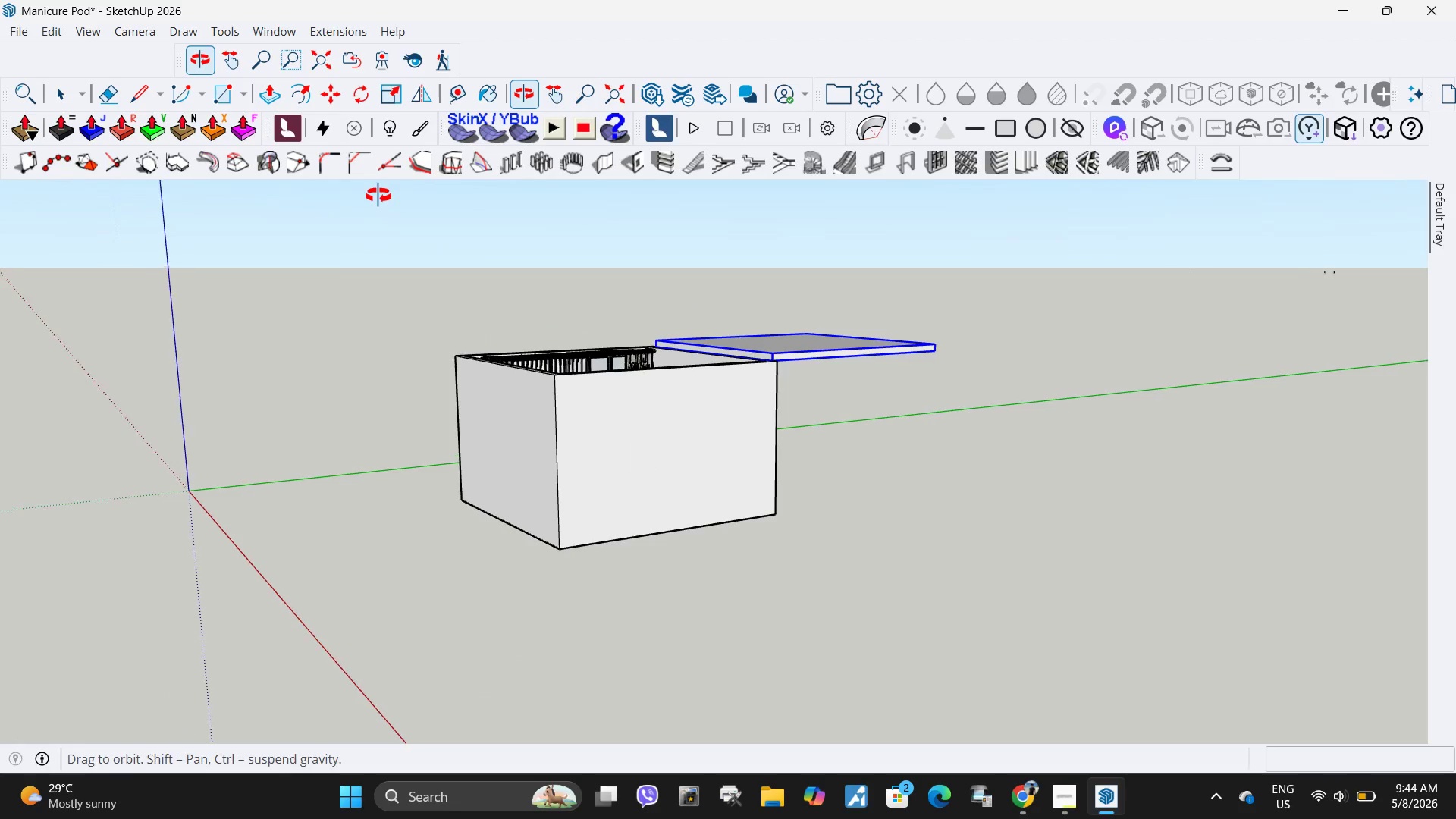 
scroll: coordinate [761, 490], scroll_direction: up, amount: 10.0
 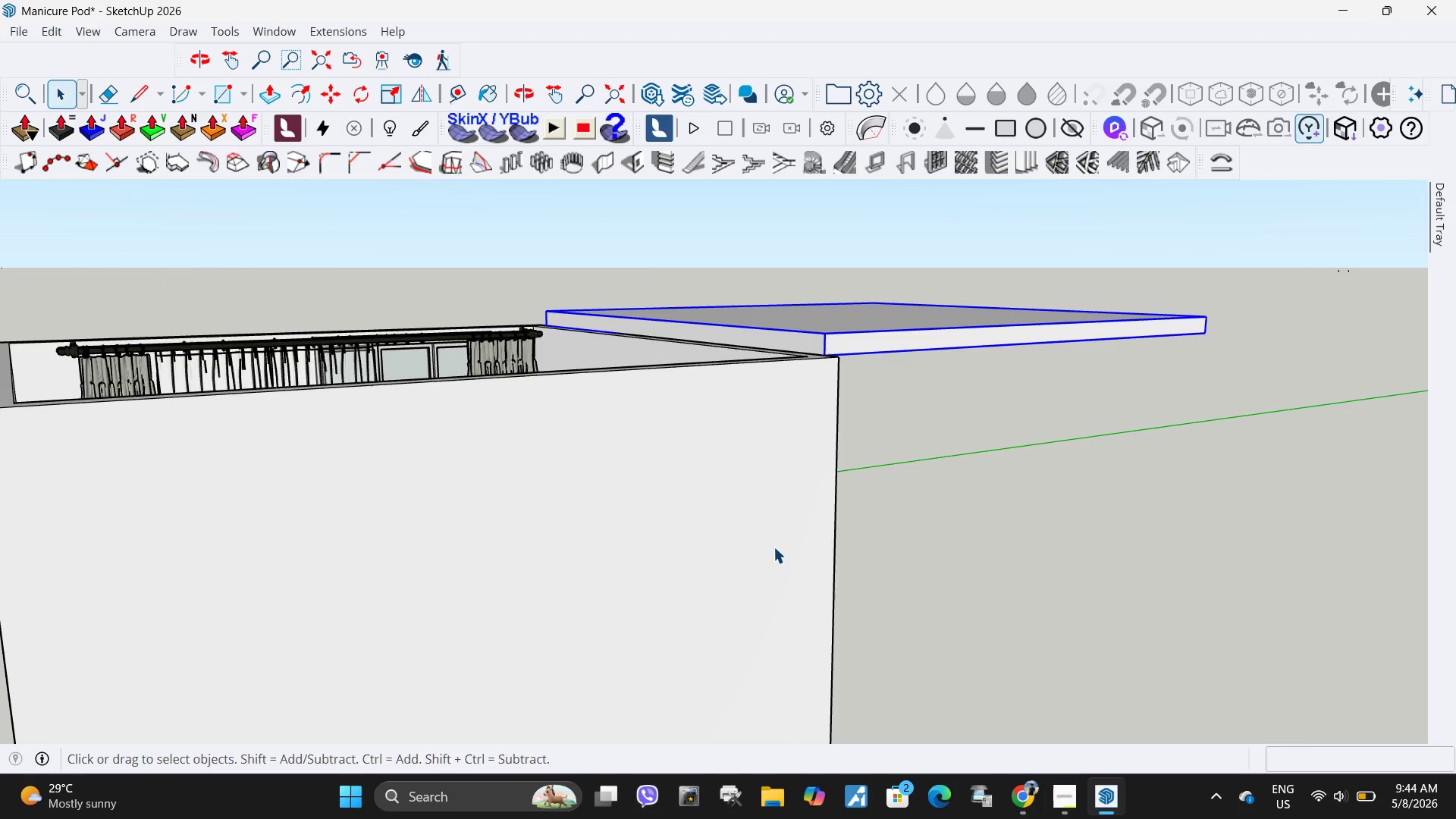 
key(M)
 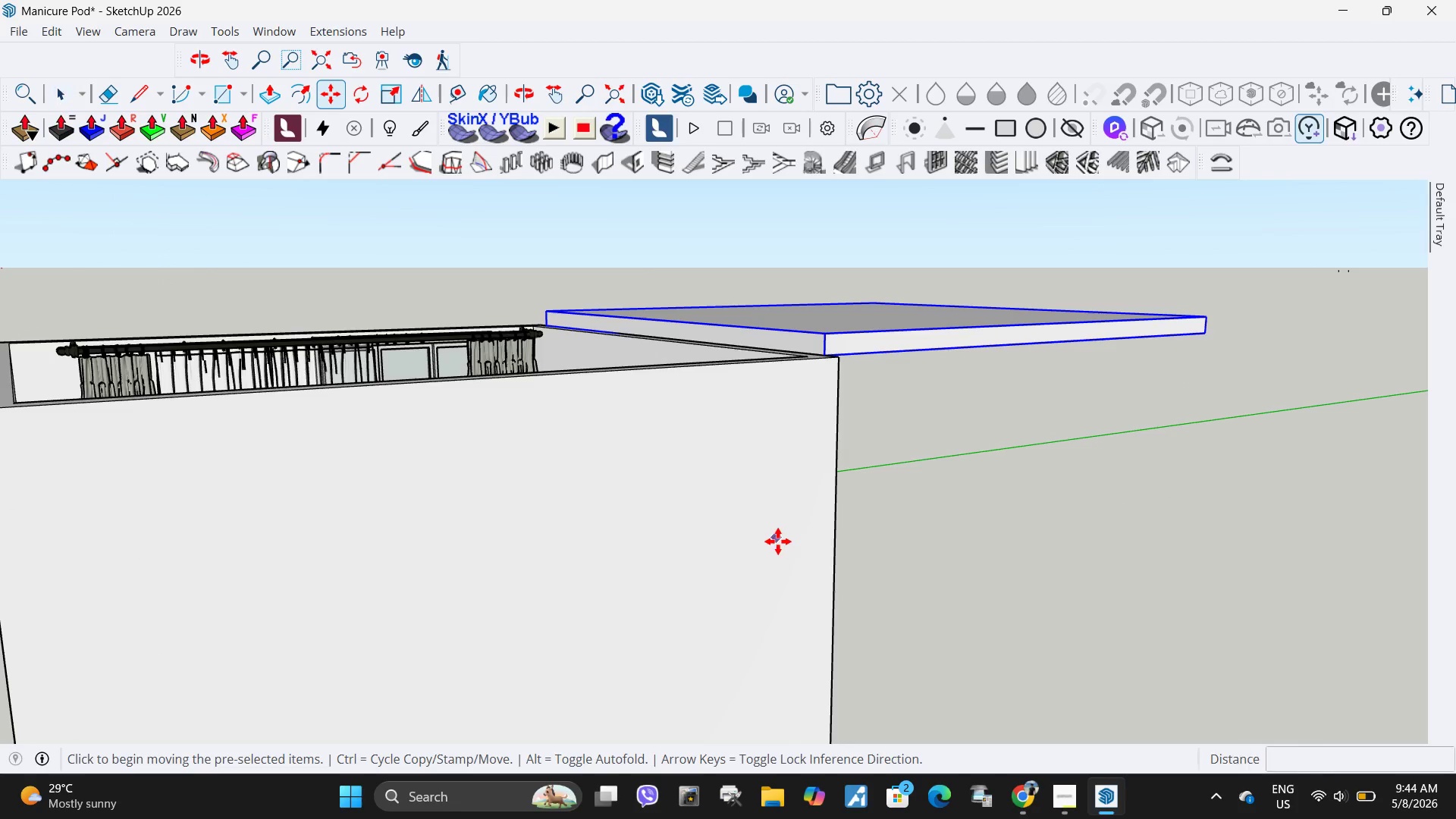 
left_click([778, 541])
 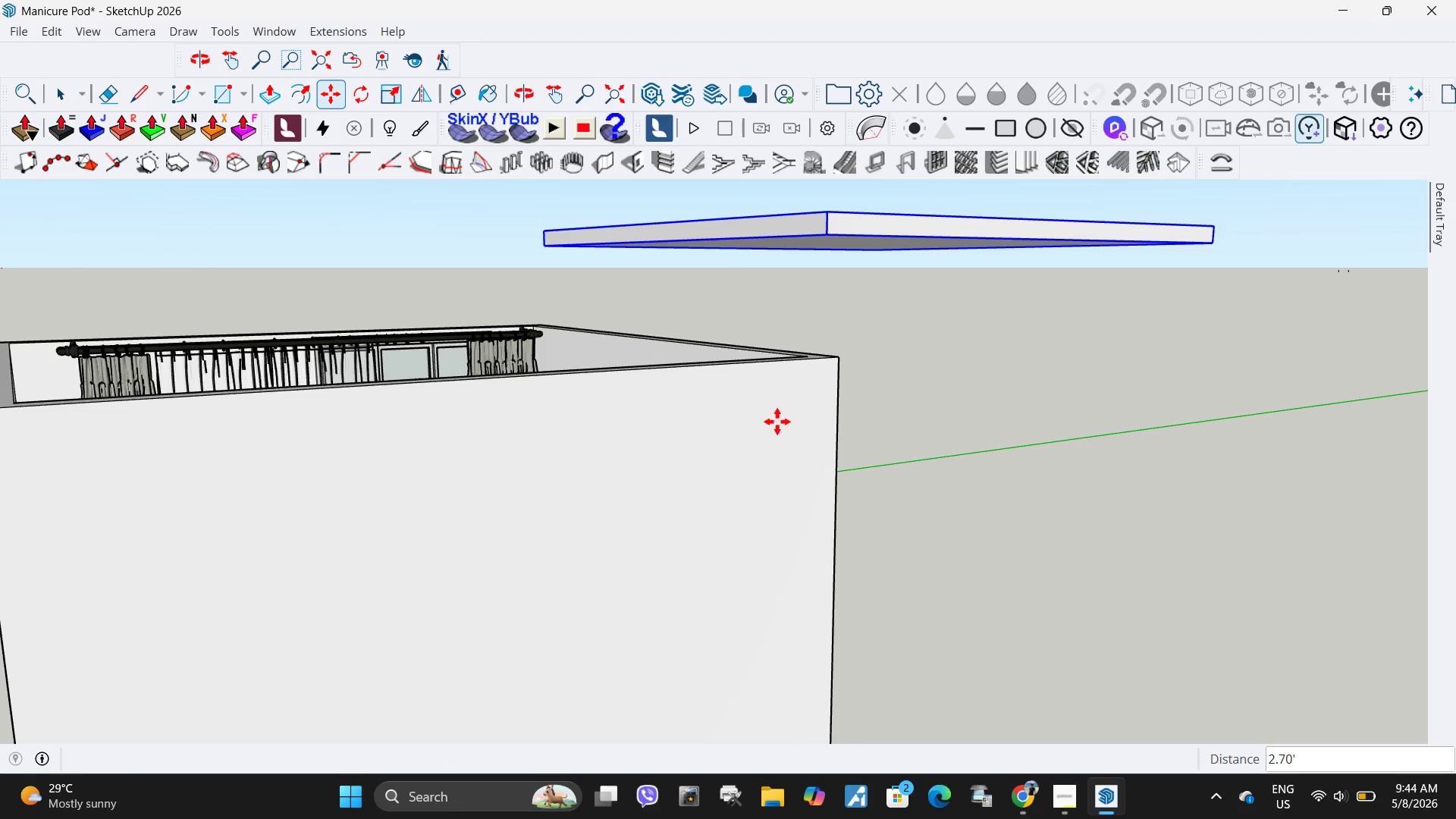 
double_click([780, 559])
 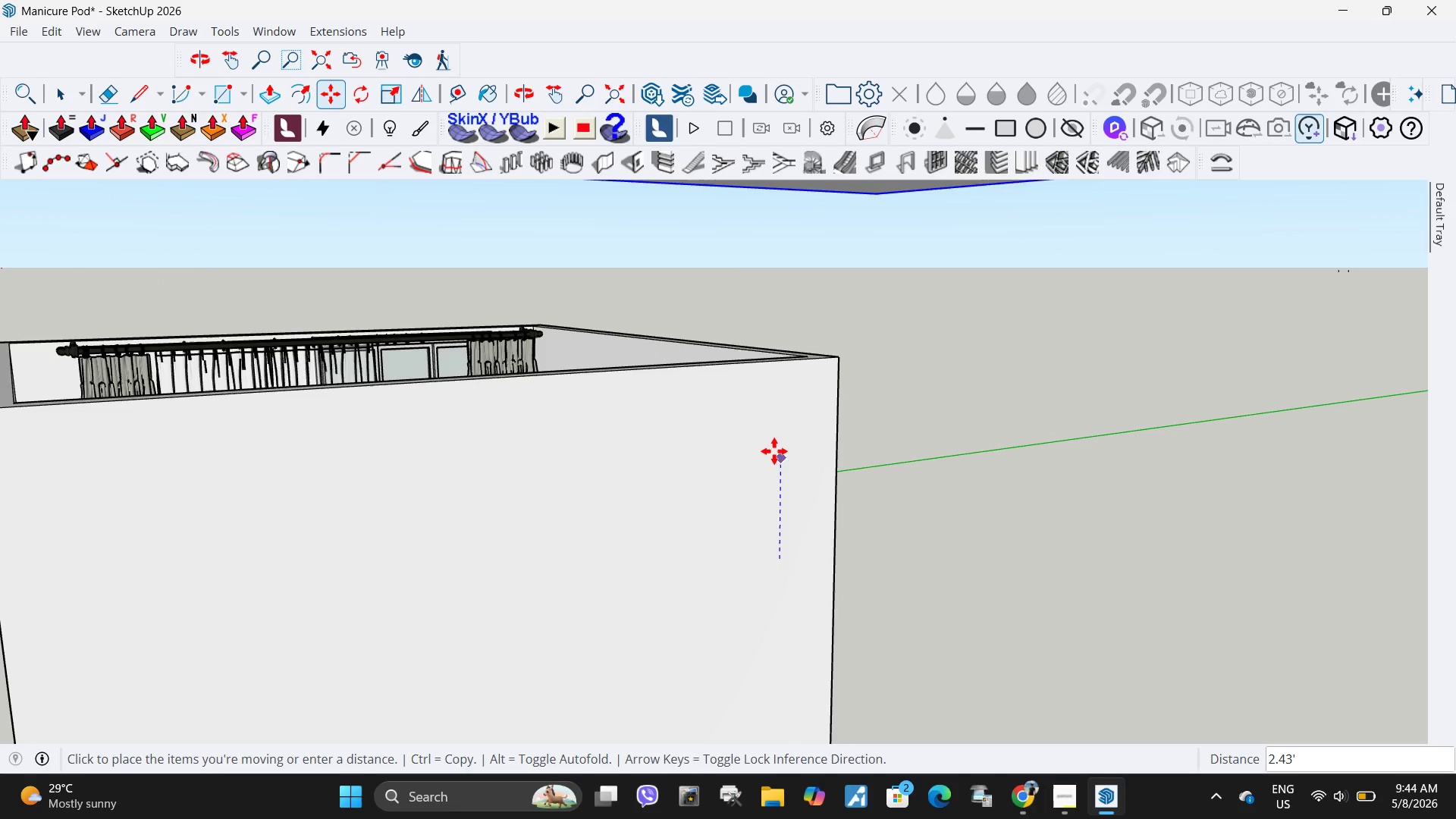 
left_click([774, 451])
 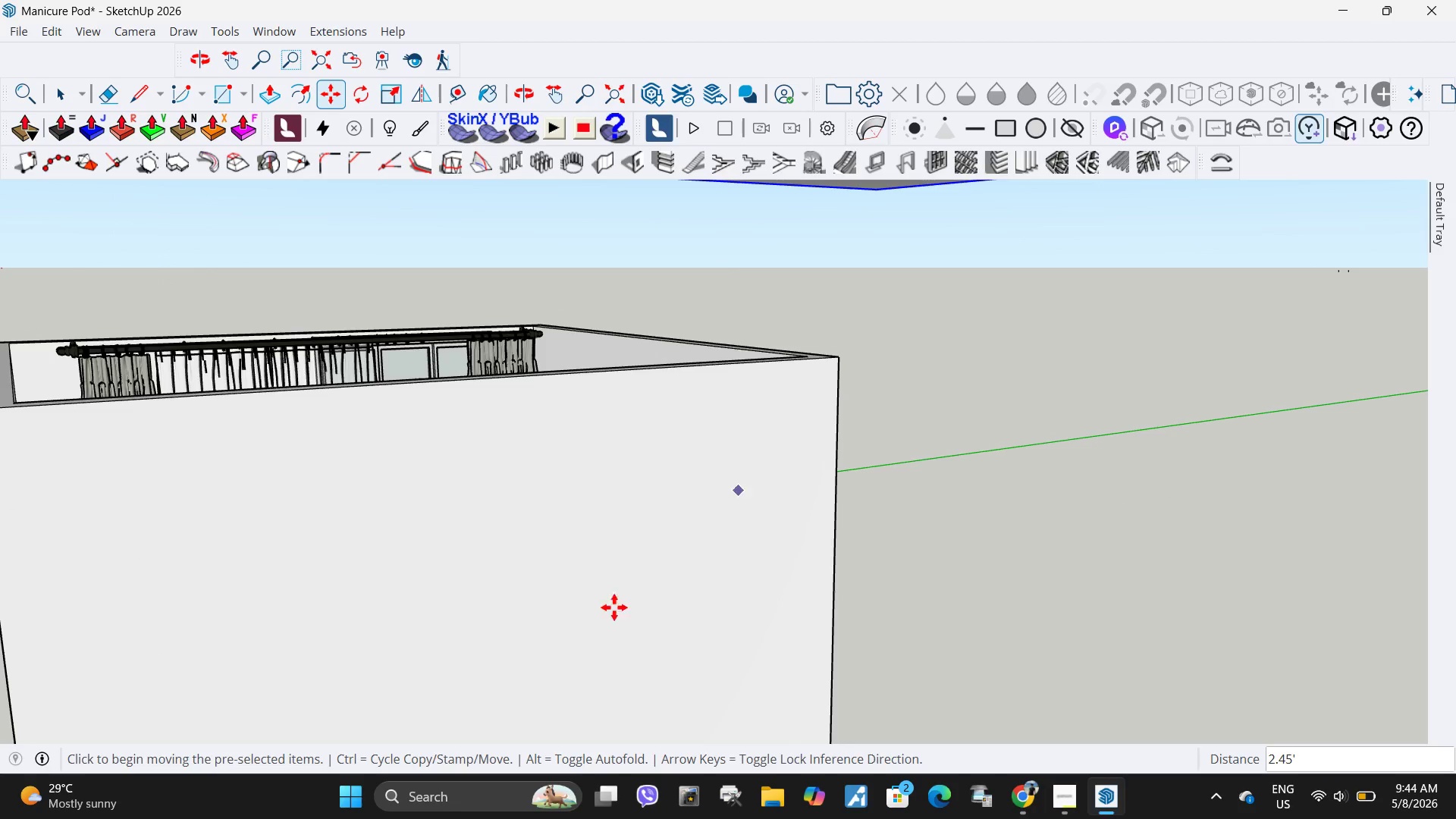 
scroll: coordinate [576, 666], scroll_direction: down, amount: 11.0
 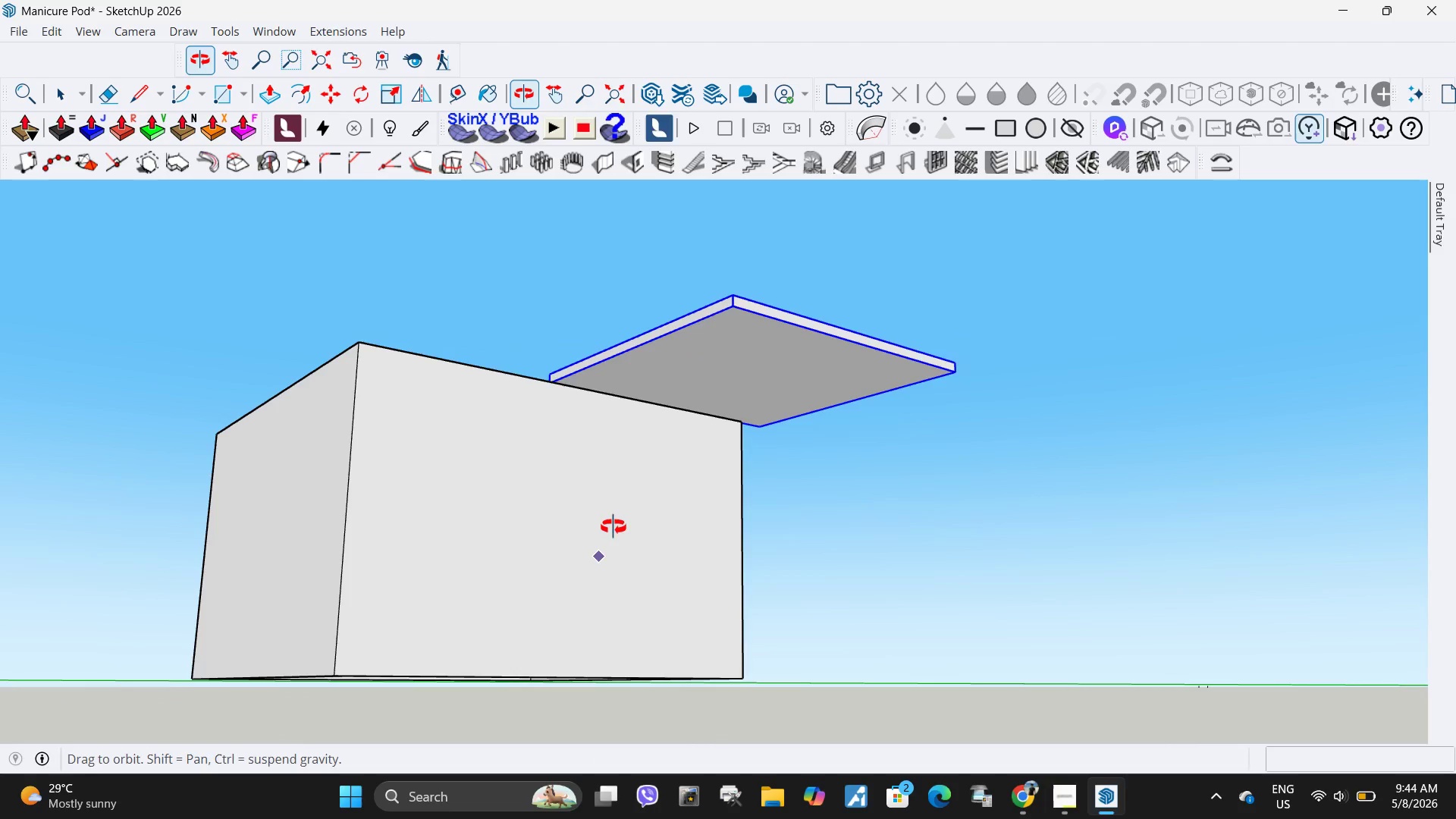 
left_click([668, 573])
 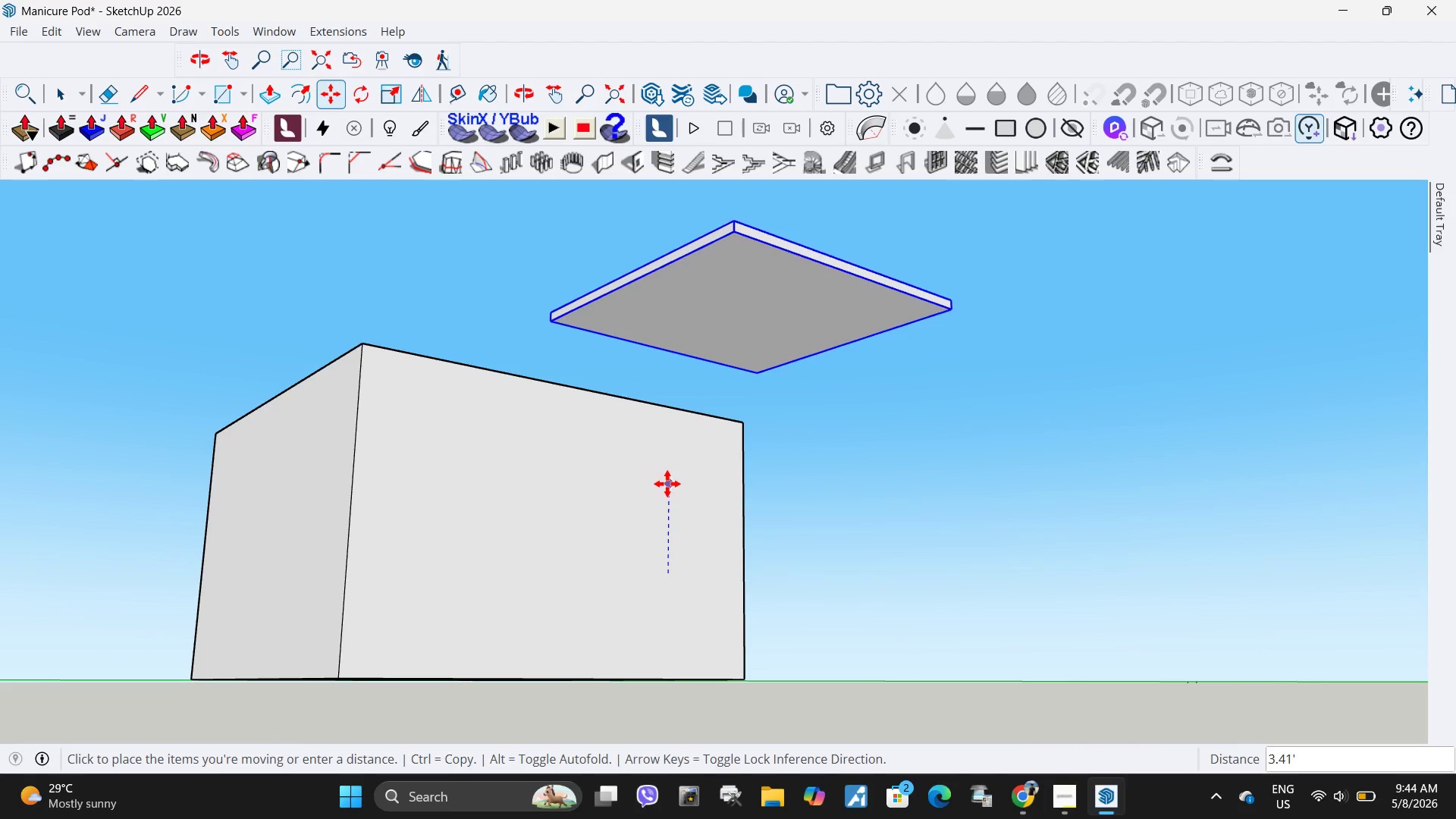 
left_click([667, 475])
 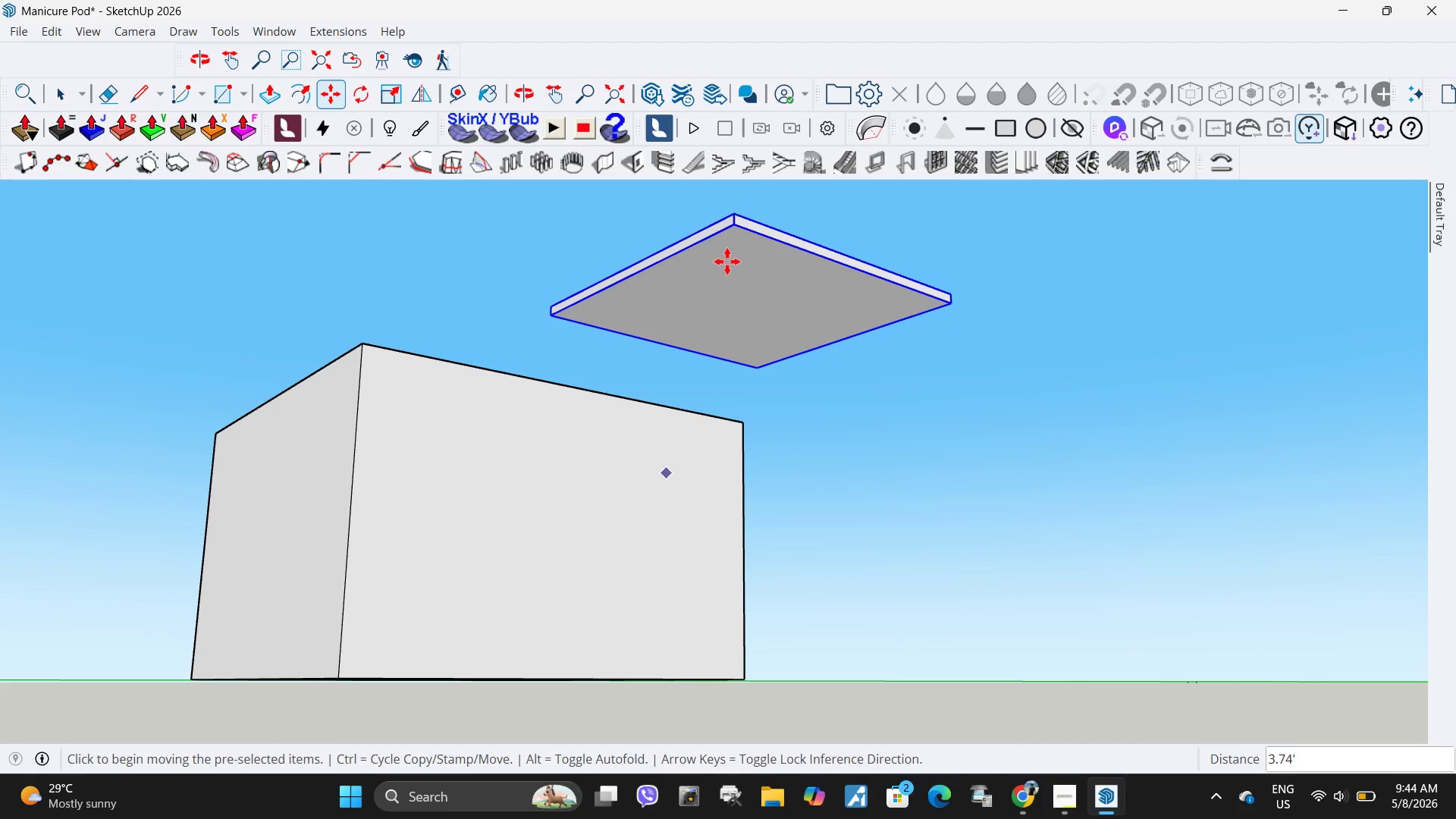 
scroll: coordinate [729, 259], scroll_direction: up, amount: 6.0
 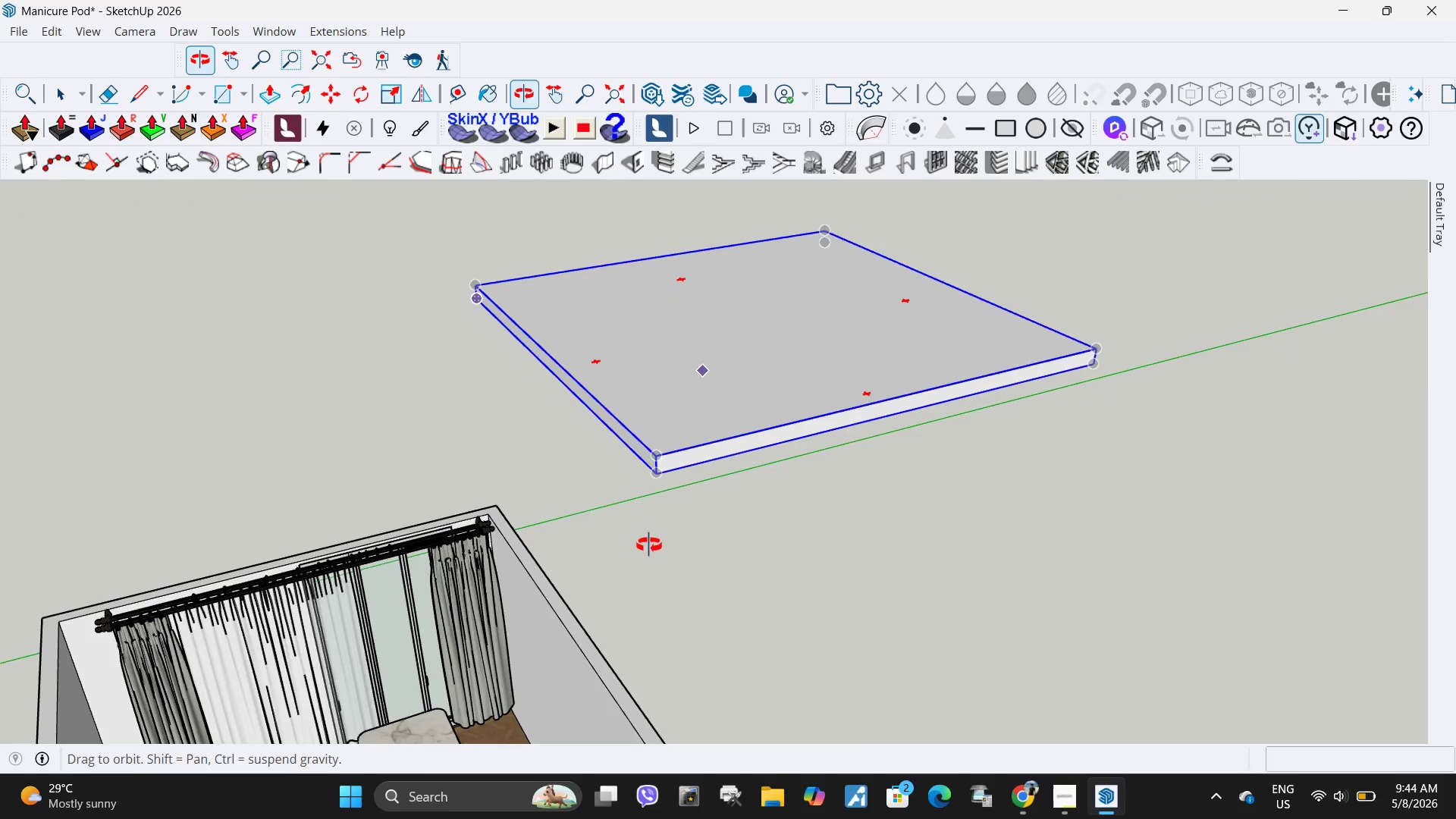 
key(Space)
 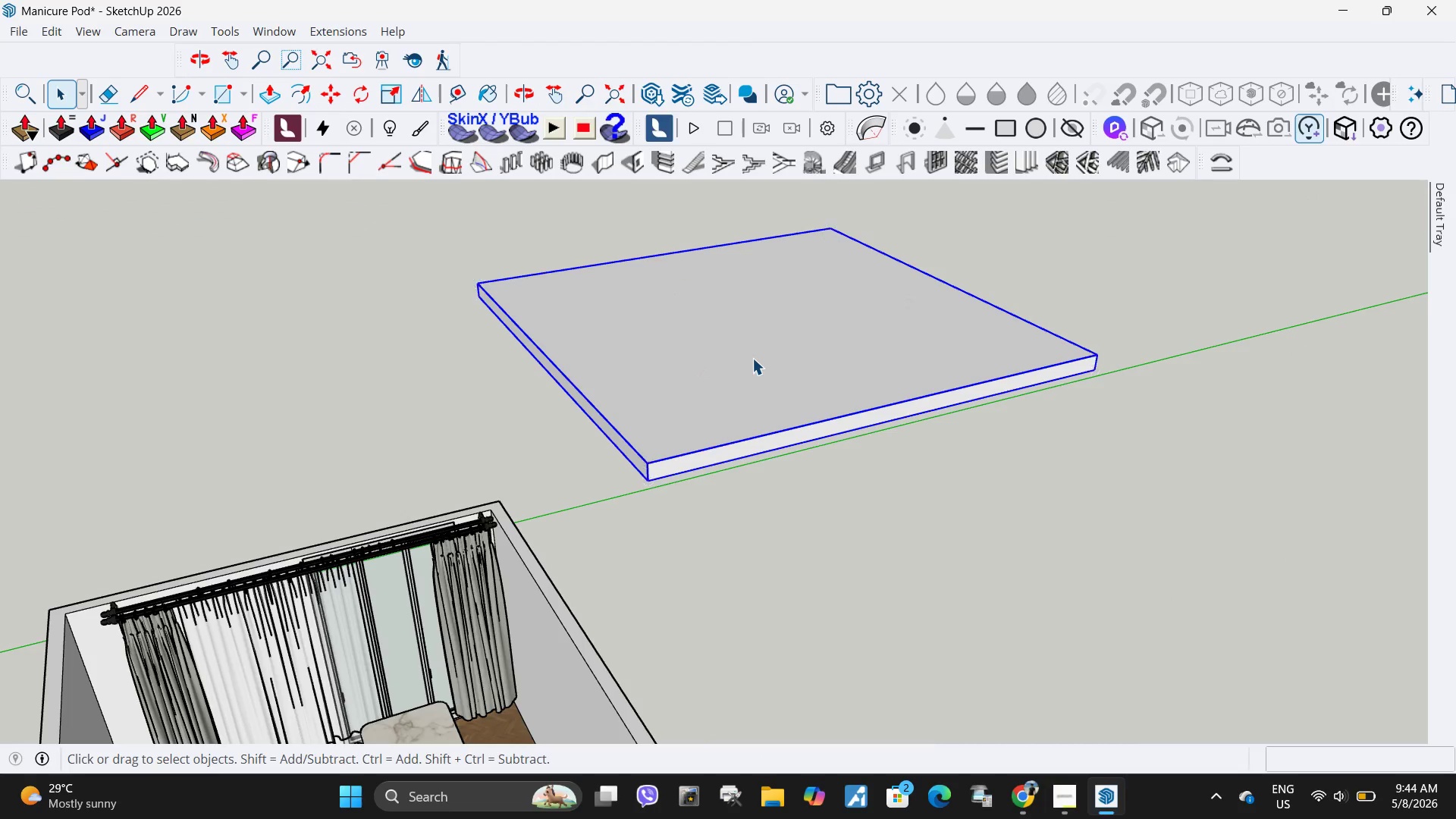 
double_click([752, 358])
 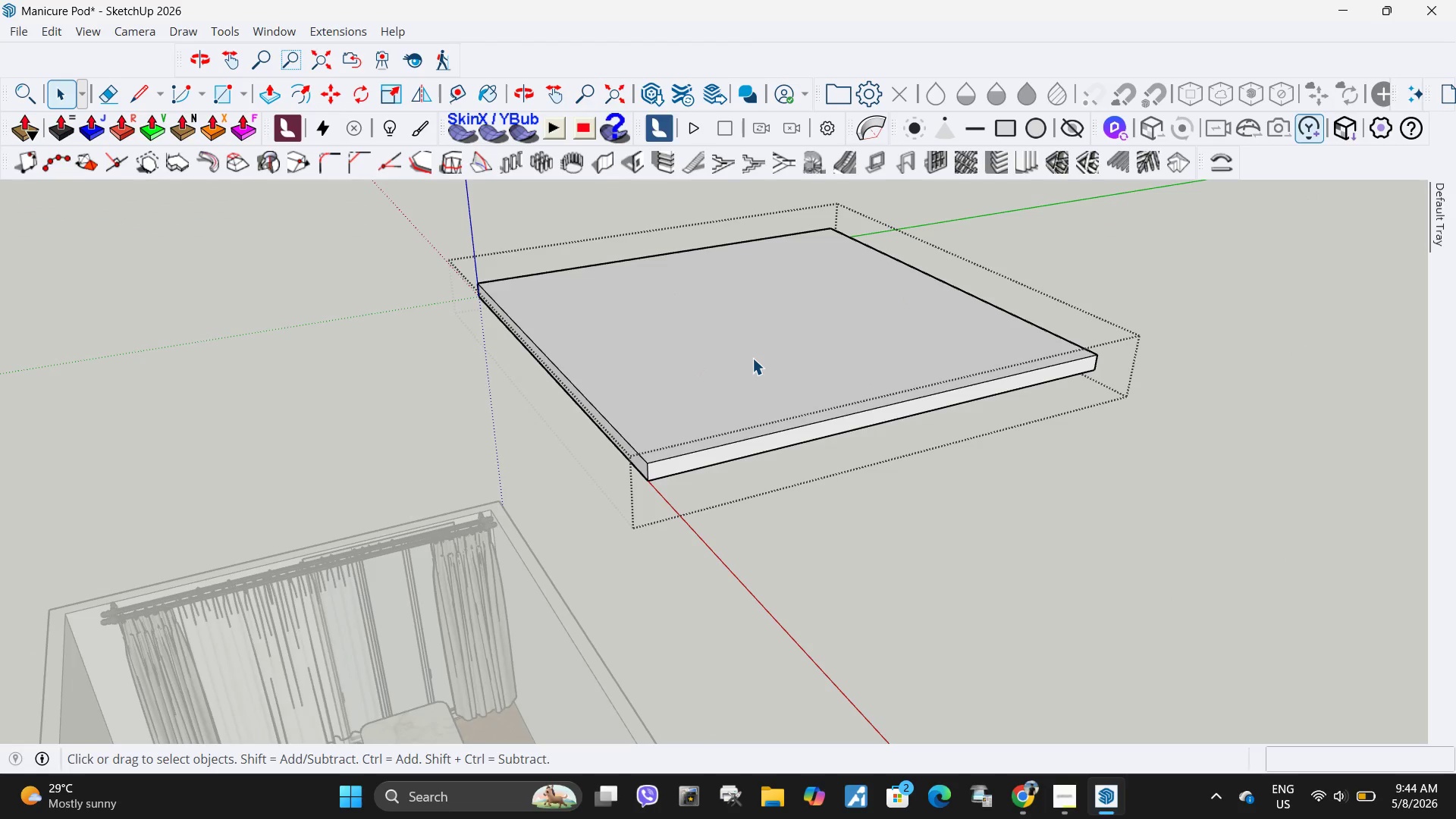 
triple_click([752, 358])
 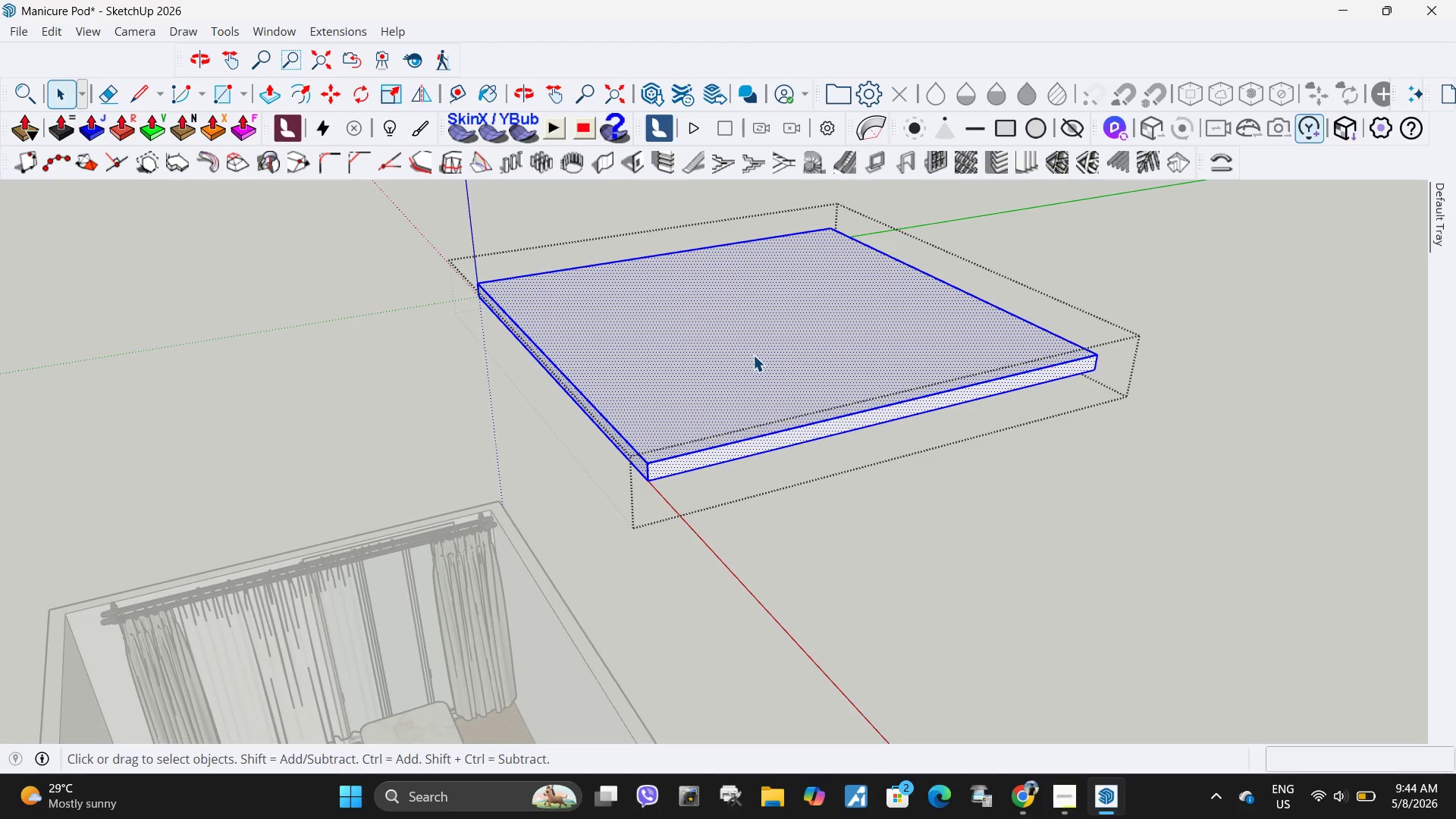 
left_click([755, 354])
 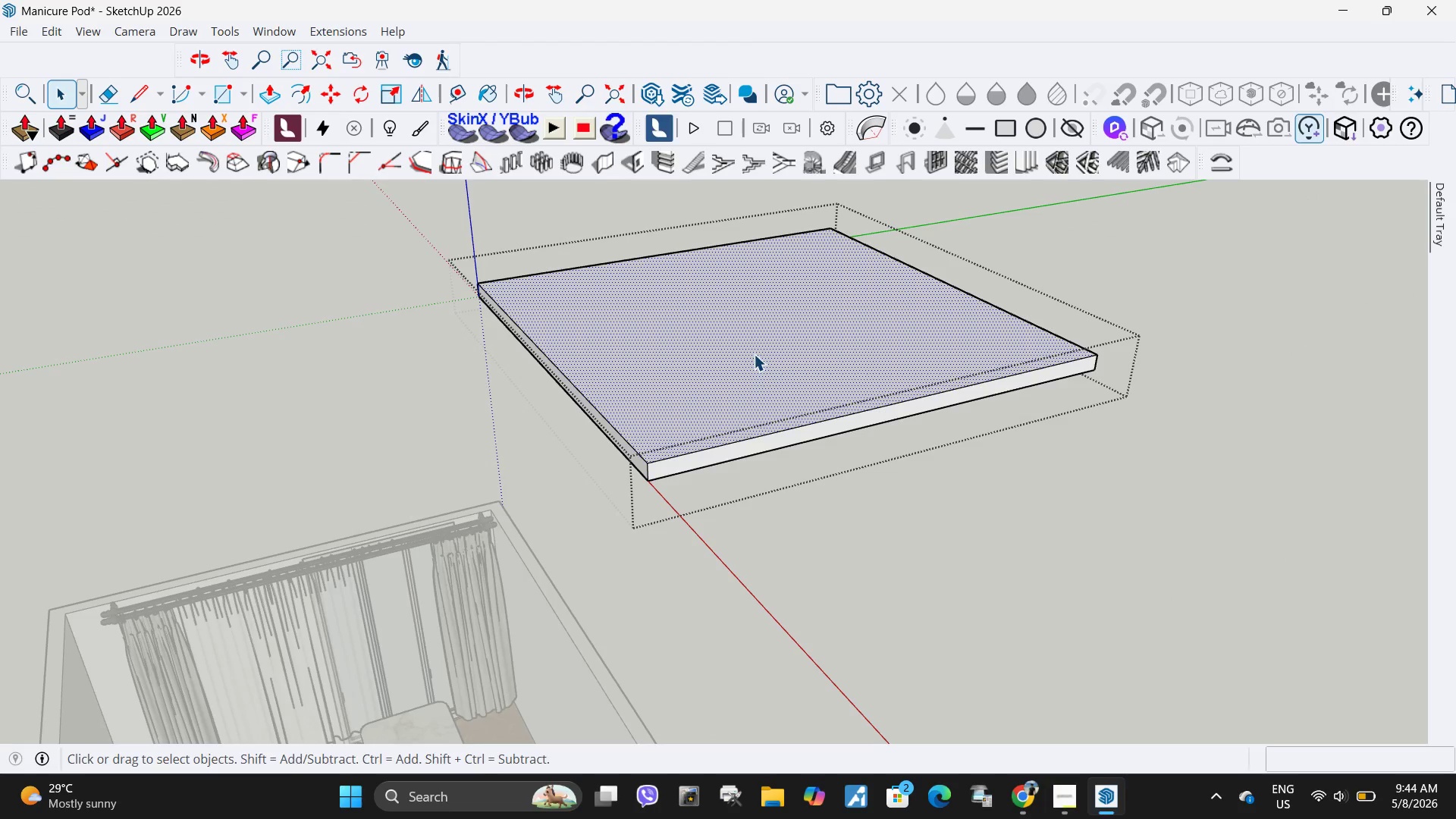 
key(P)
 